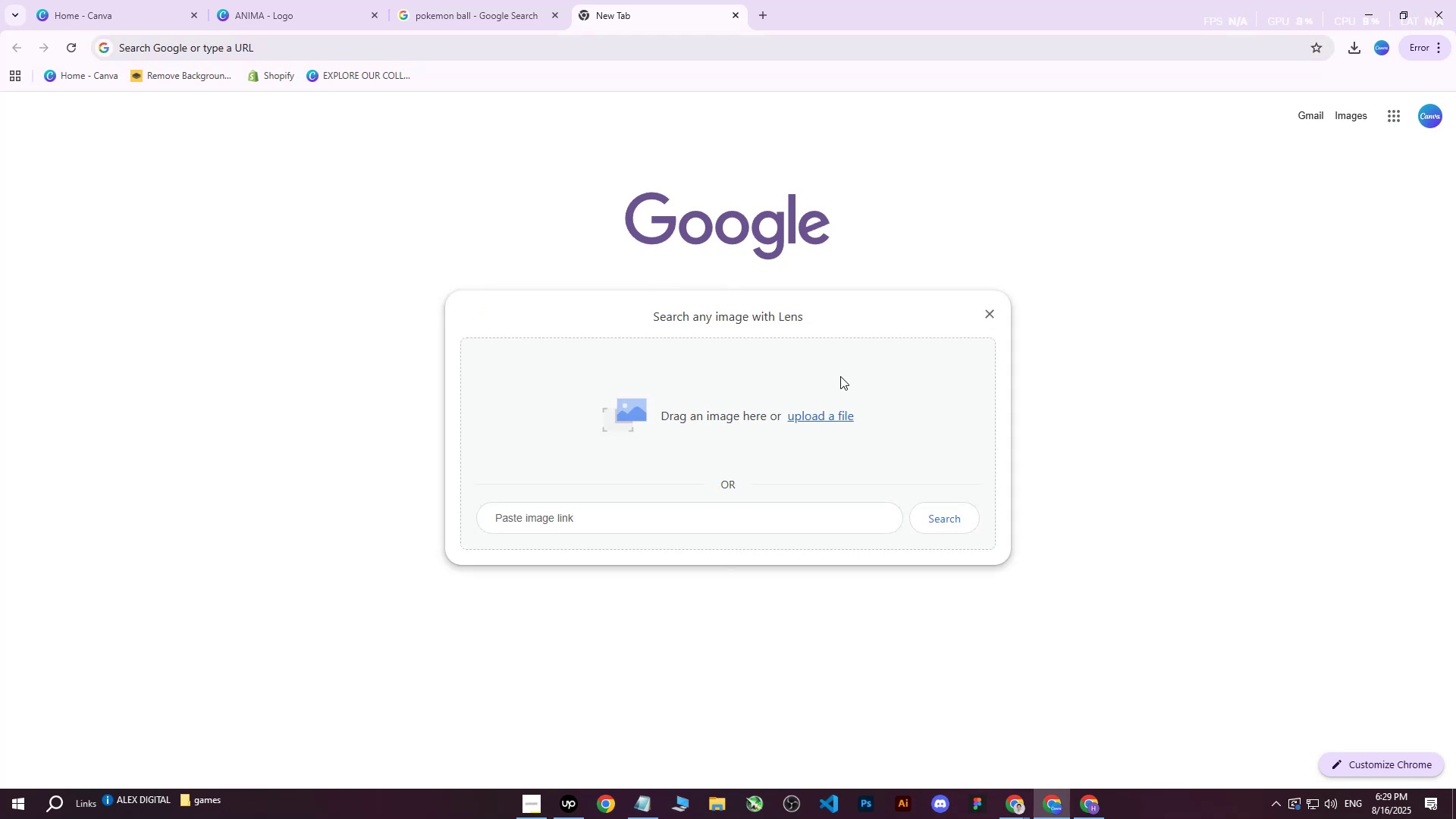 
left_click([829, 422])
 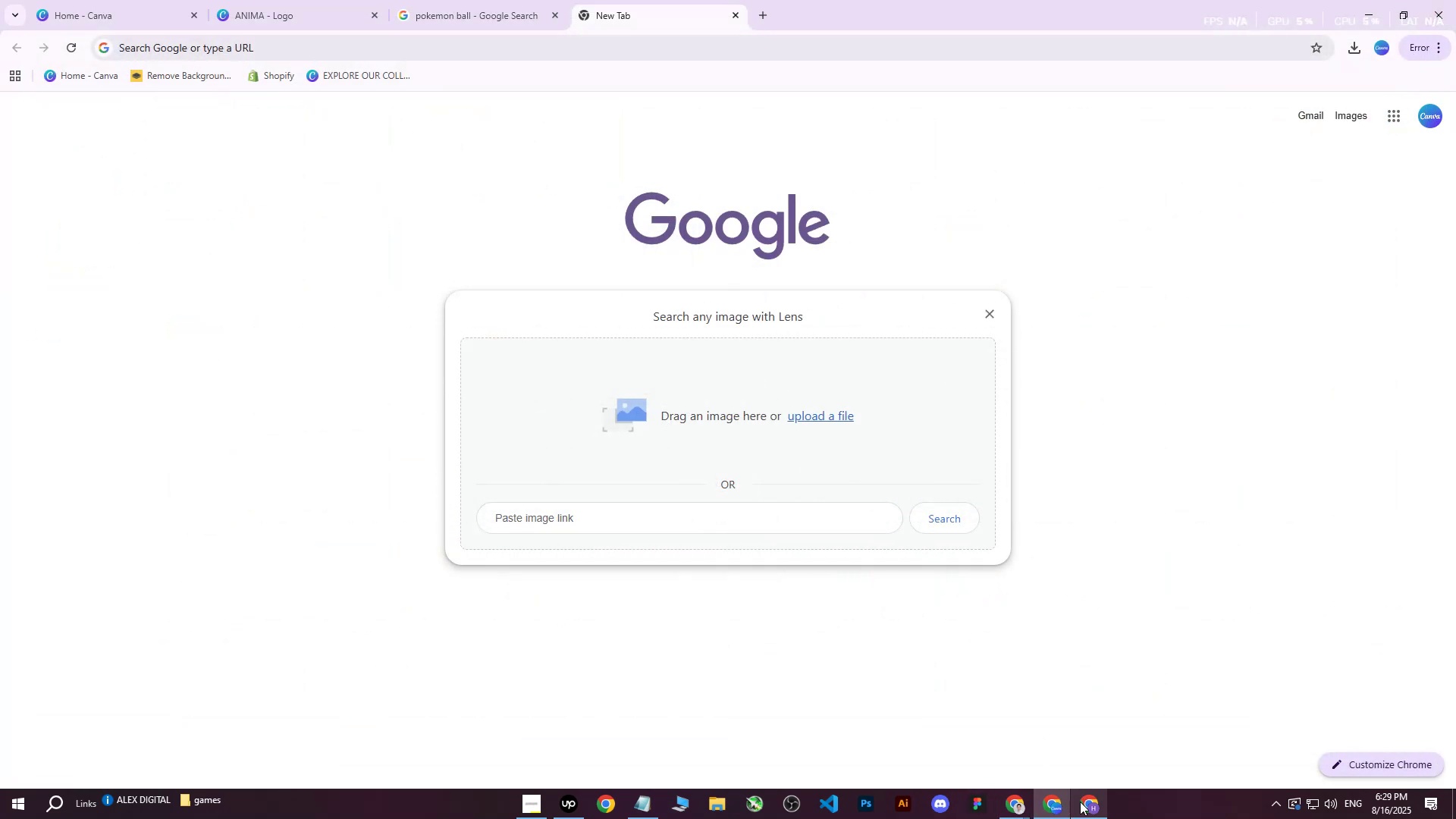 
double_click([298, 0])
 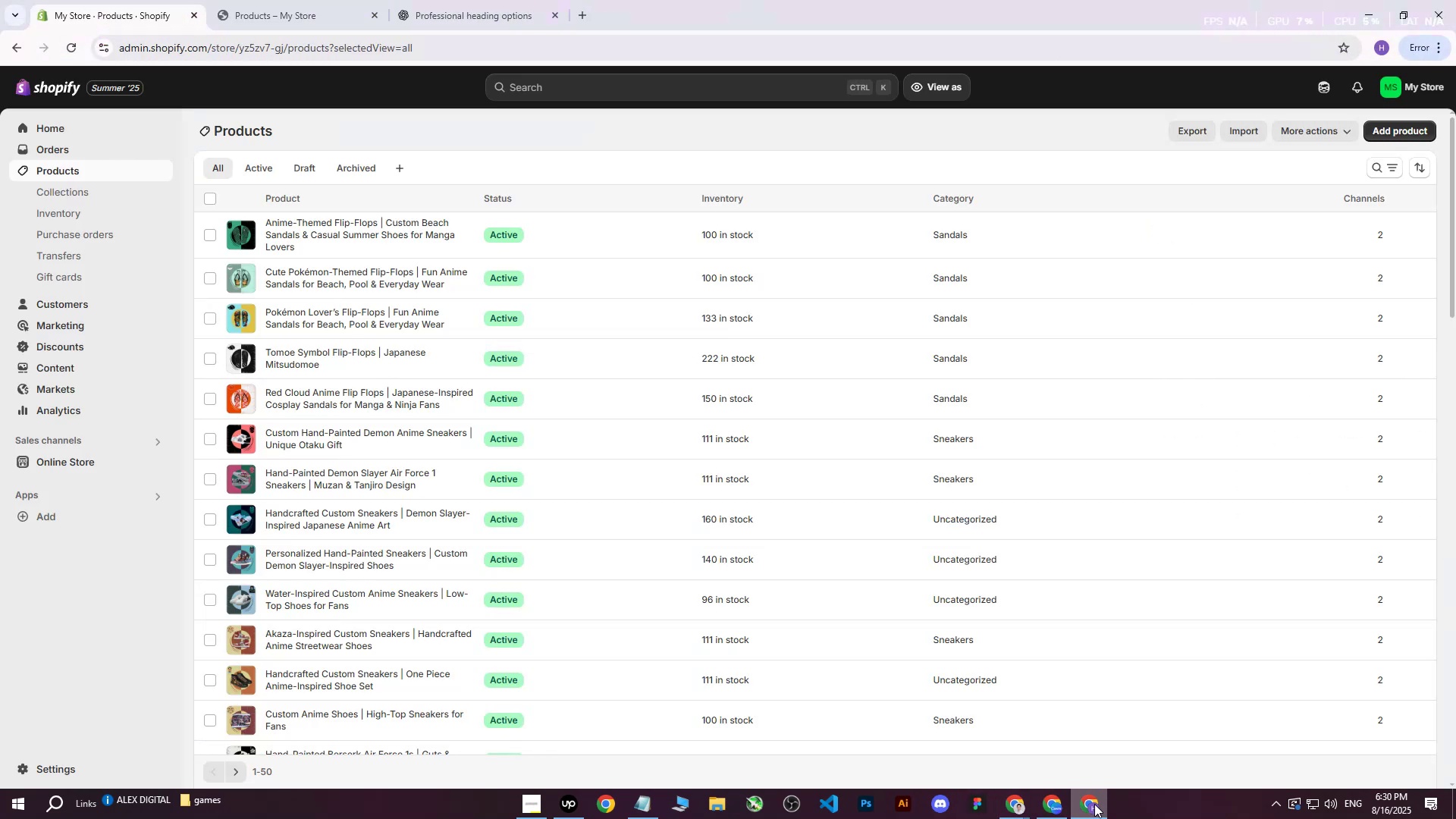 
left_click([469, 0])
 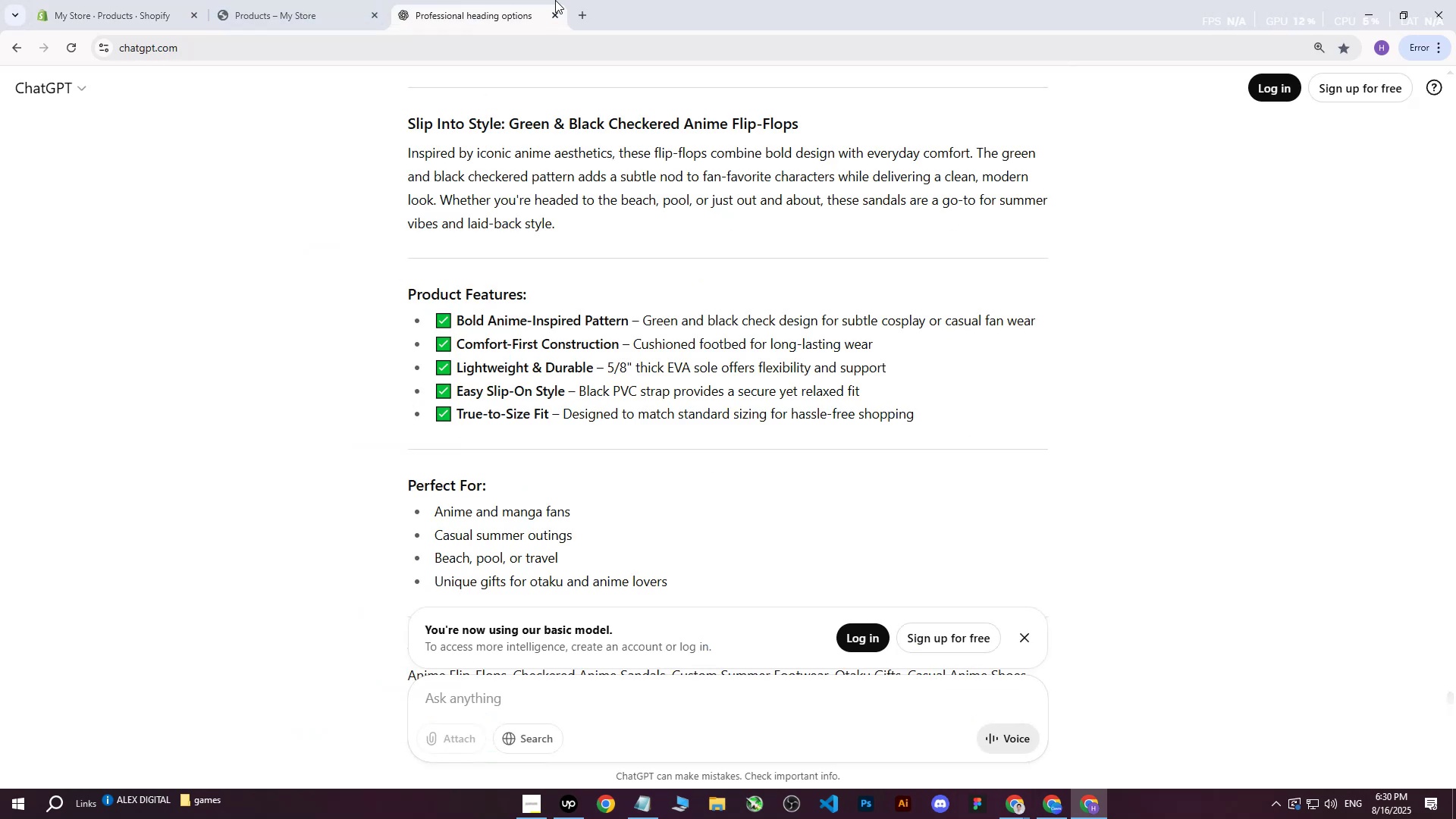 
left_click([335, 0])
 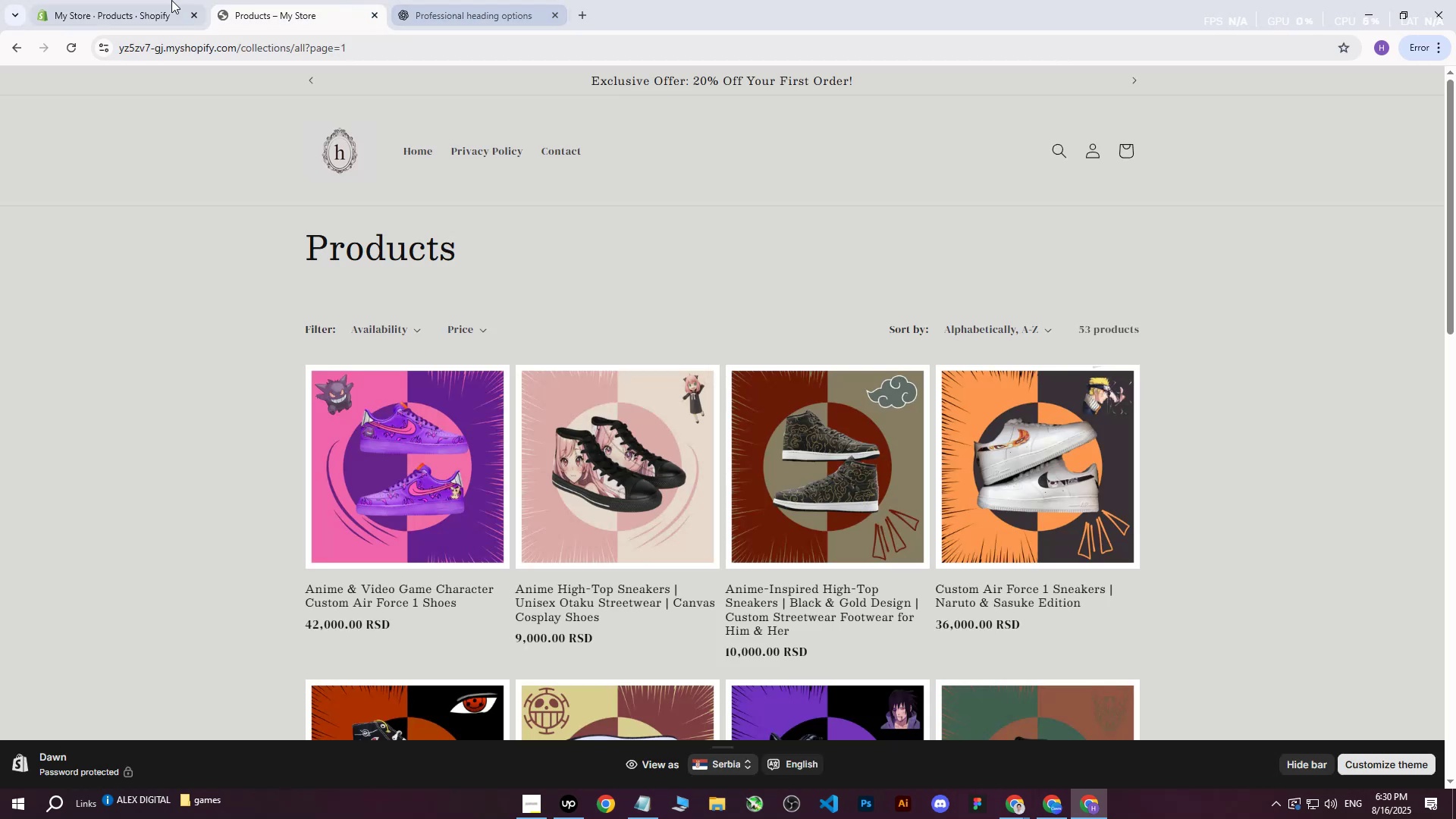 
left_click([171, 0])
 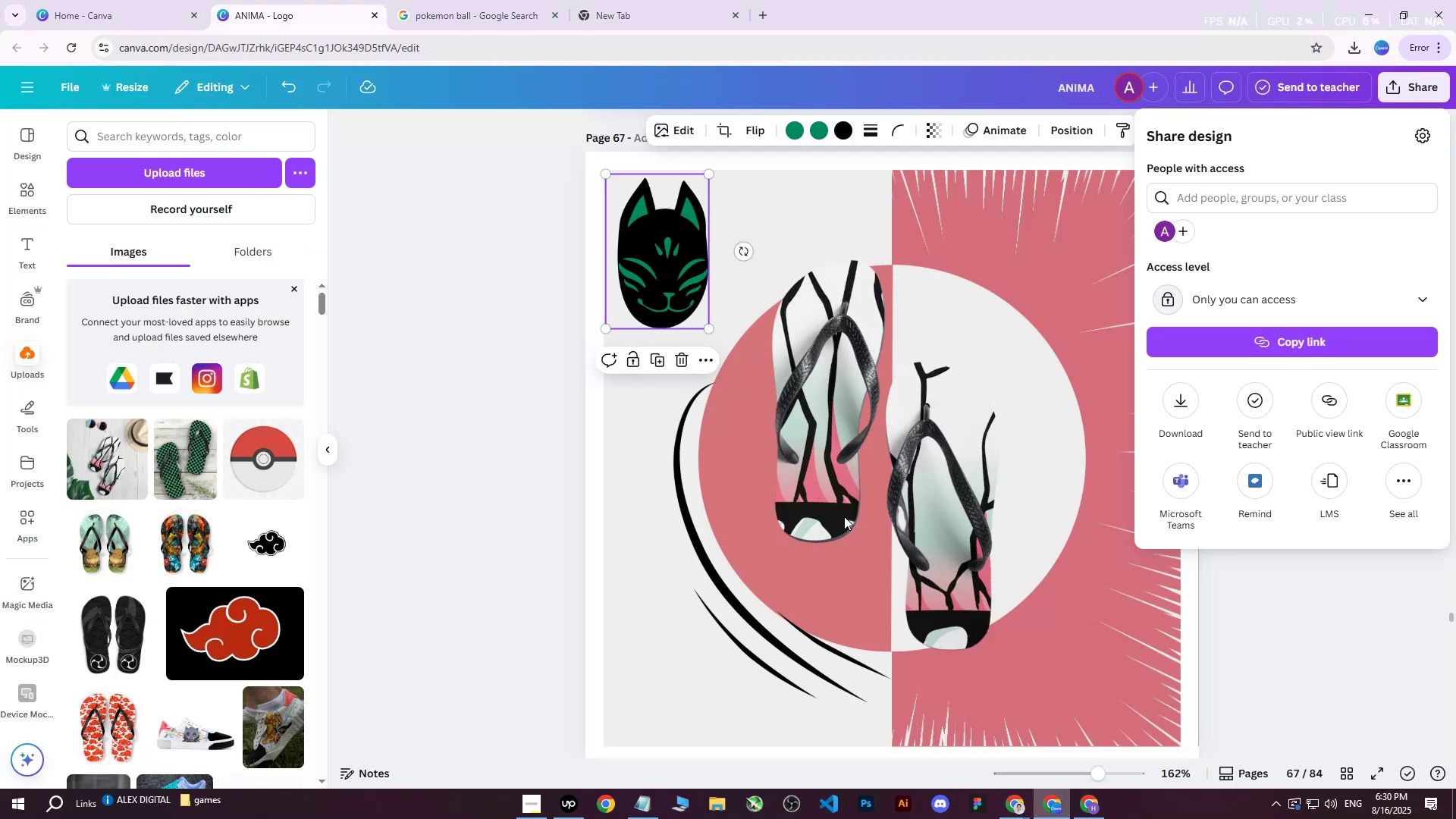 
double_click([628, 0])
 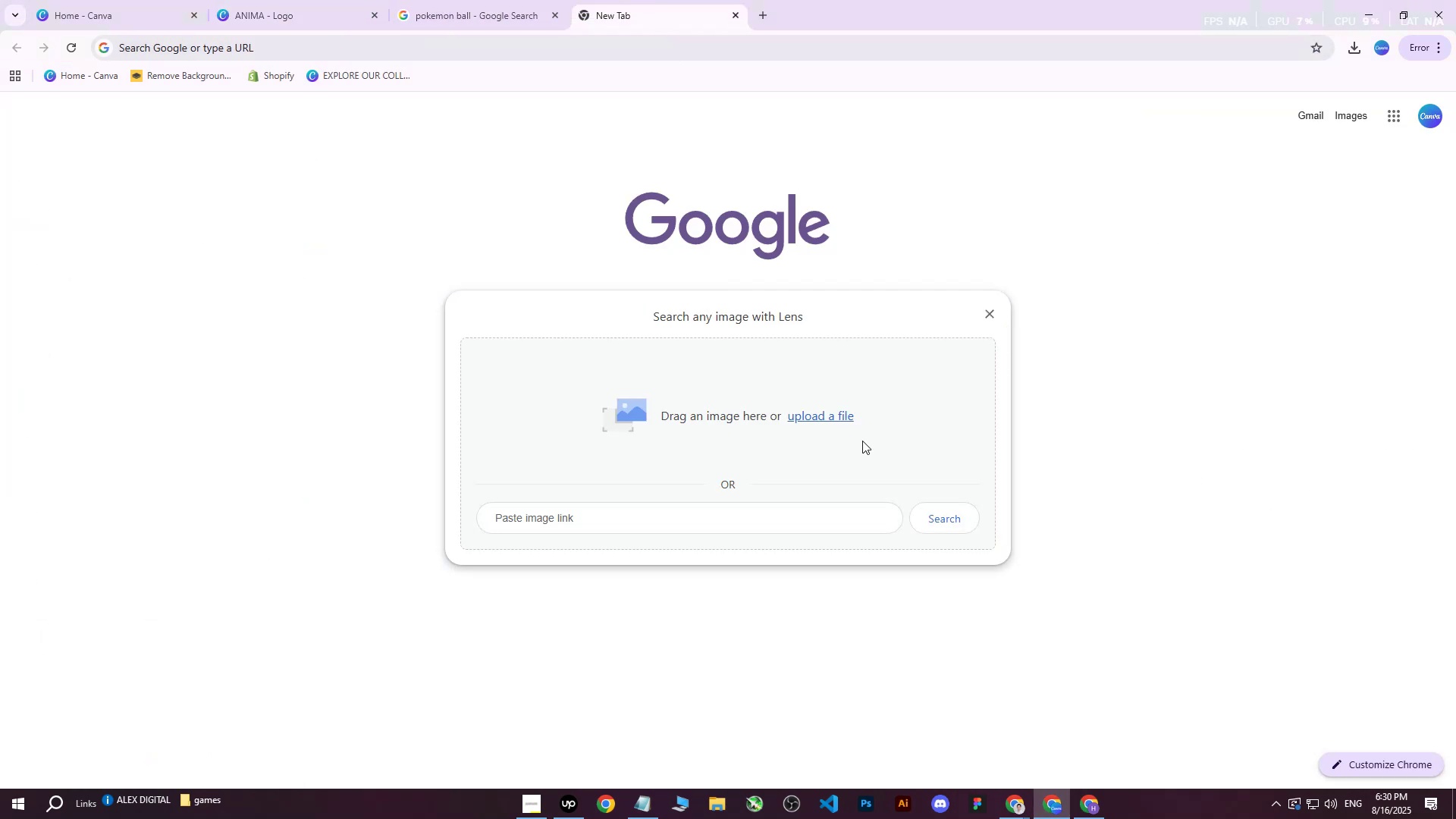 
left_click([834, 411])
 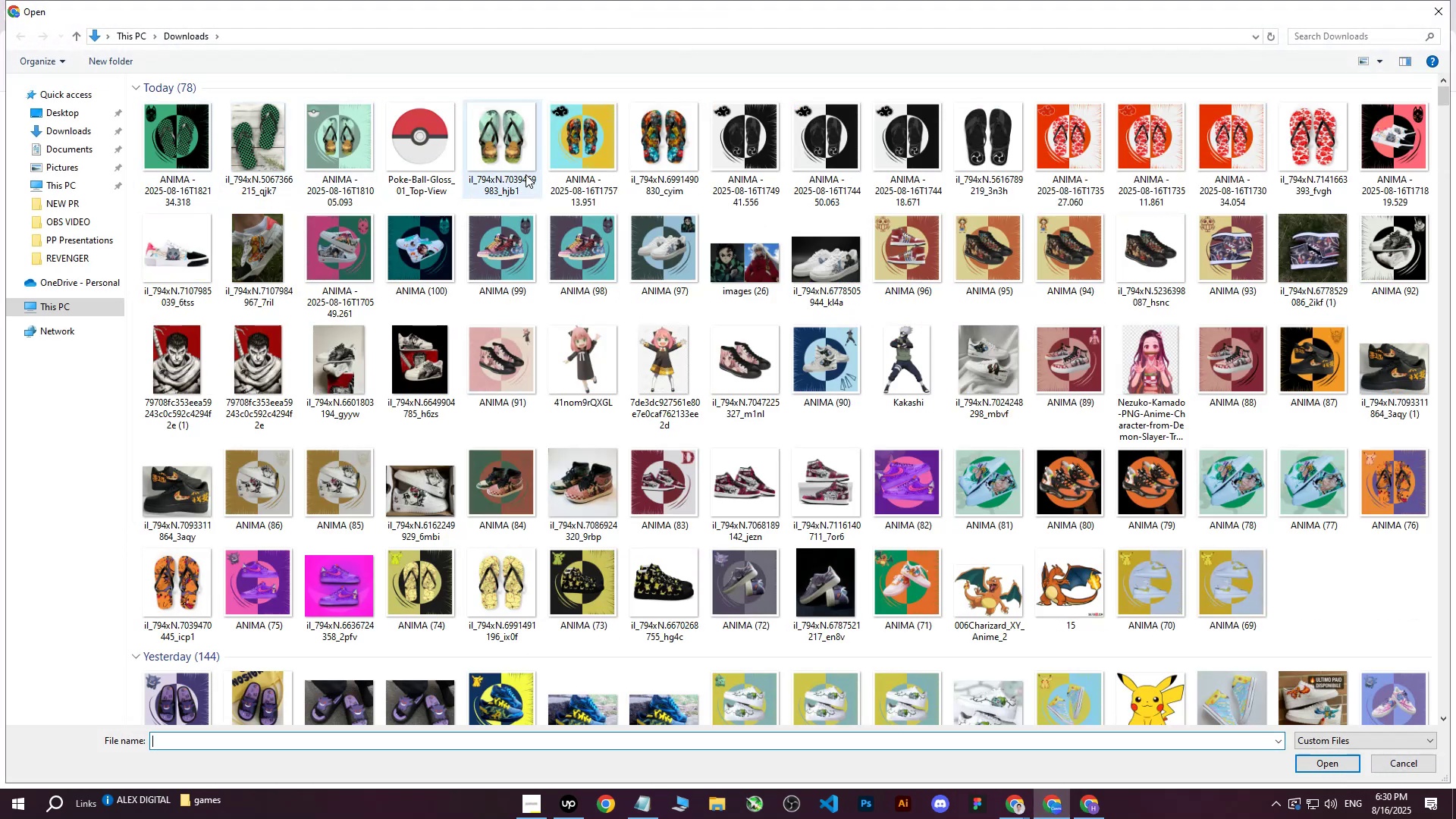 
left_click([1429, 10])
 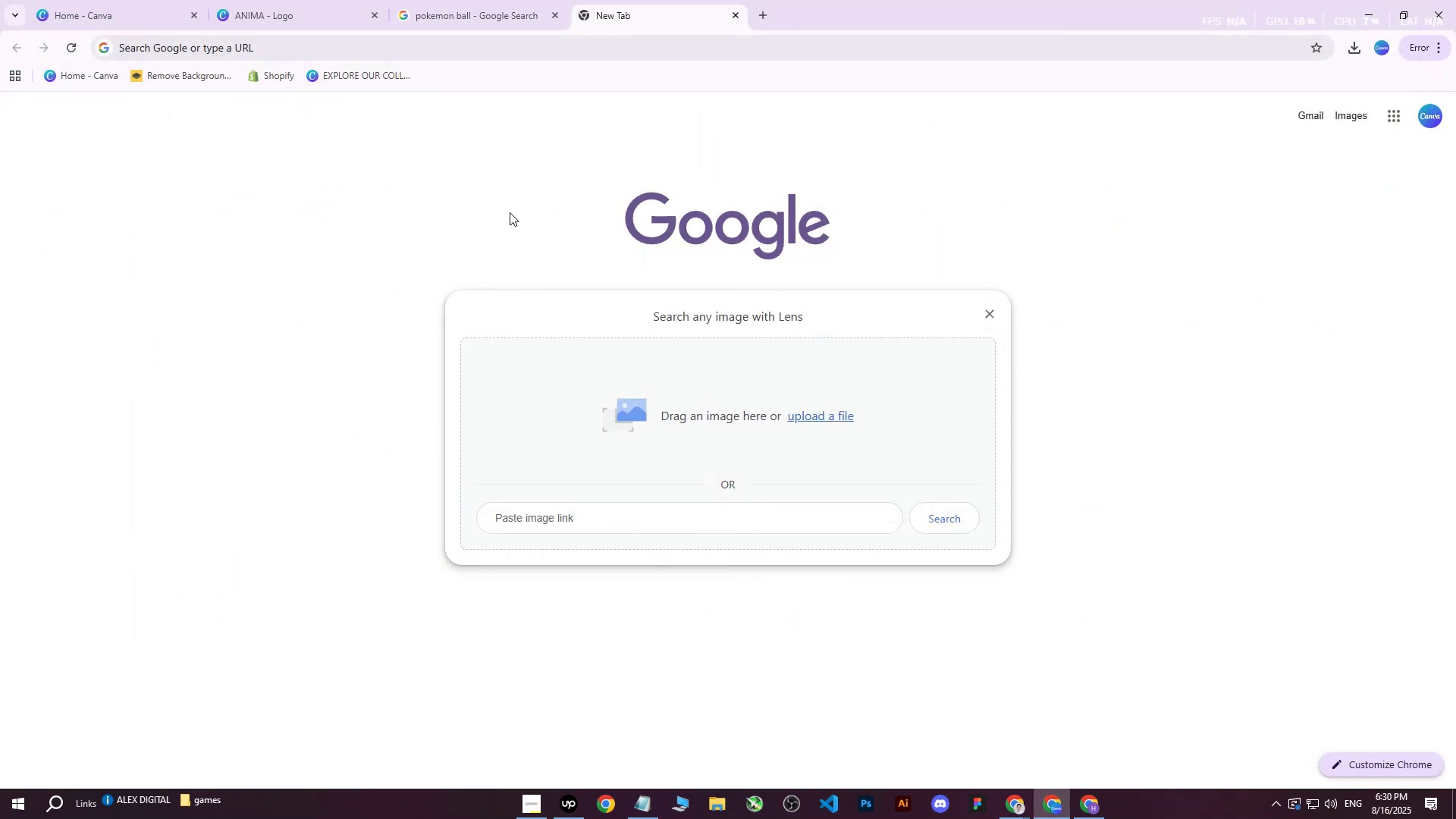 
left_click([297, 0])
 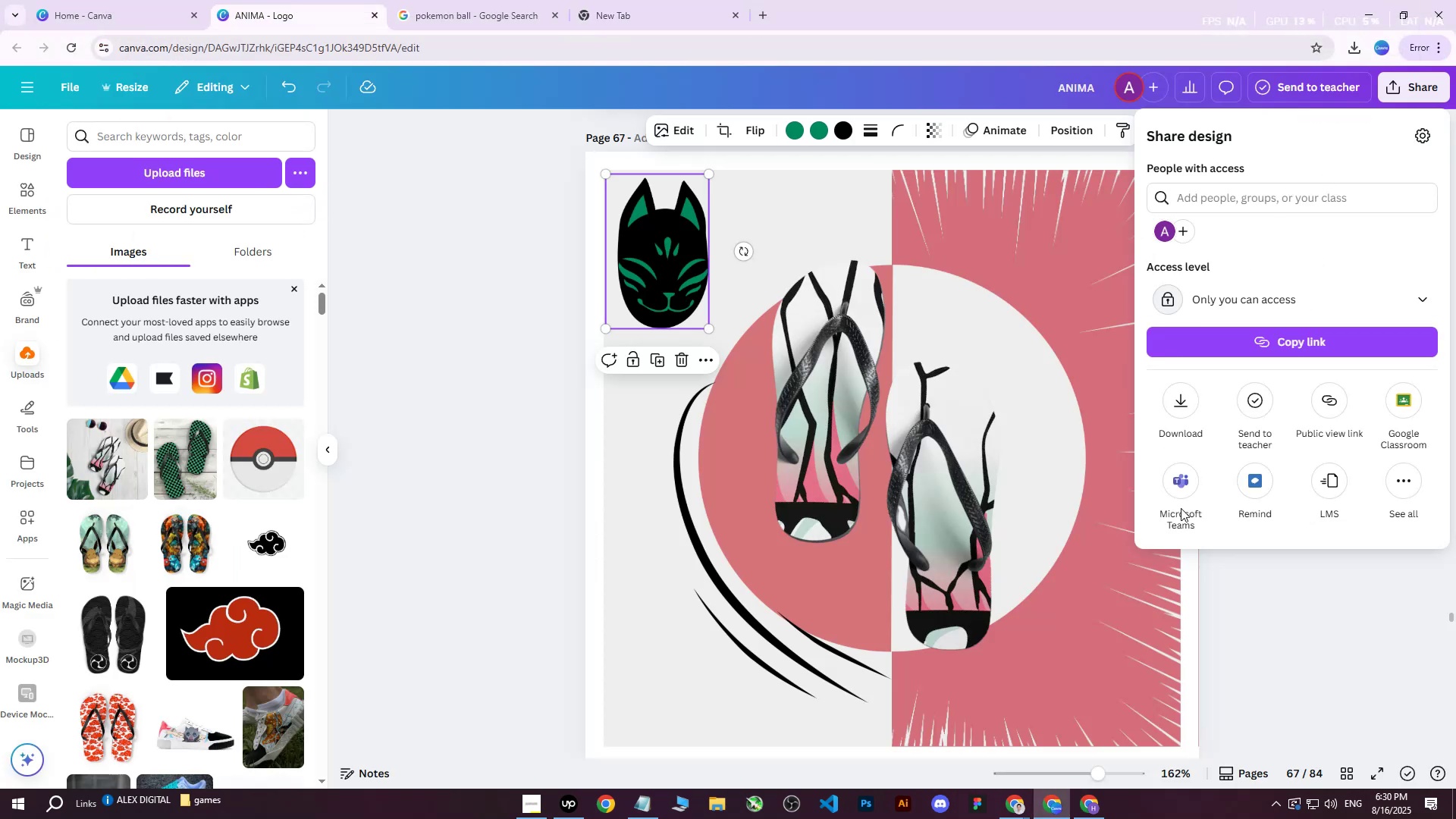 
left_click([1302, 620])
 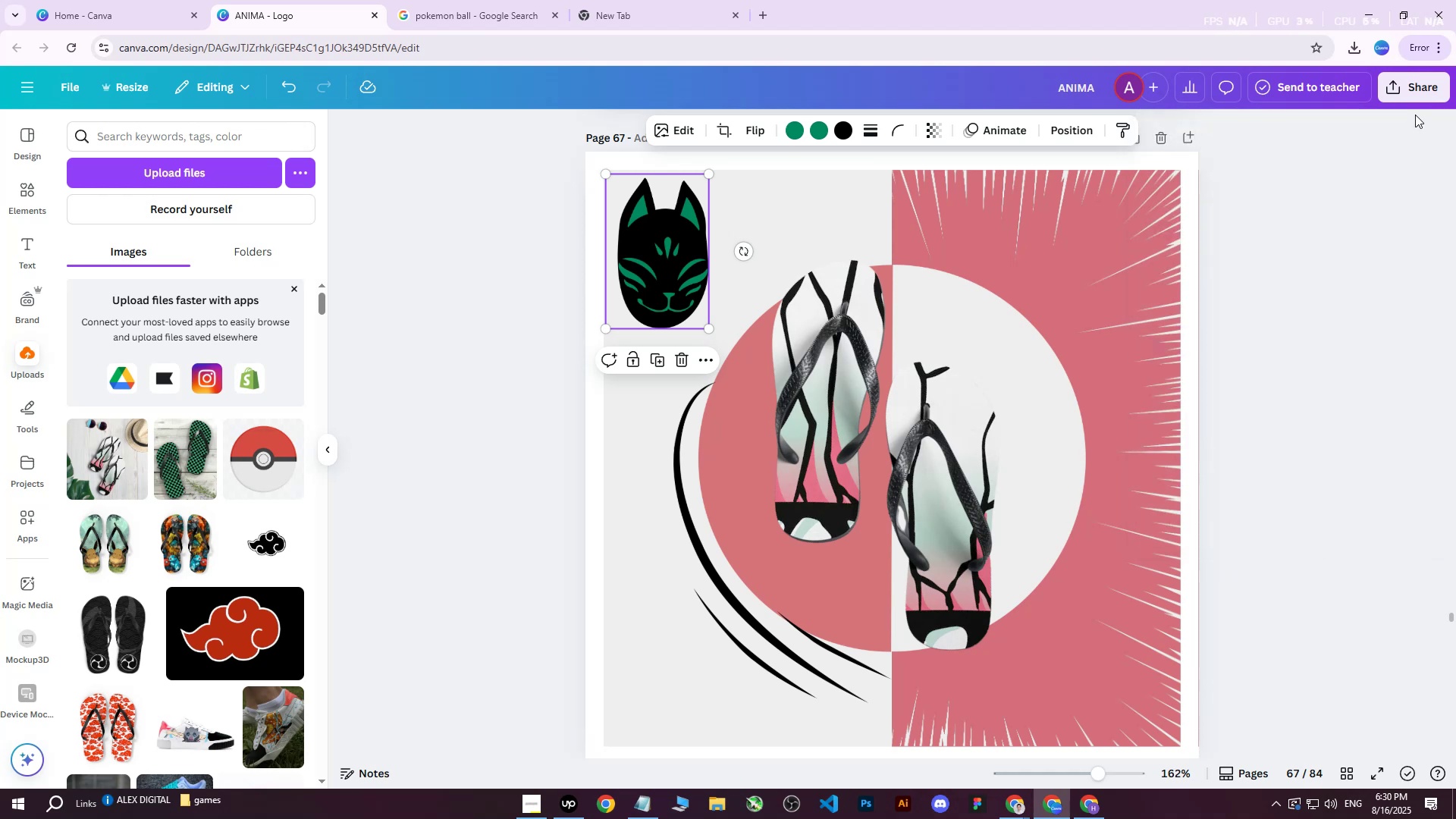 
left_click([1416, 86])
 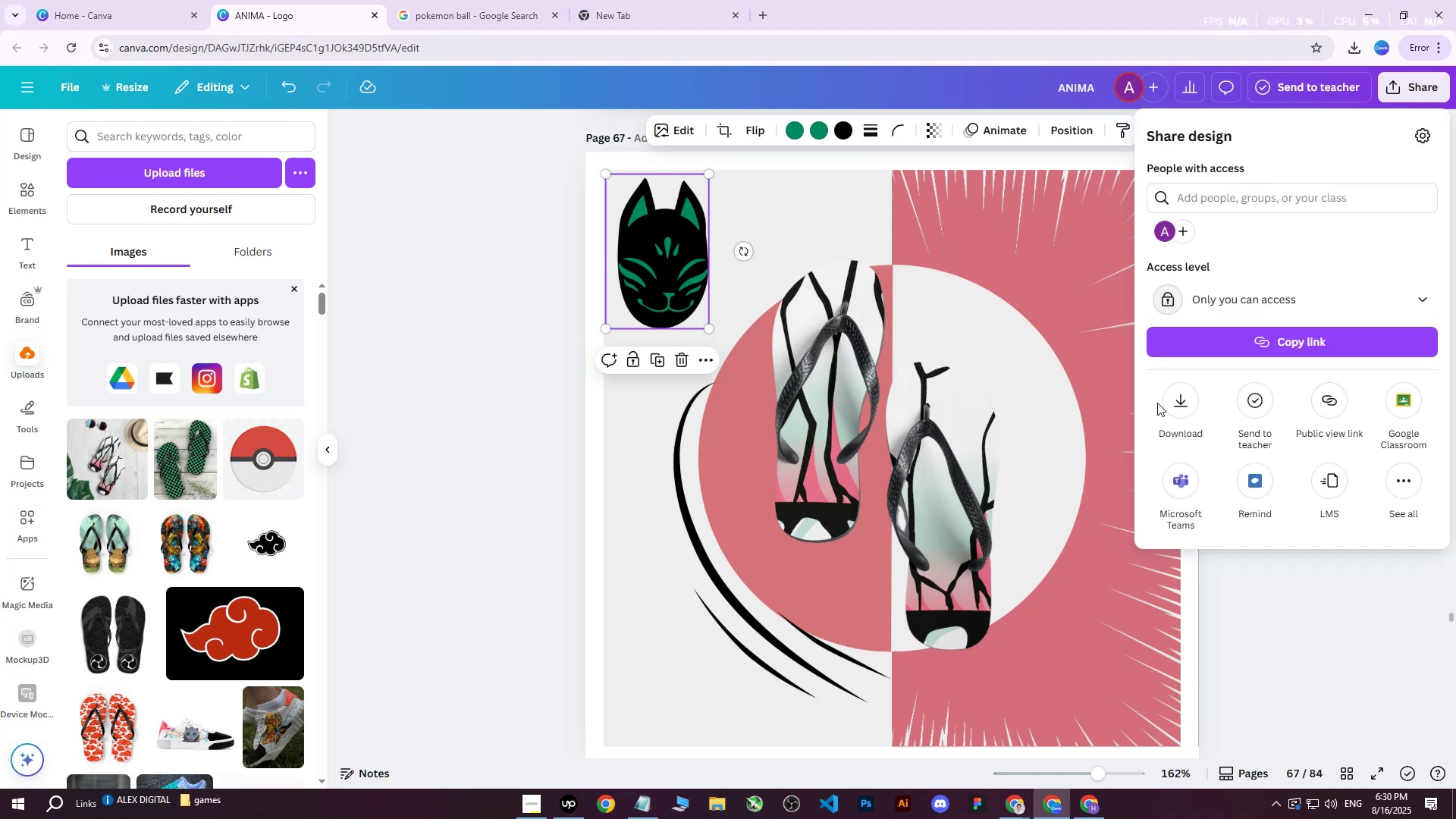 
double_click([1175, 410])
 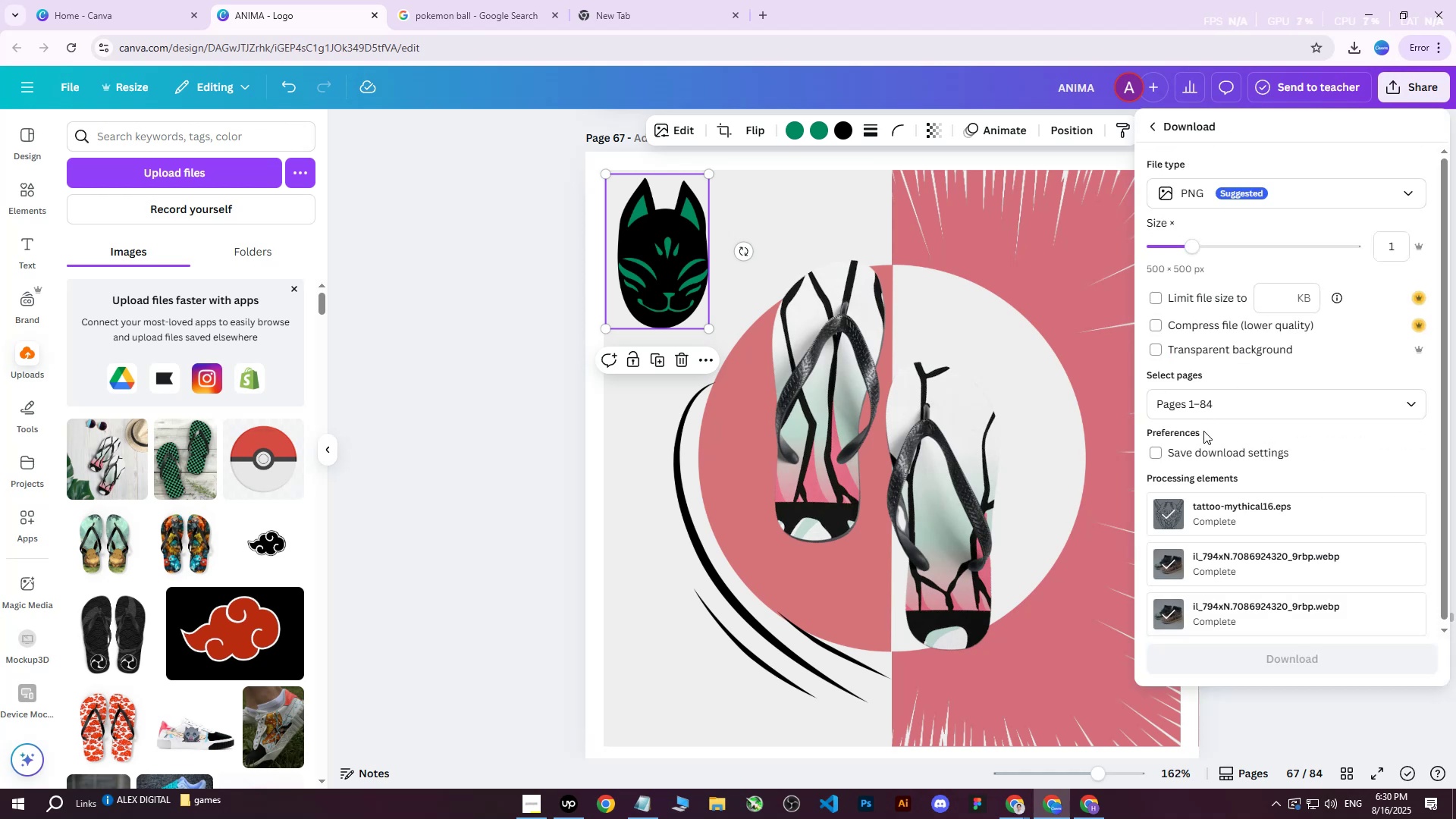 
left_click_drag(start_coordinate=[1202, 447], to_coordinate=[1201, 453])
 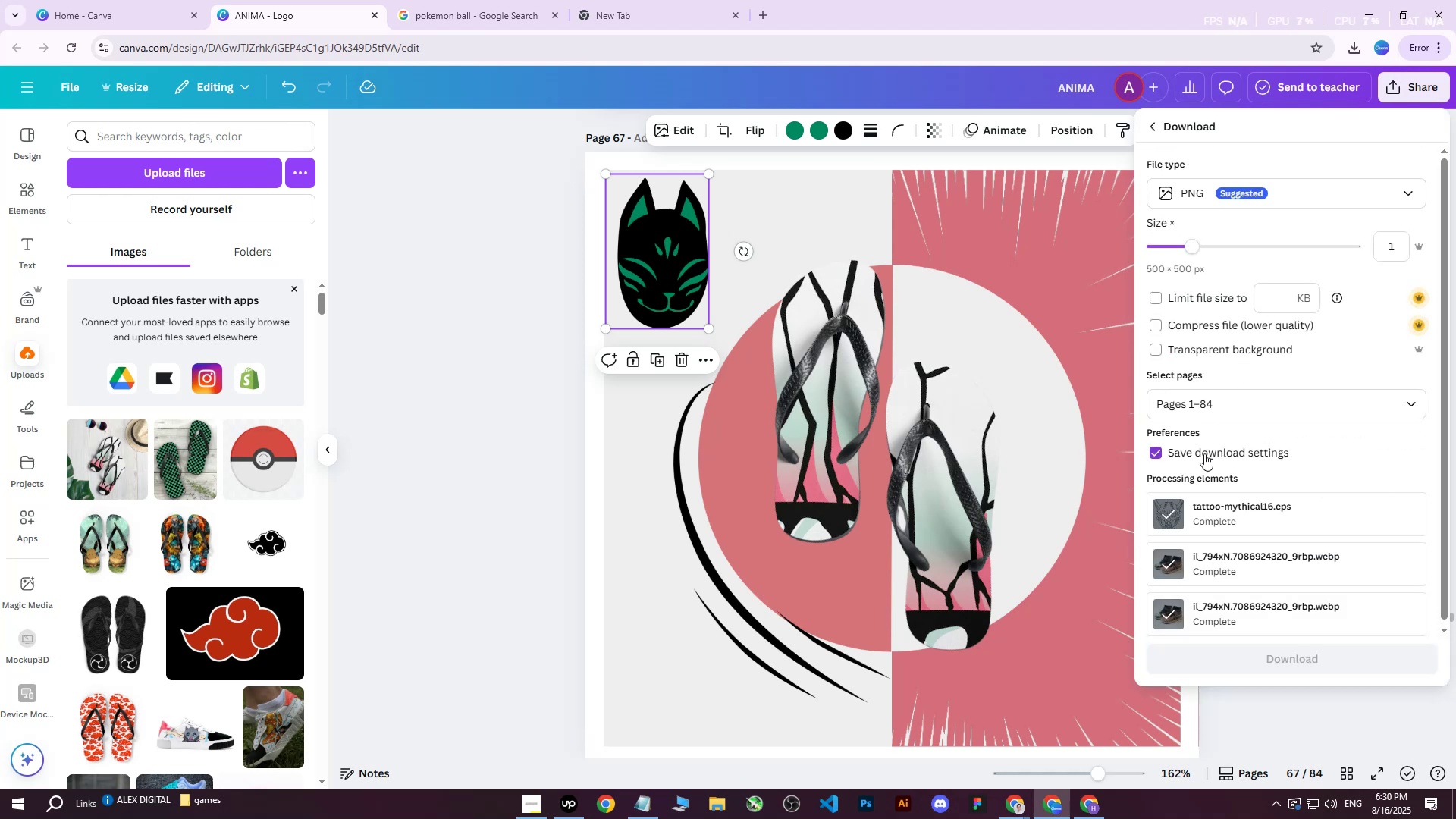 
triple_click([1204, 453])
 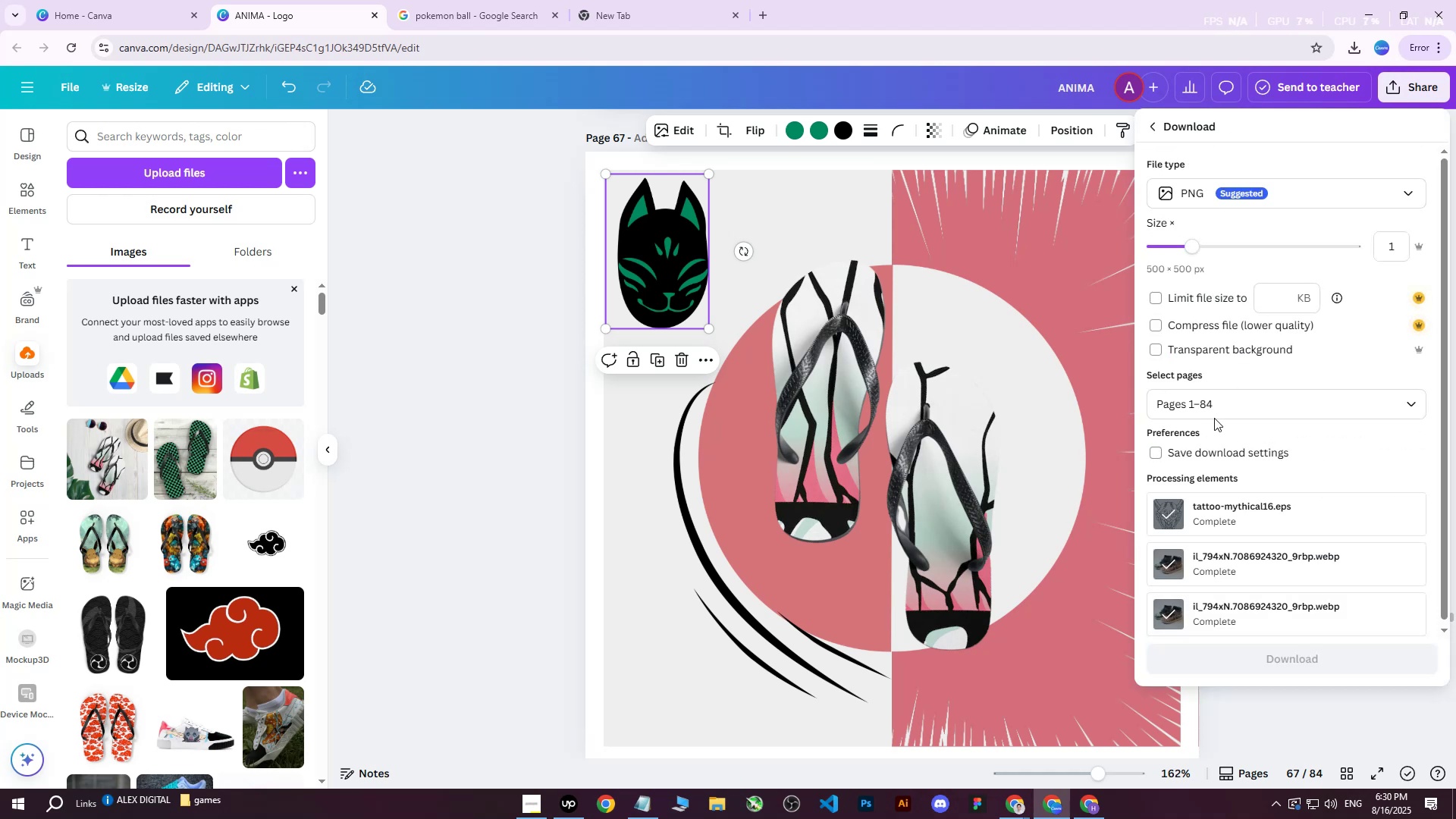 
triple_click([1219, 409])
 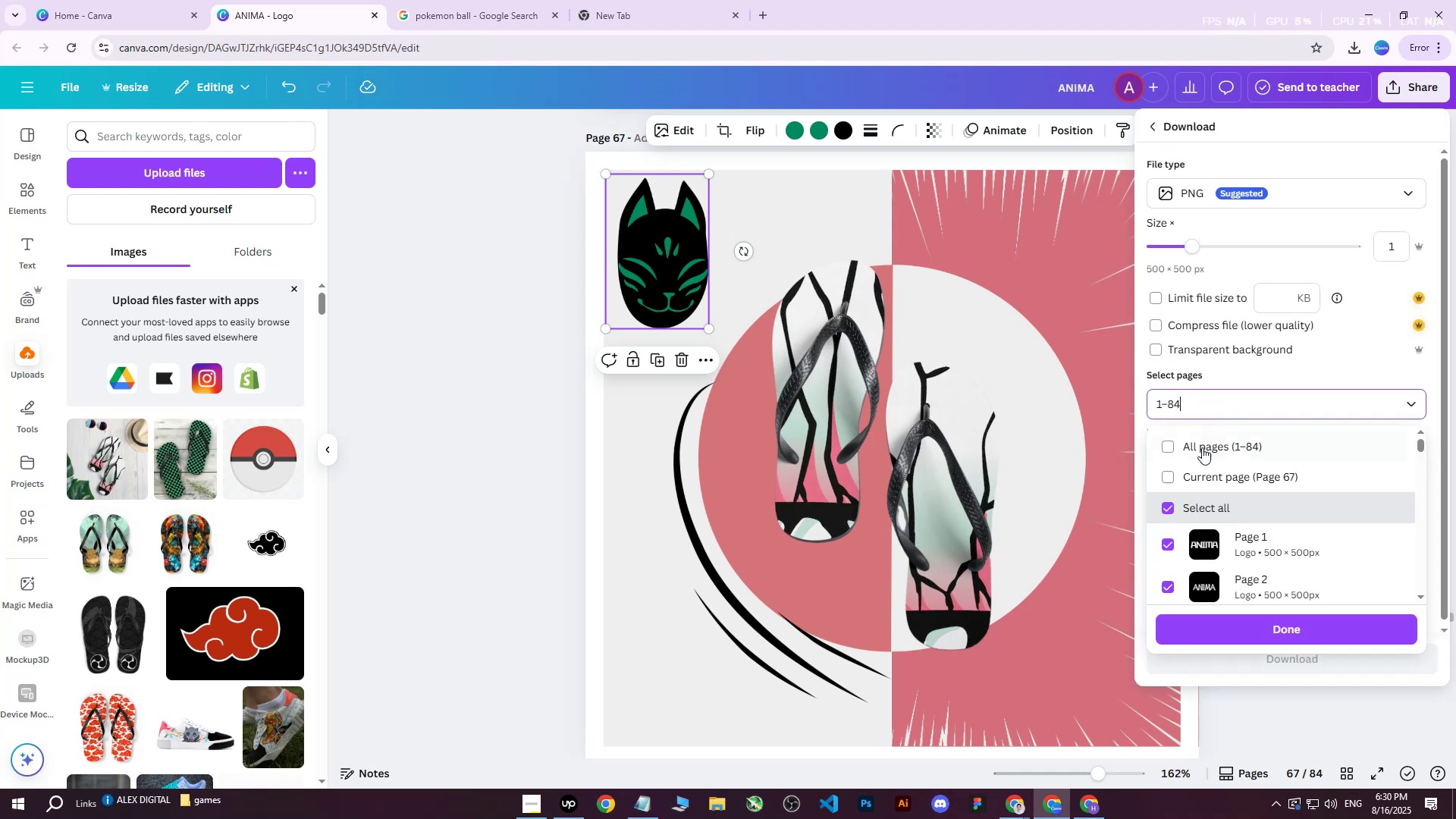 
triple_click([1202, 447])
 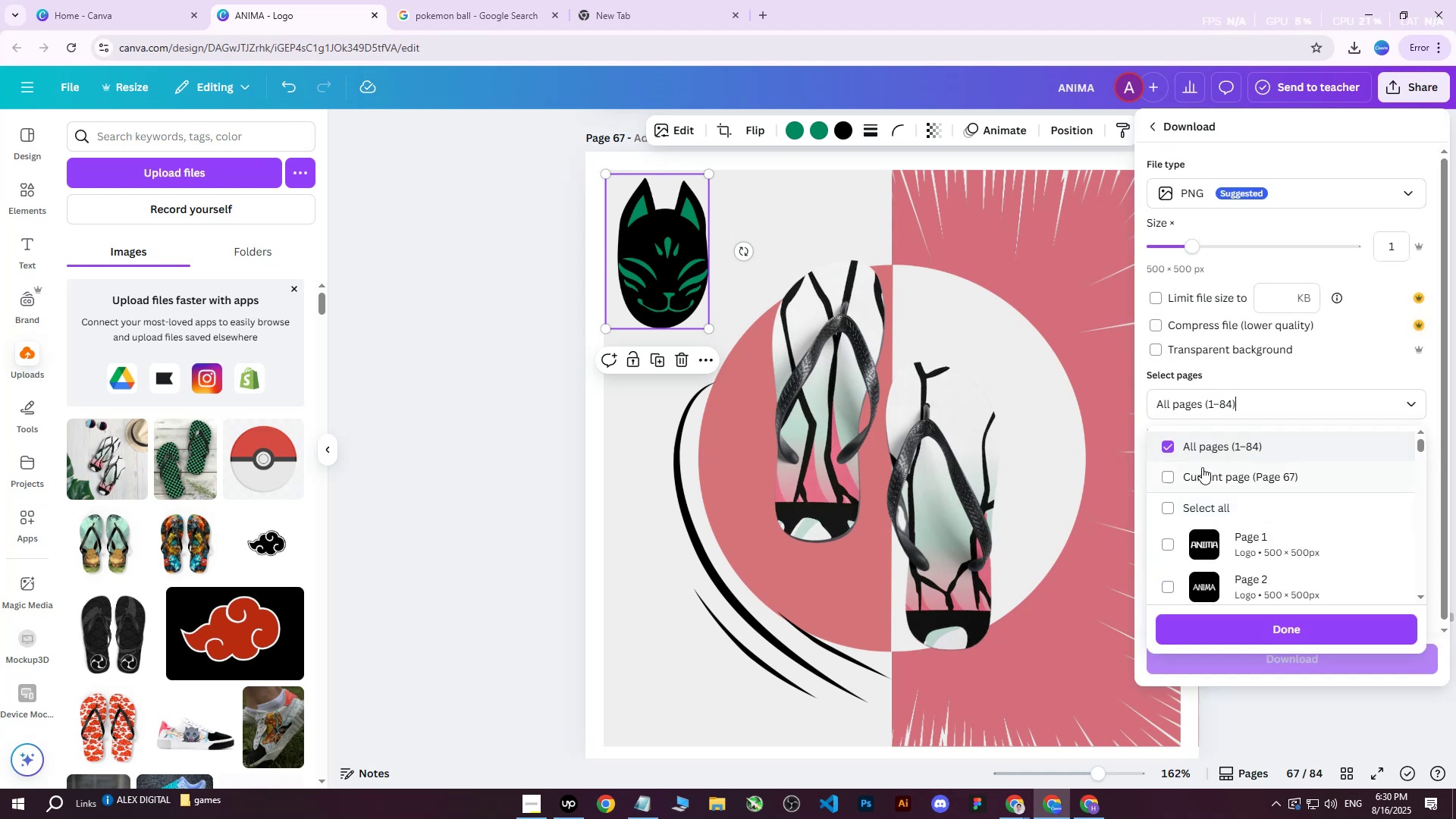 
triple_click([1202, 467])
 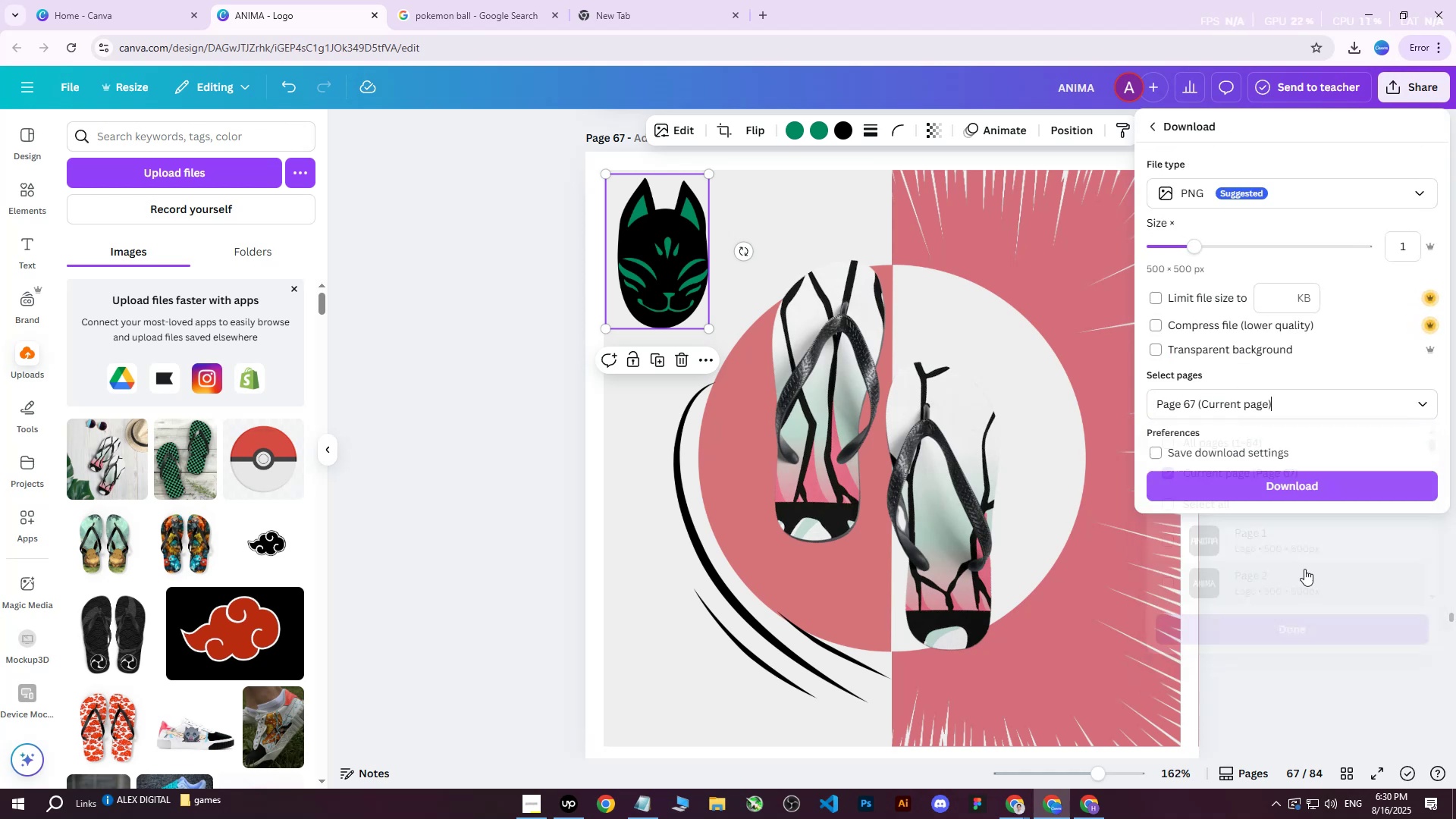 
double_click([1314, 489])
 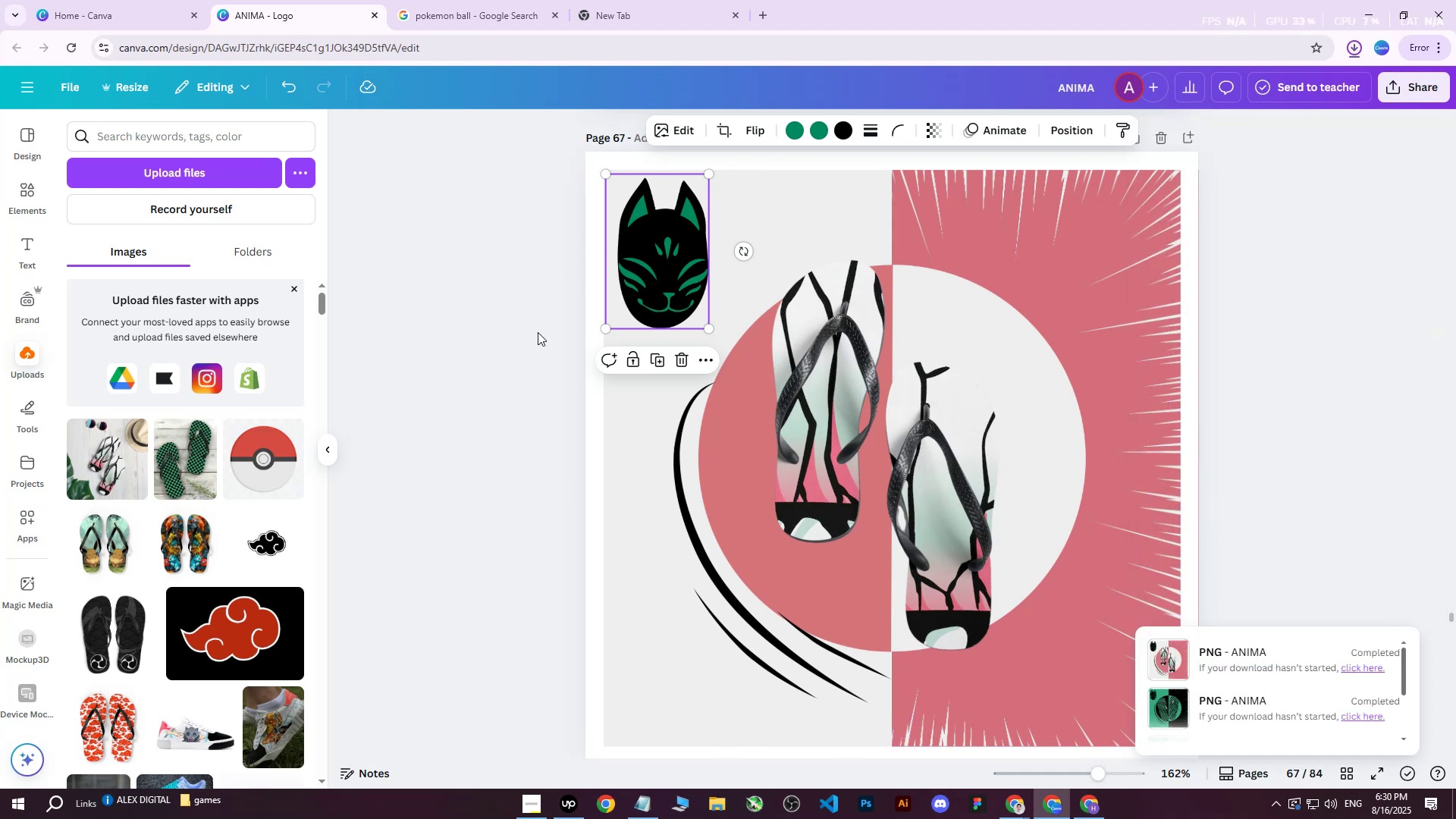 
left_click([667, 0])
 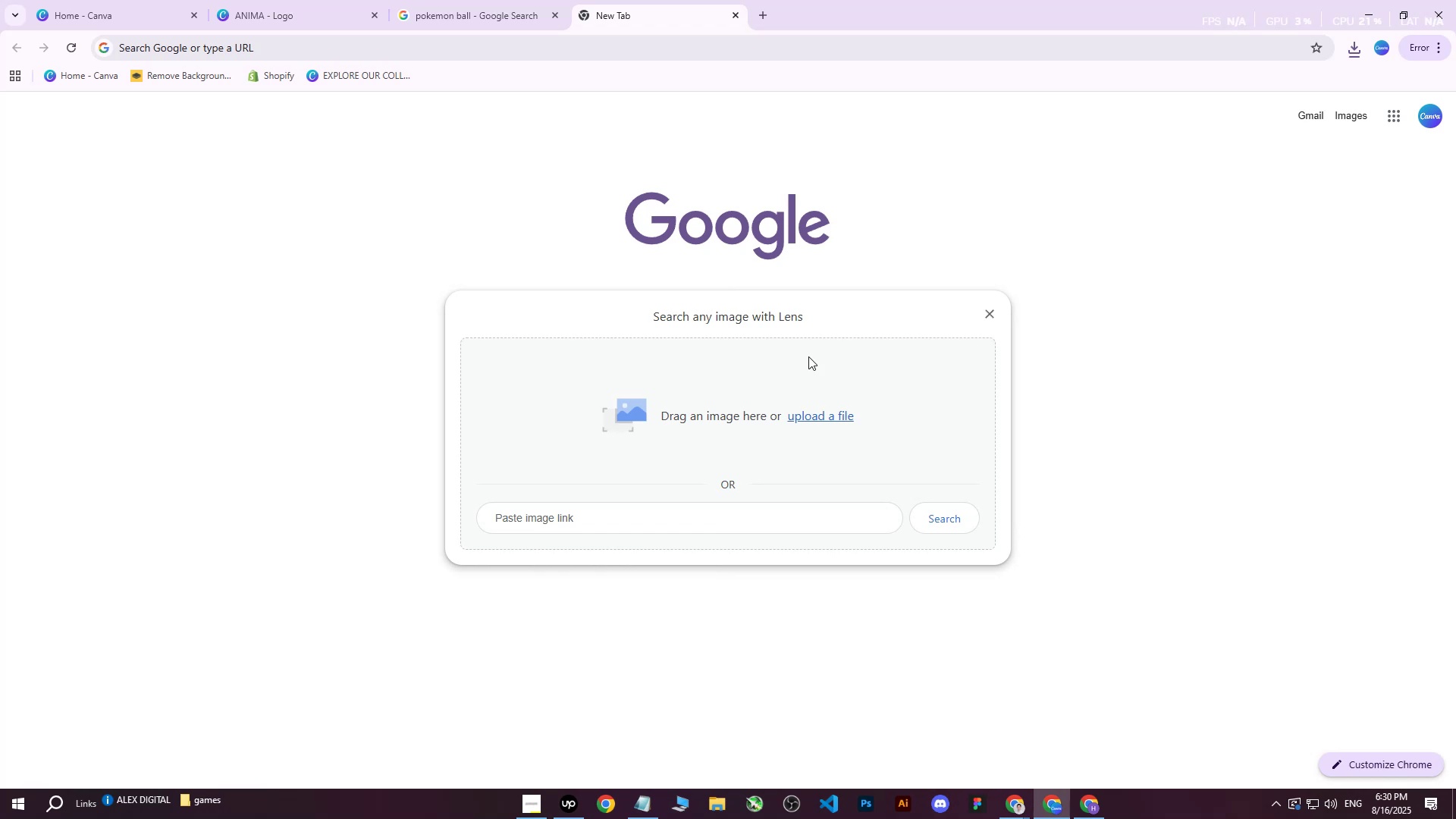 
left_click([822, 418])
 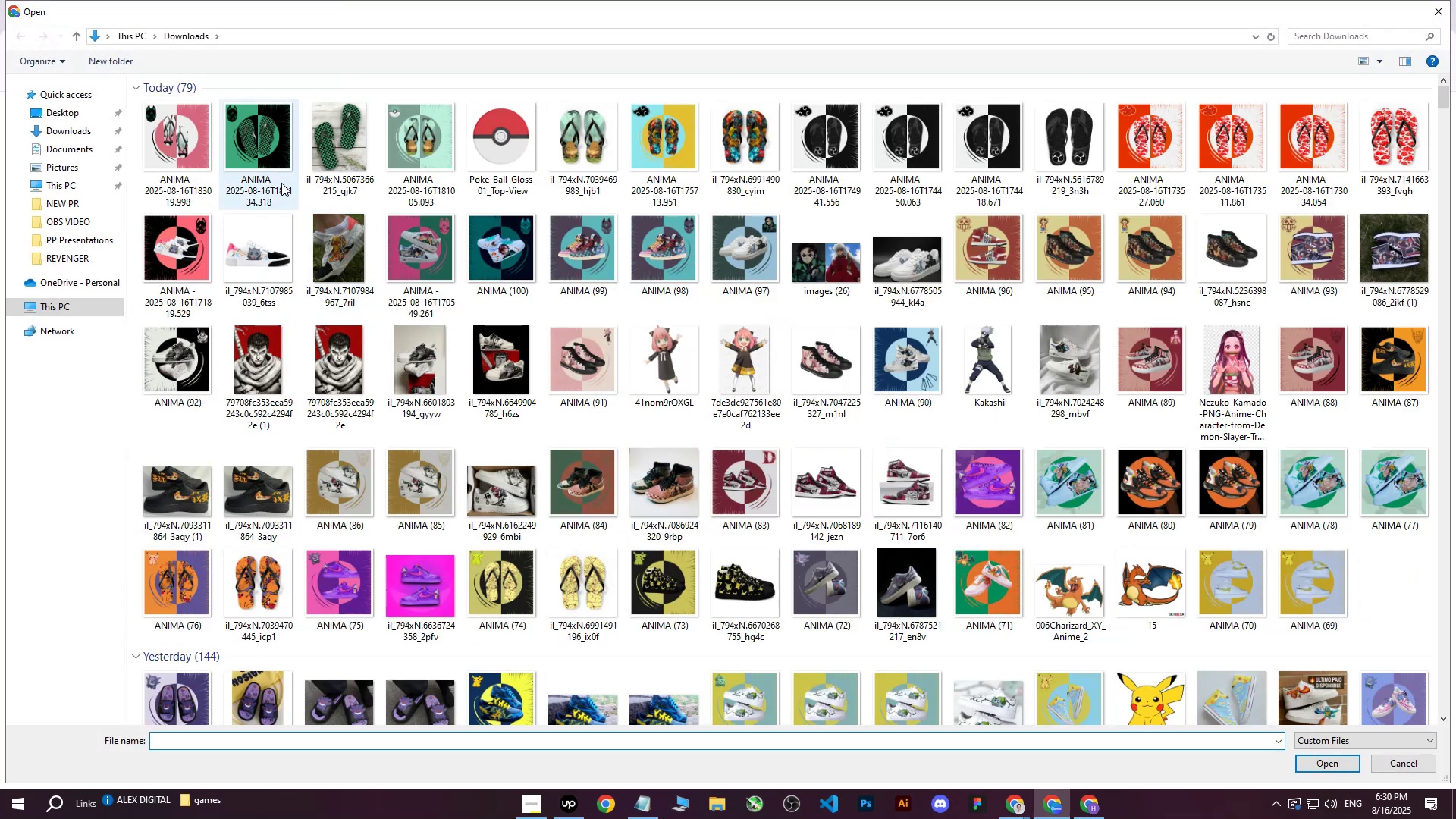 
left_click([205, 159])
 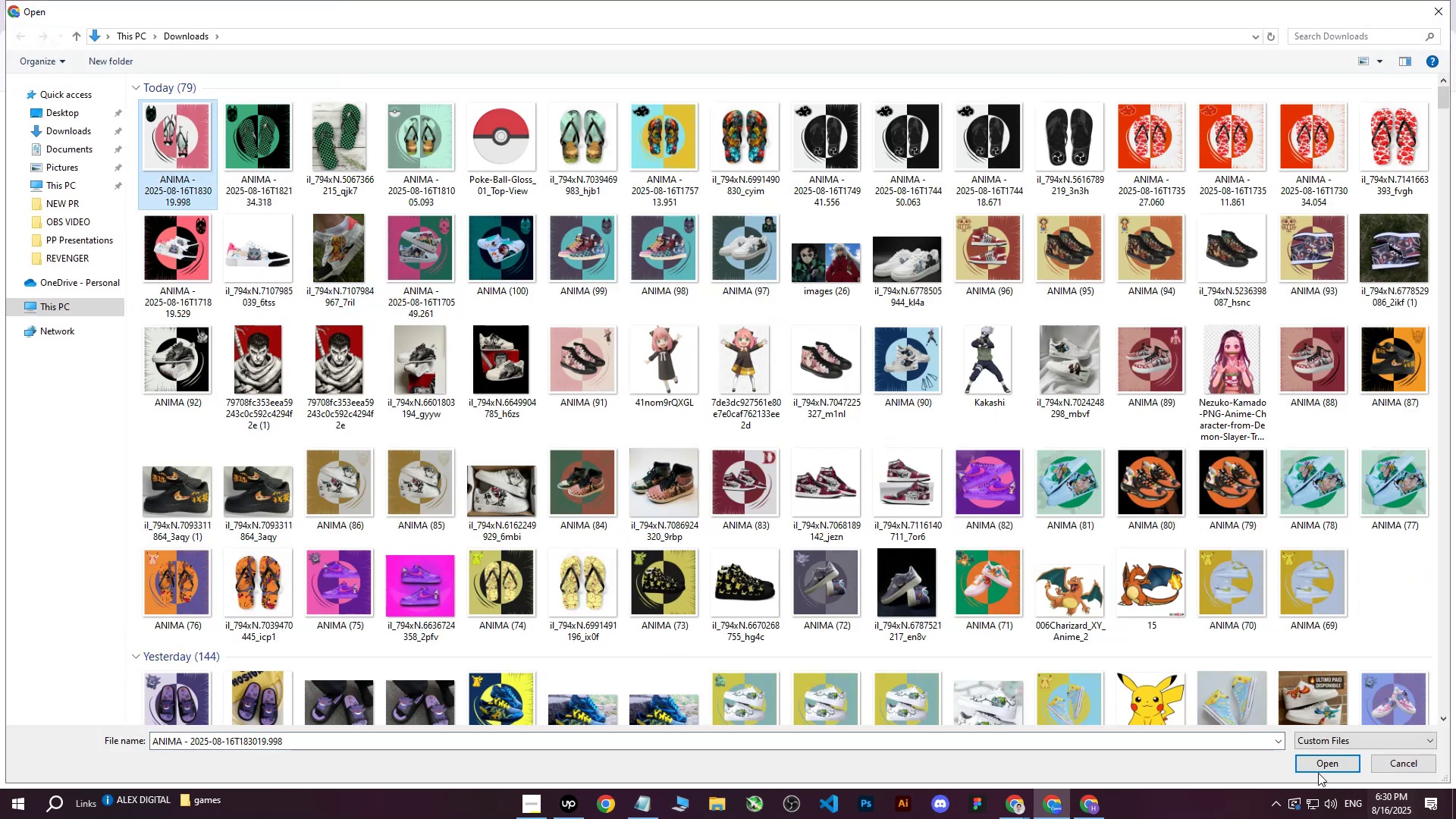 
left_click([1305, 764])
 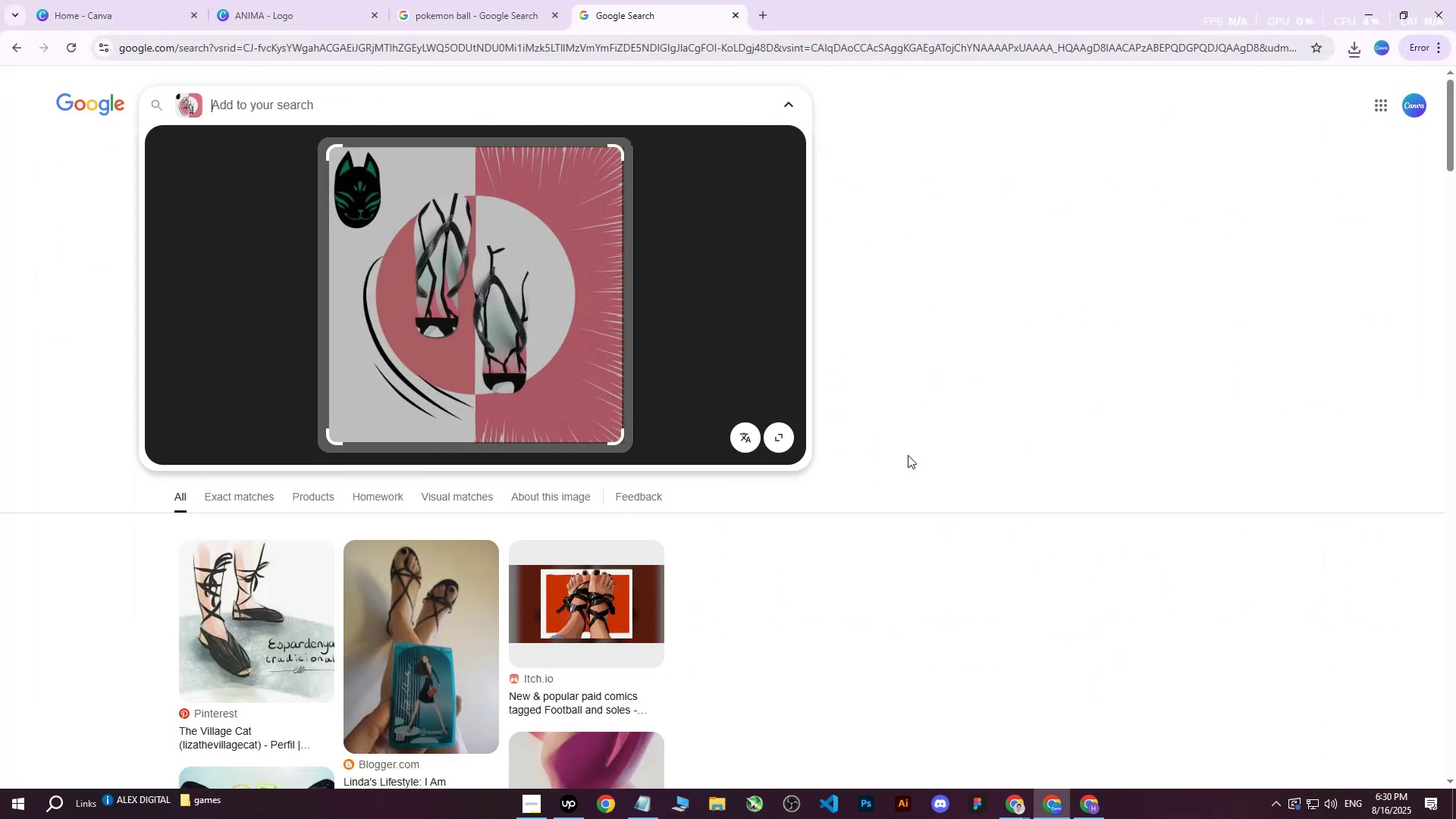 
scroll: coordinate [609, 583], scroll_direction: down, amount: 2.0
 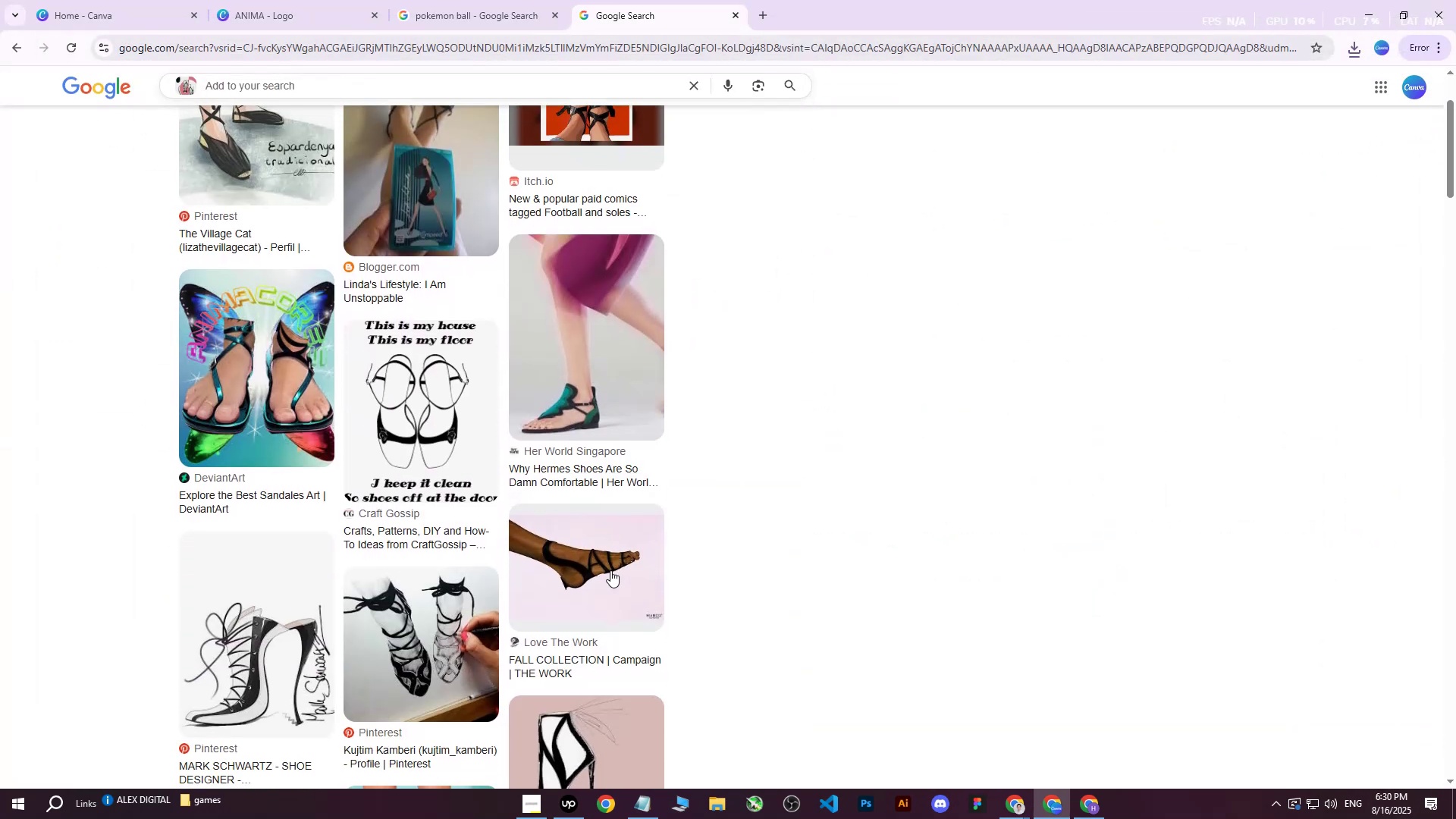 
scroll: coordinate [262, 275], scroll_direction: up, amount: 10.0
 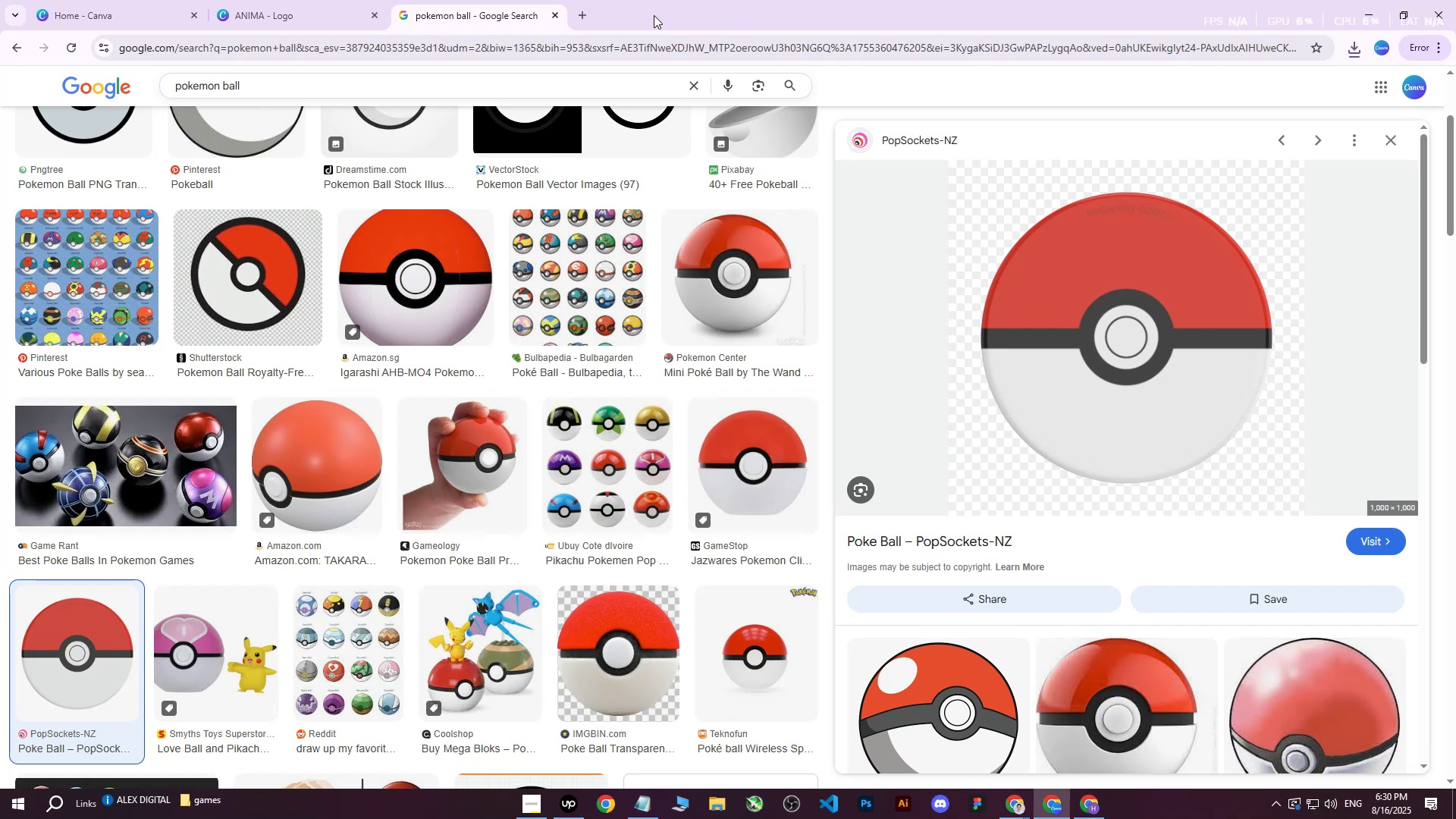 
left_click([138, 0])
 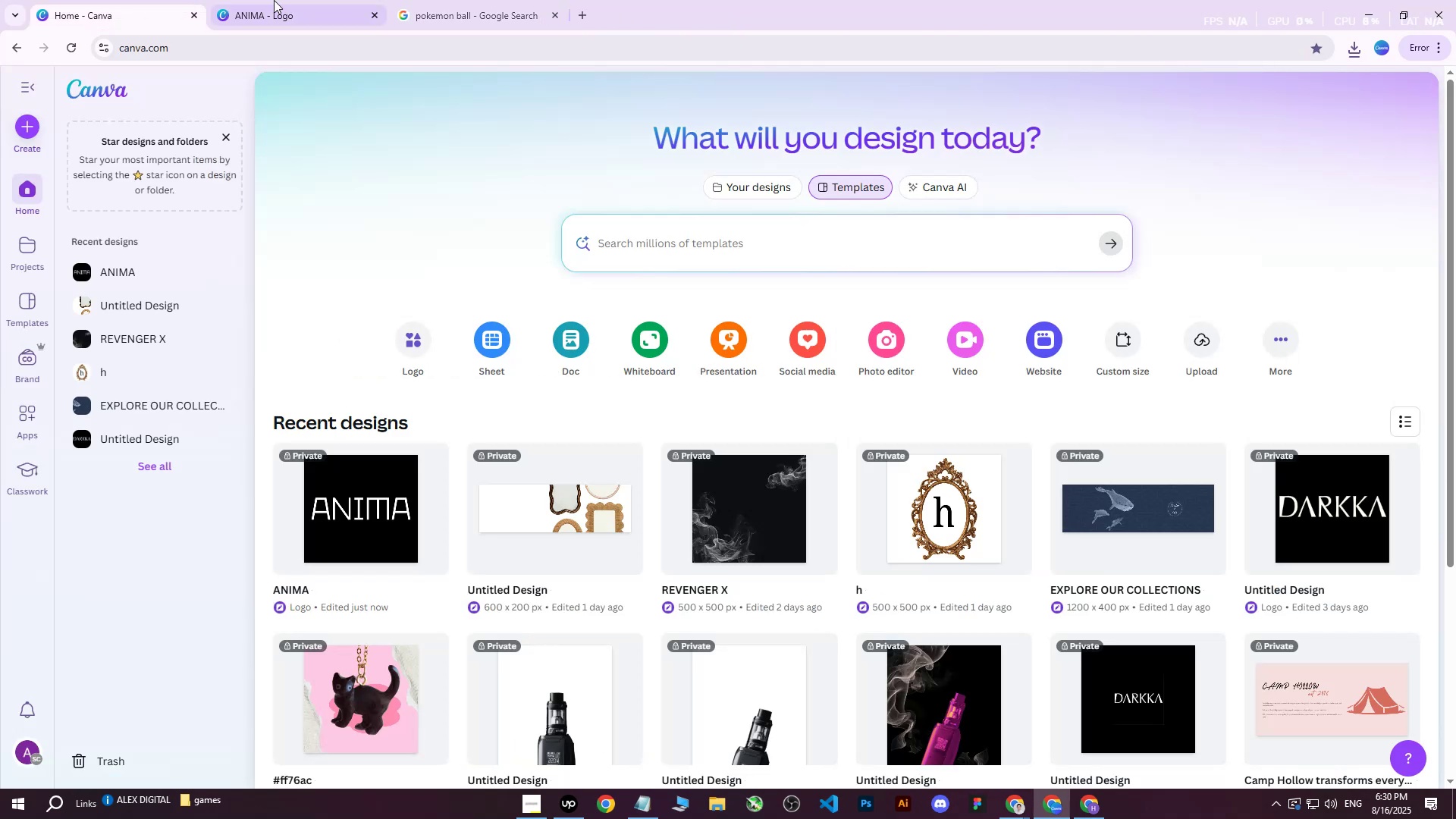 
double_click([281, 0])
 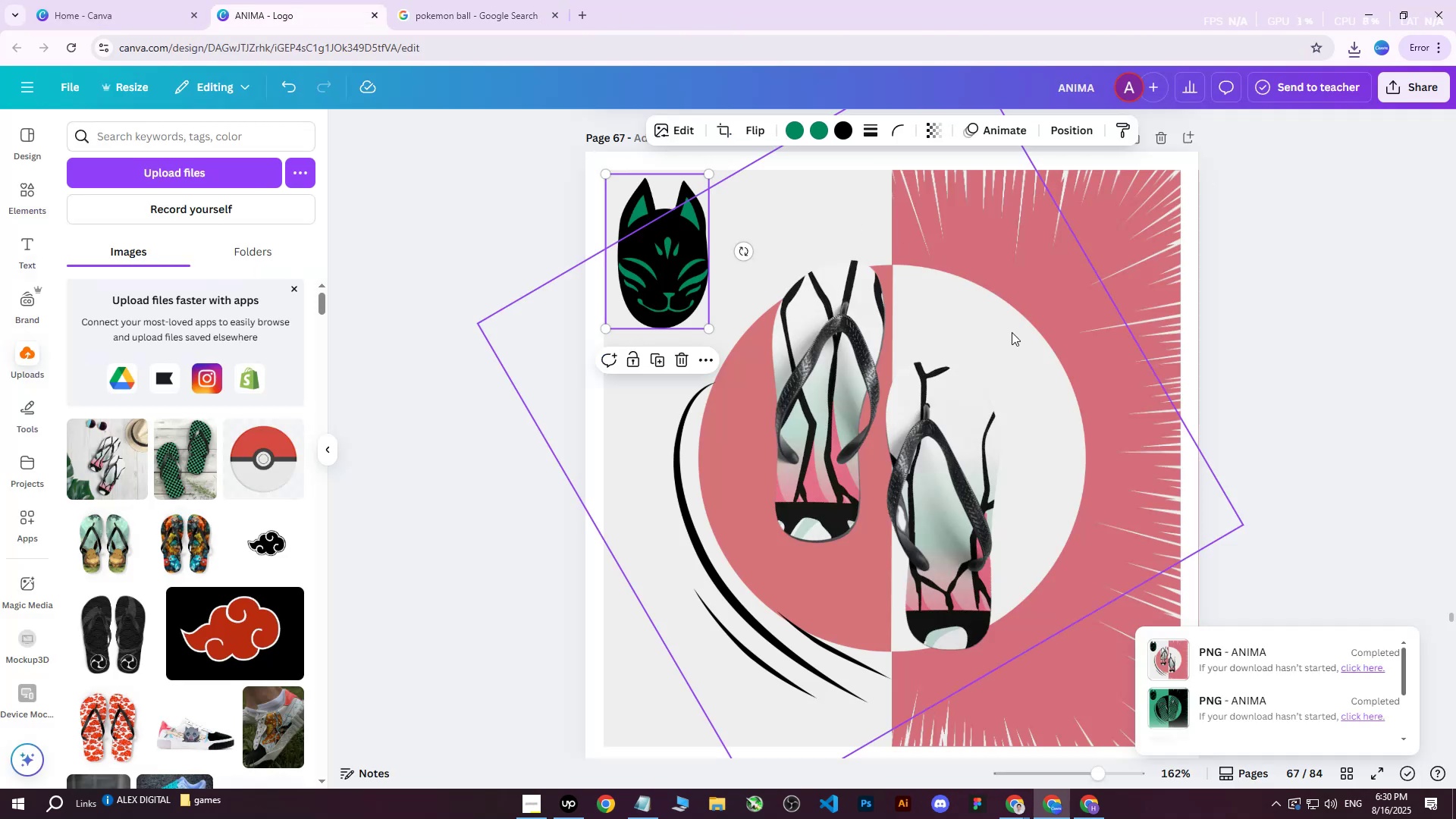 
left_click([957, 419])
 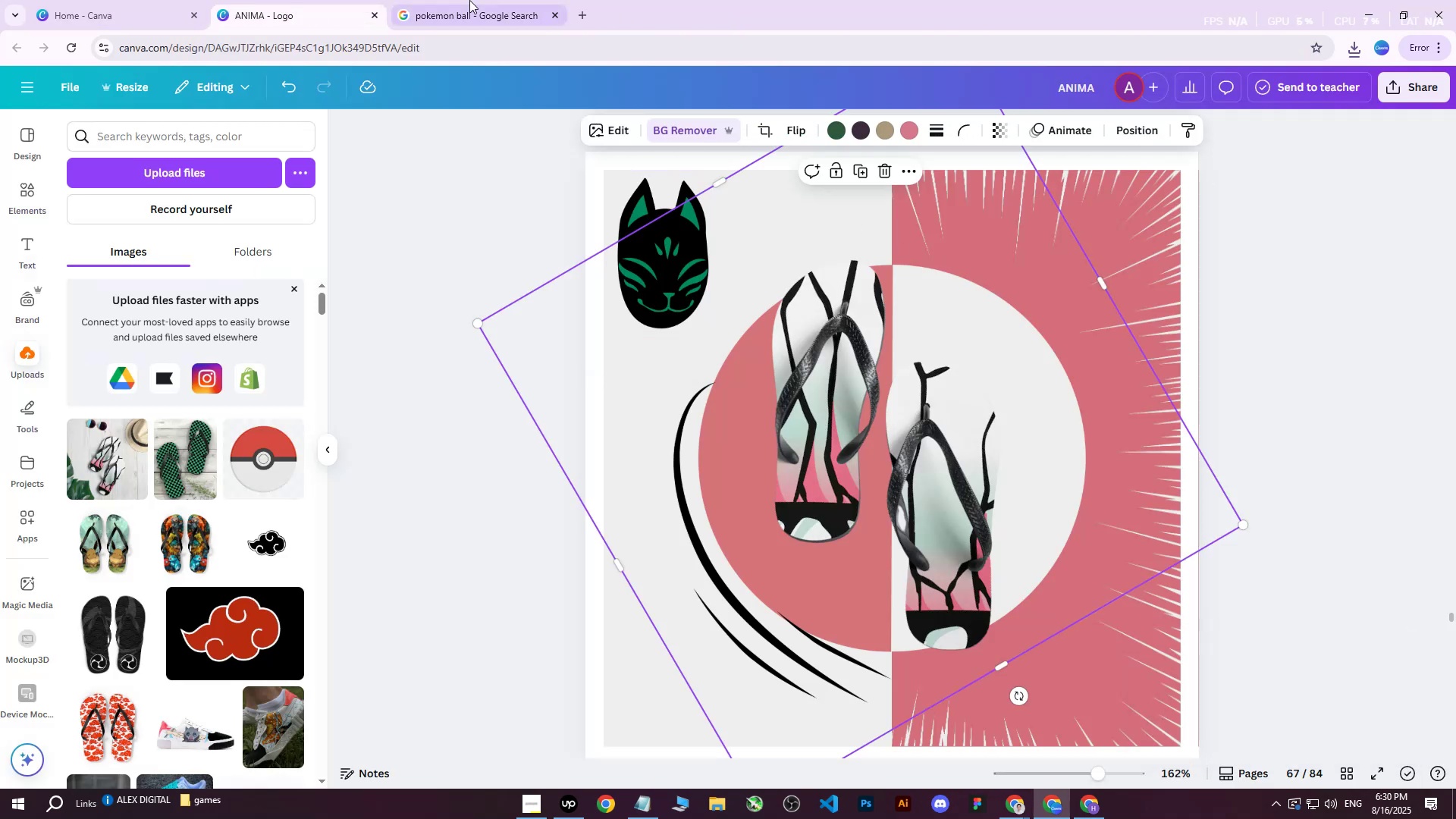 
left_click([469, 0])
 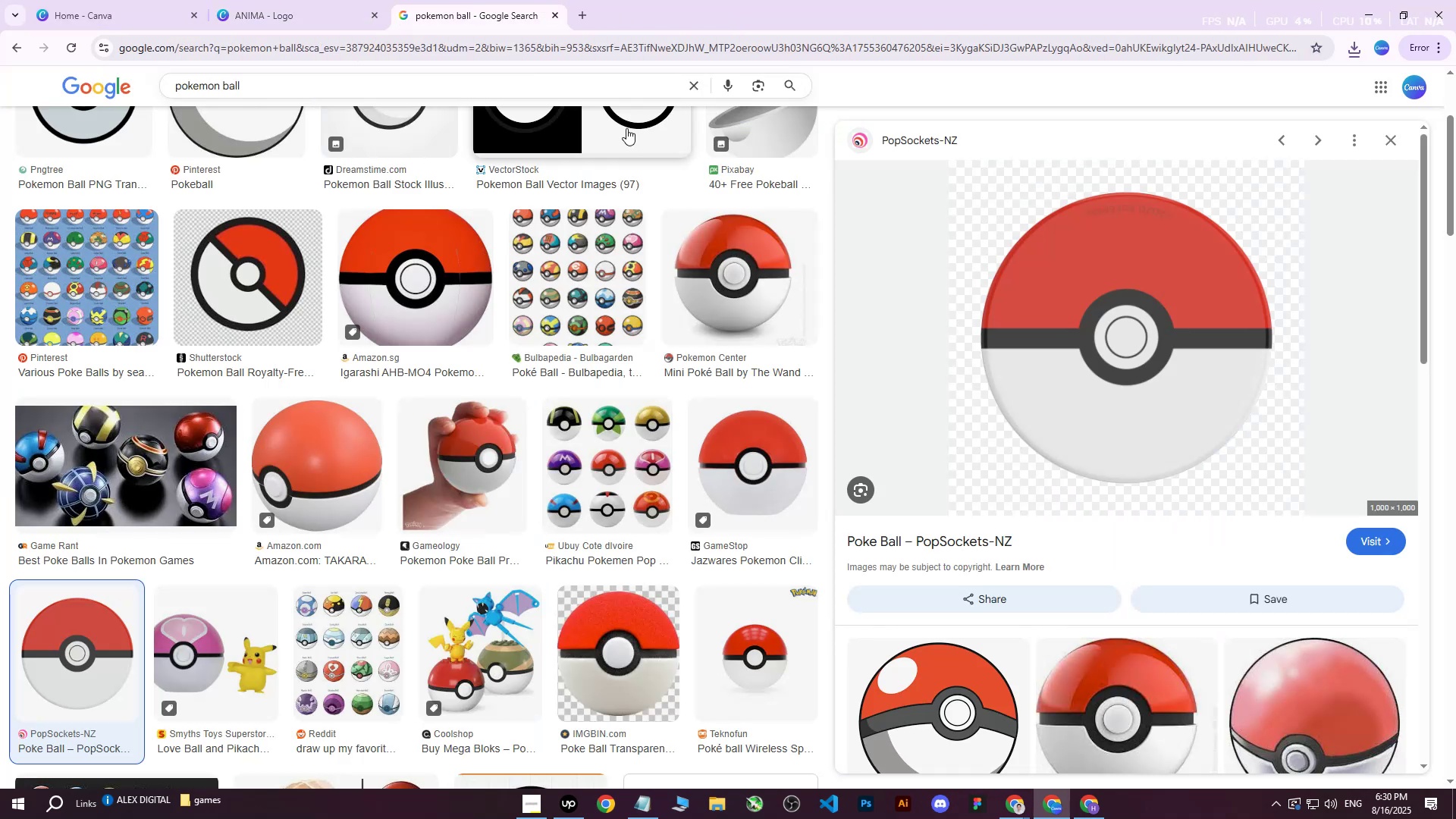 
scroll: coordinate [518, 224], scroll_direction: up, amount: 9.0
 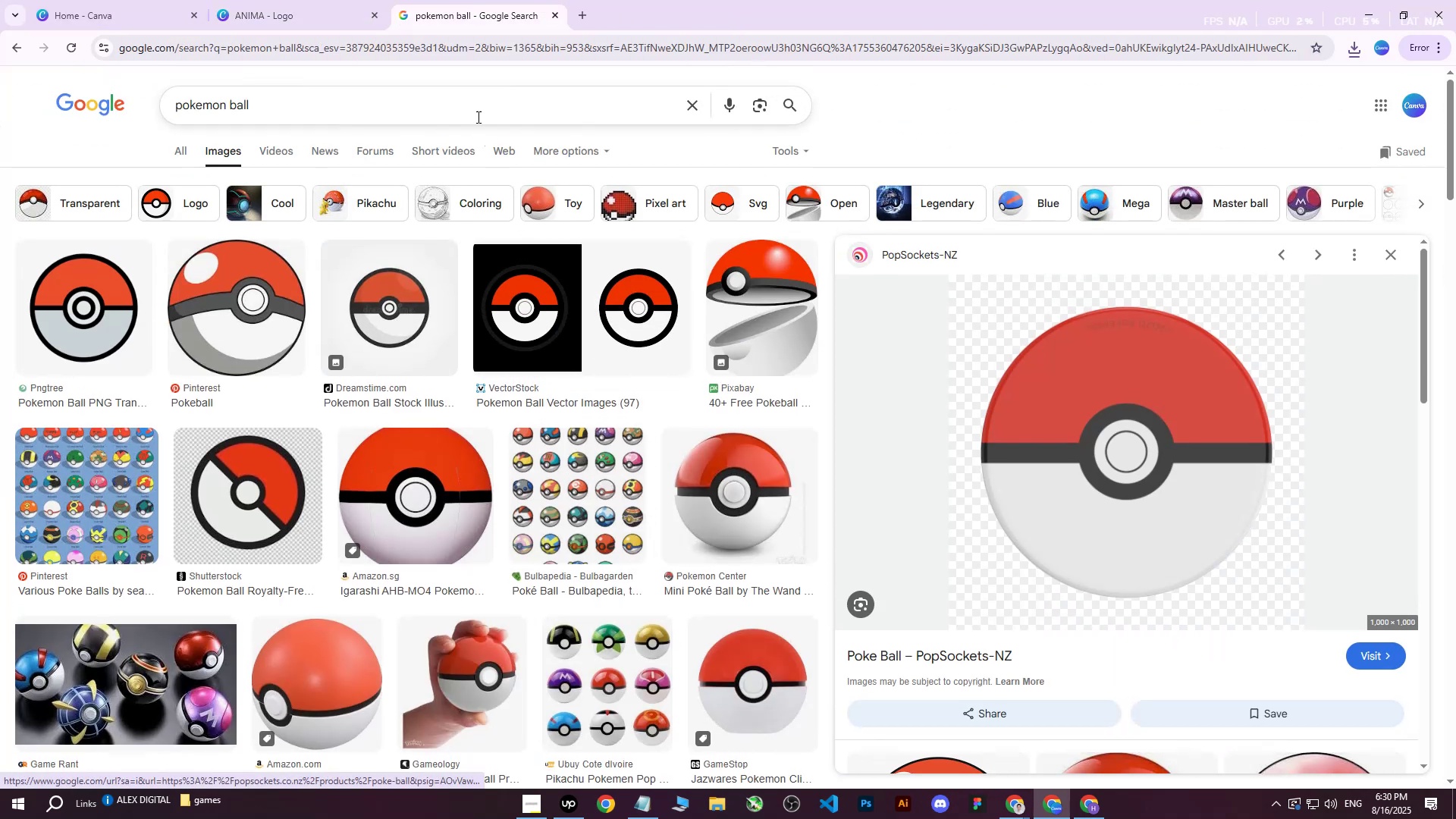 
left_click_drag(start_coordinate=[470, 102], to_coordinate=[0, 100])
 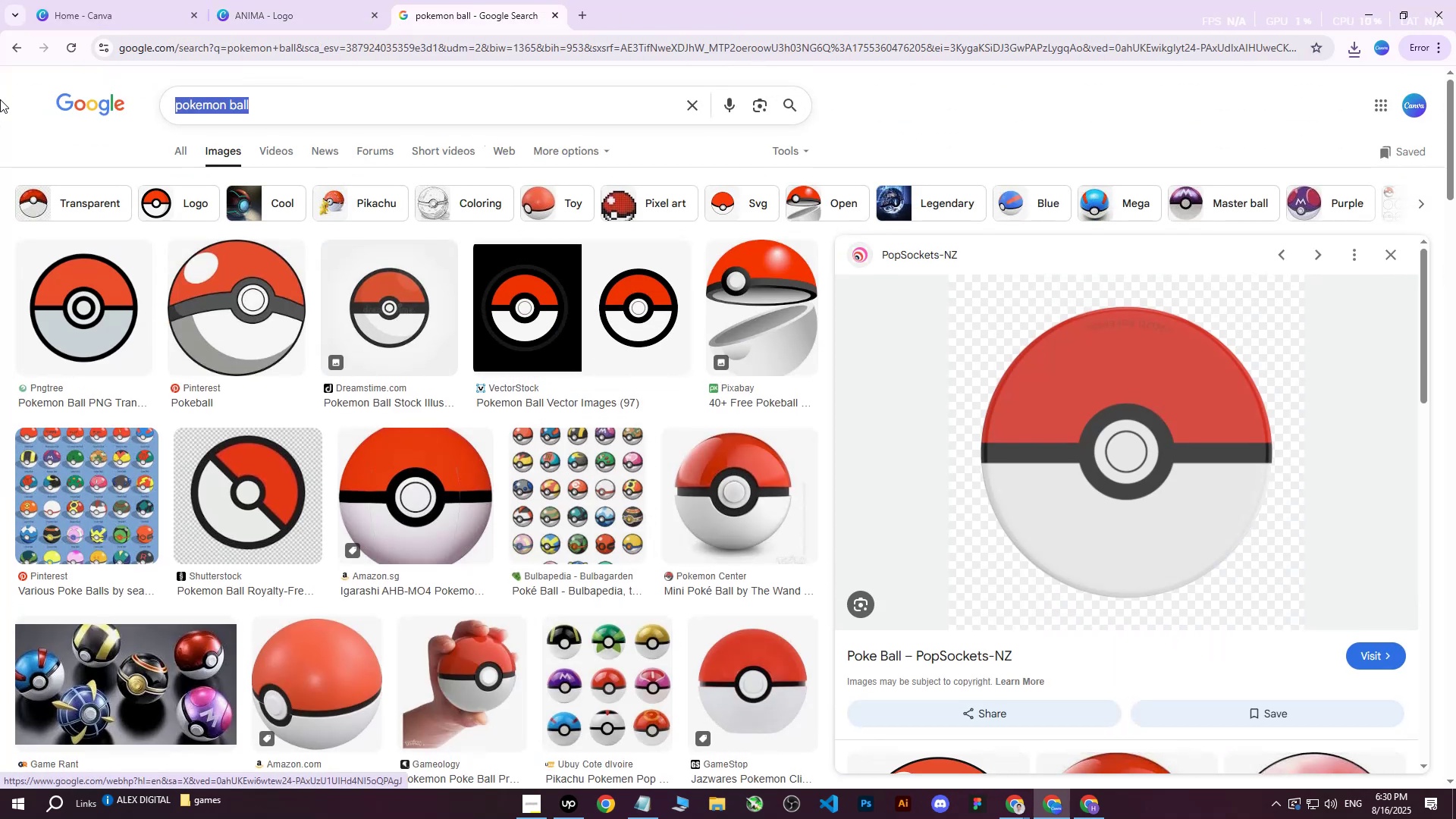 
type(write me )
 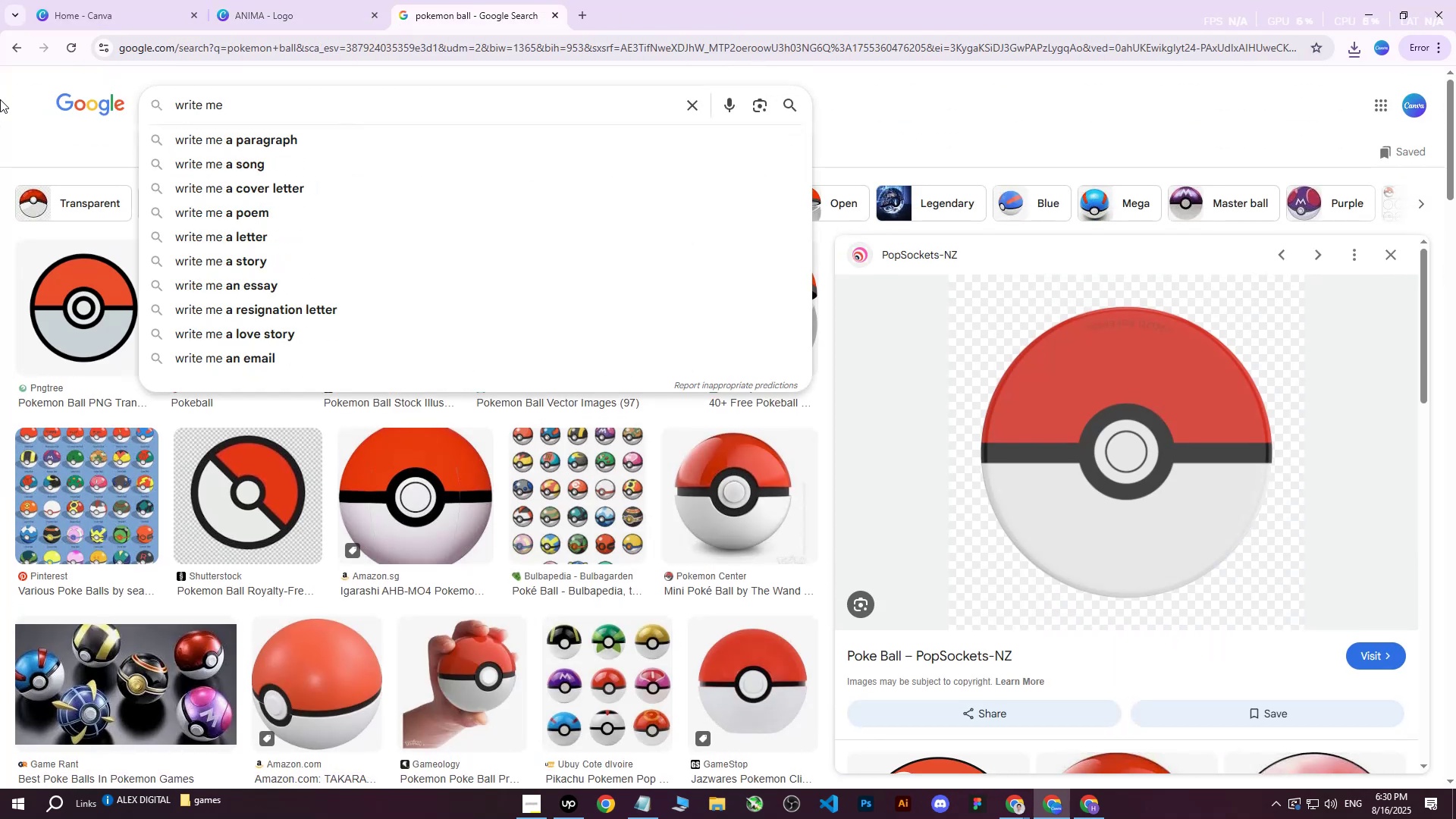 
hold_key(key=Backspace, duration=0.76)
 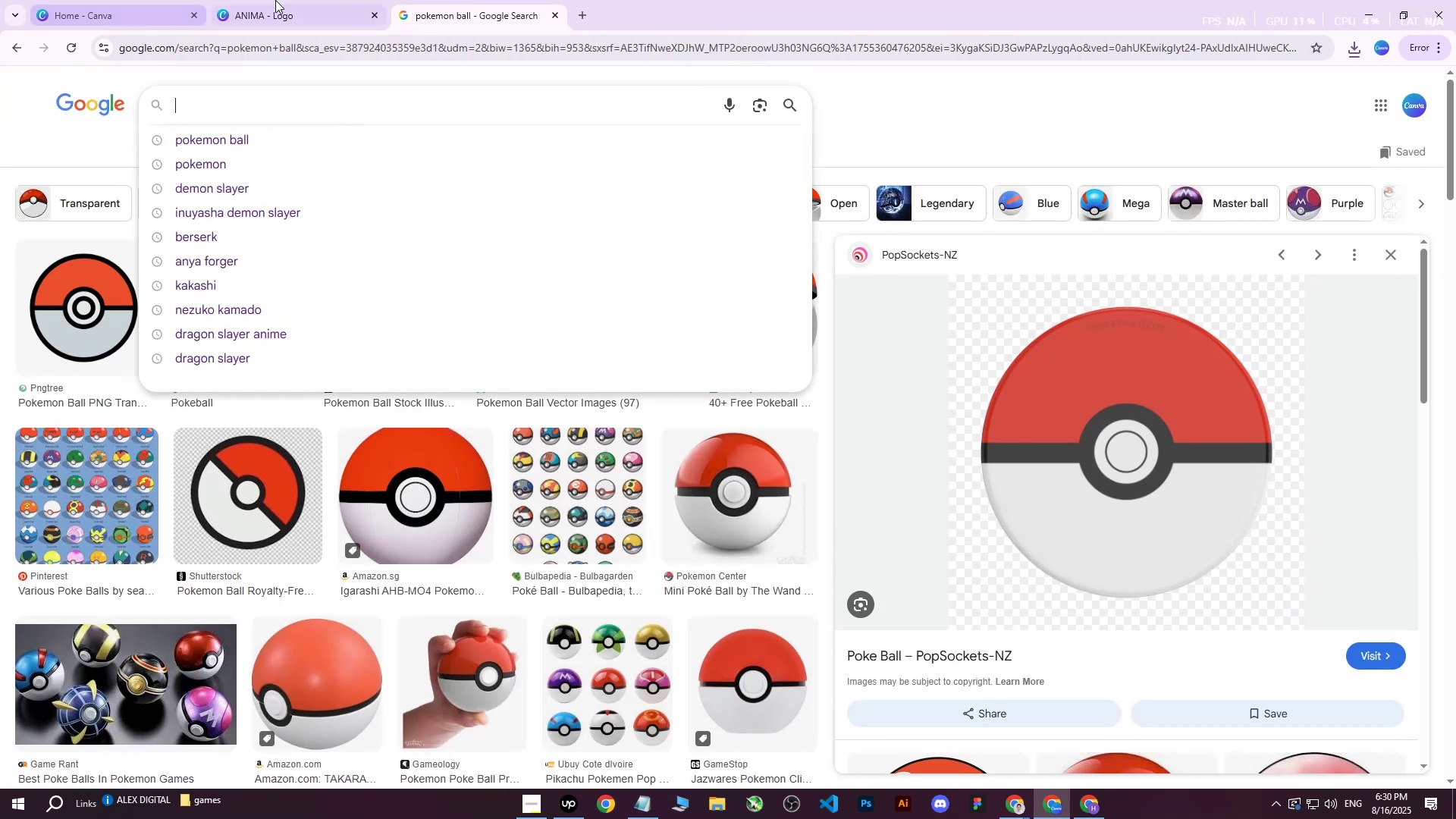 
left_click([131, 0])
 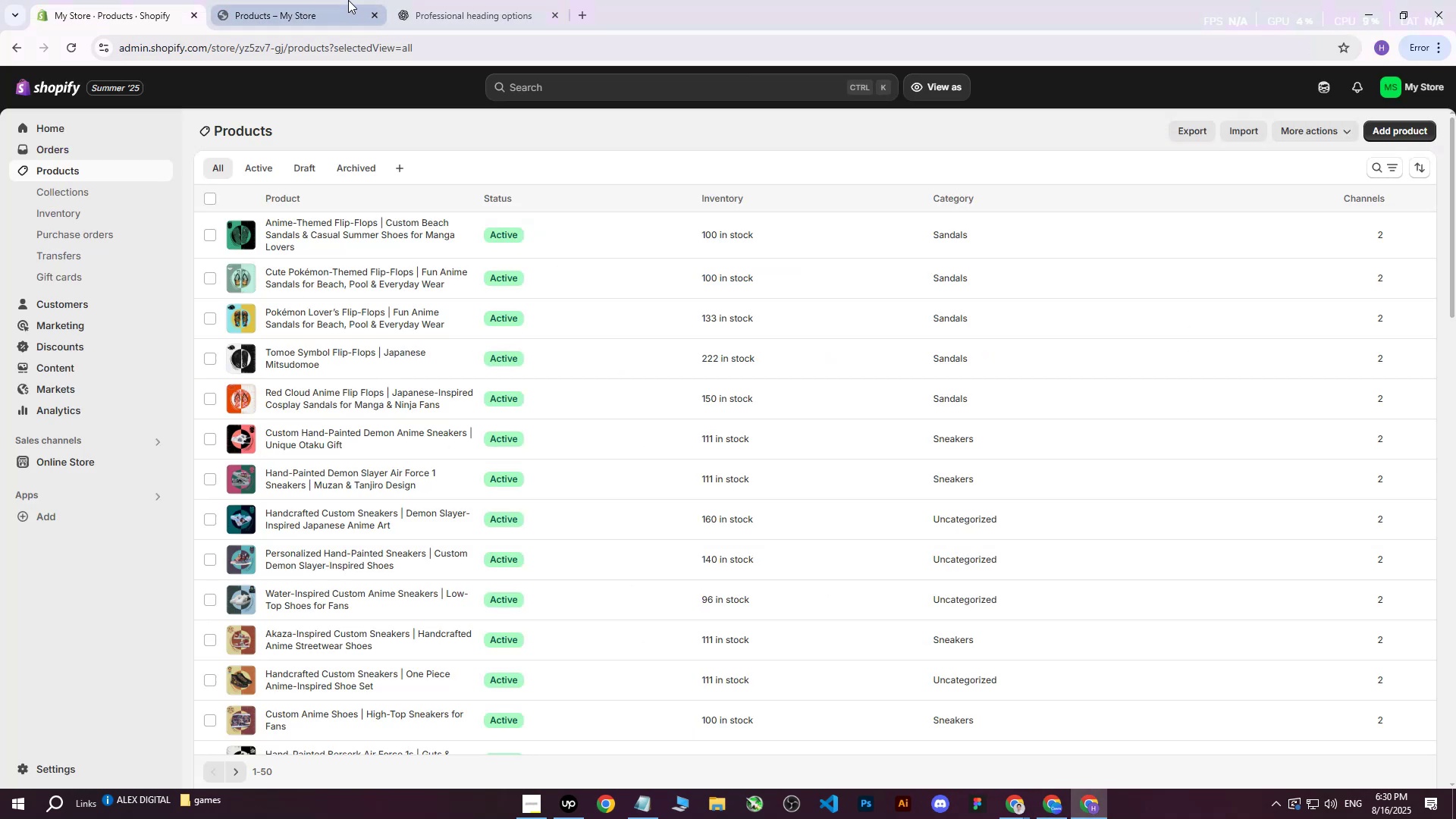 
double_click([479, 0])
 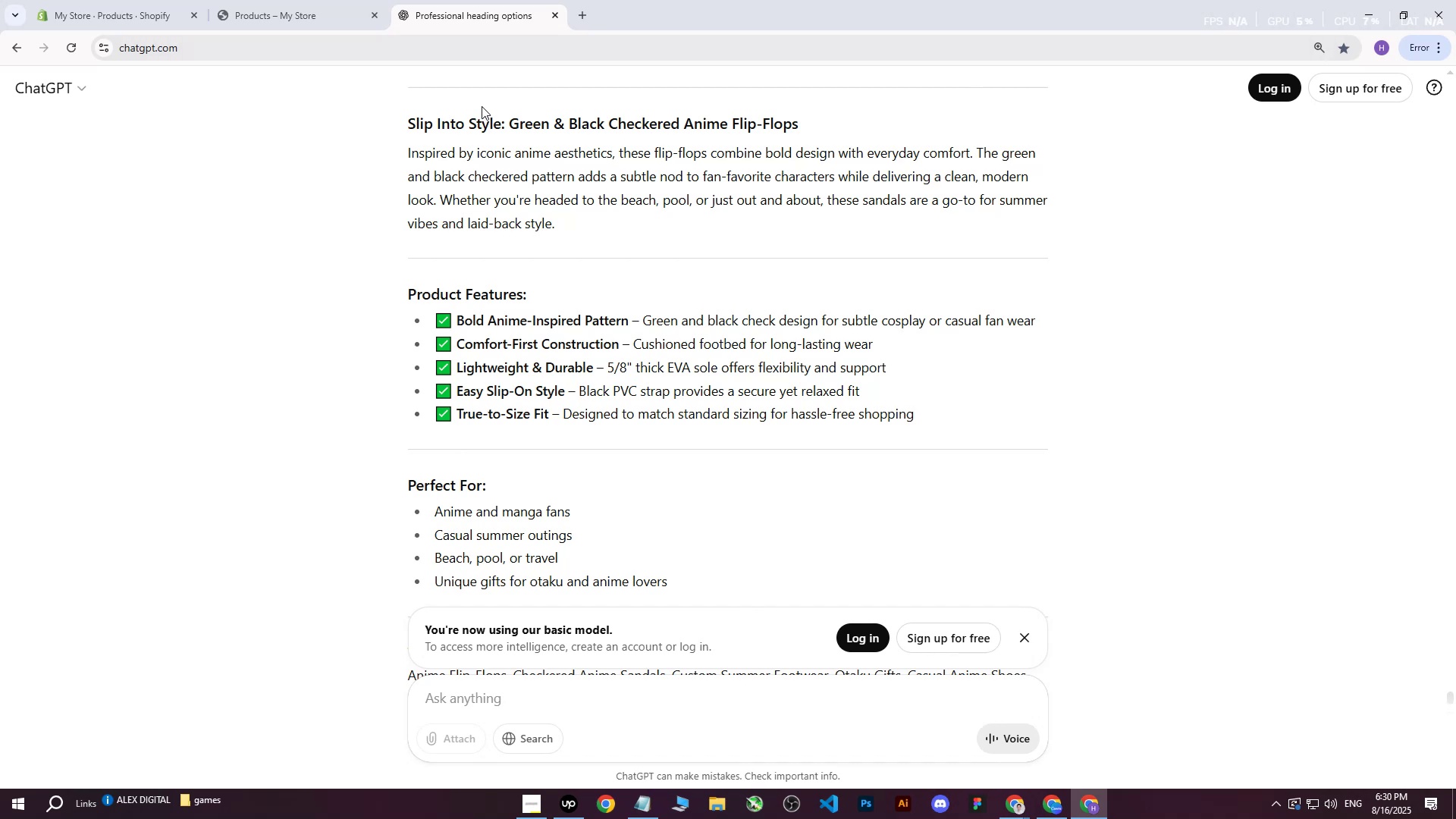 
scroll: coordinate [439, 491], scroll_direction: down, amount: 19.0
 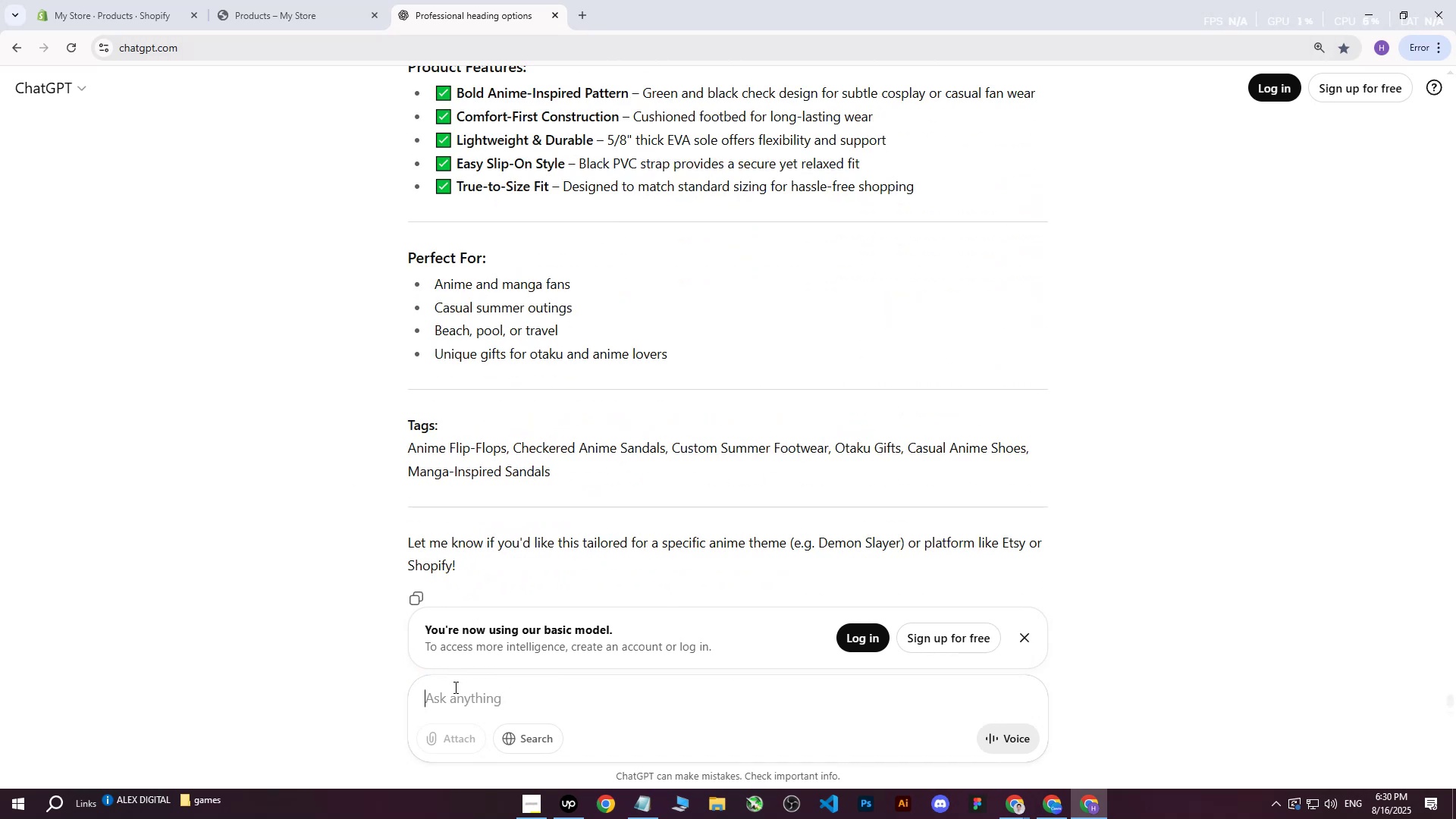 
double_click([463, 687])
 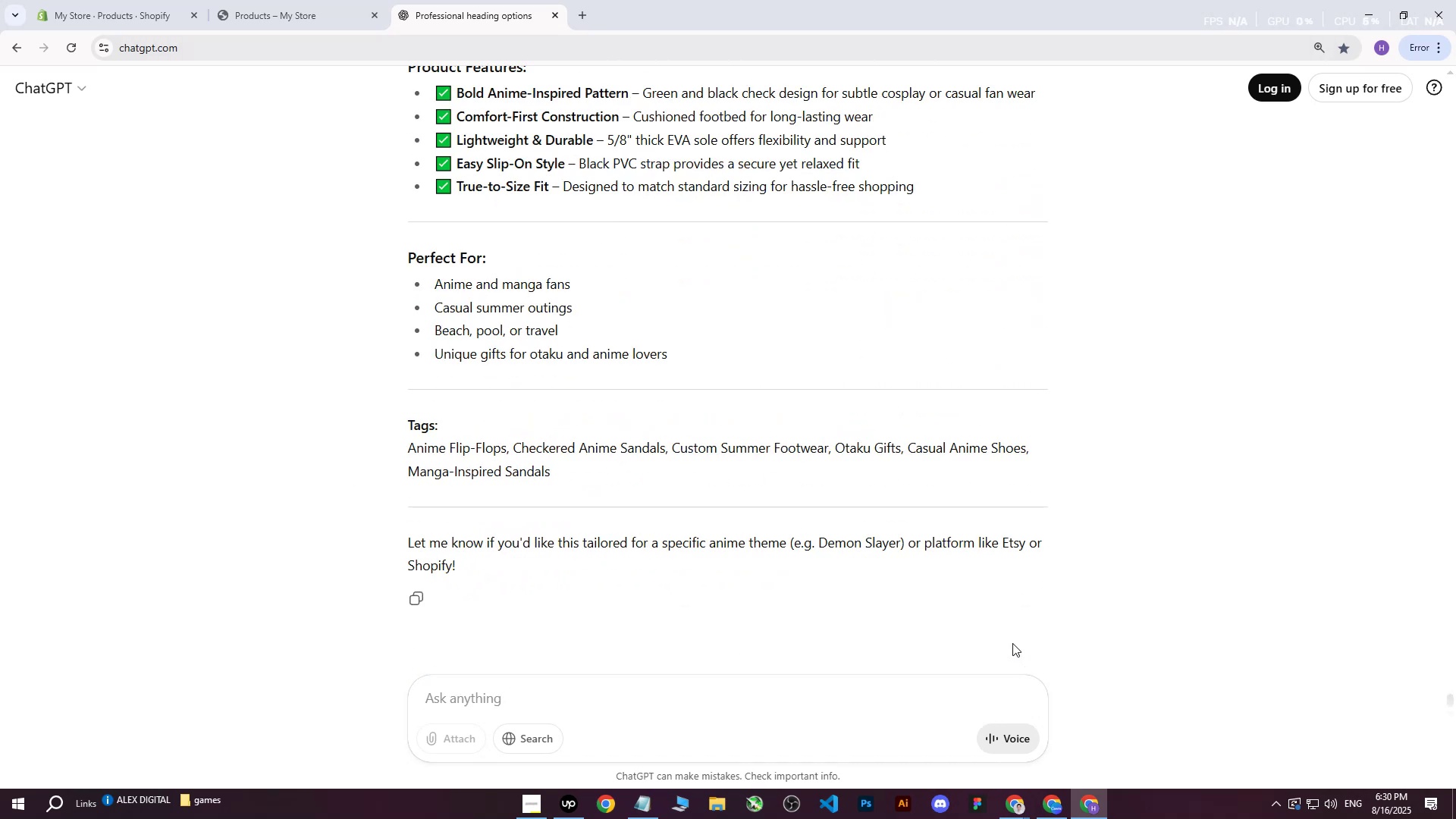 
double_click([617, 704])
 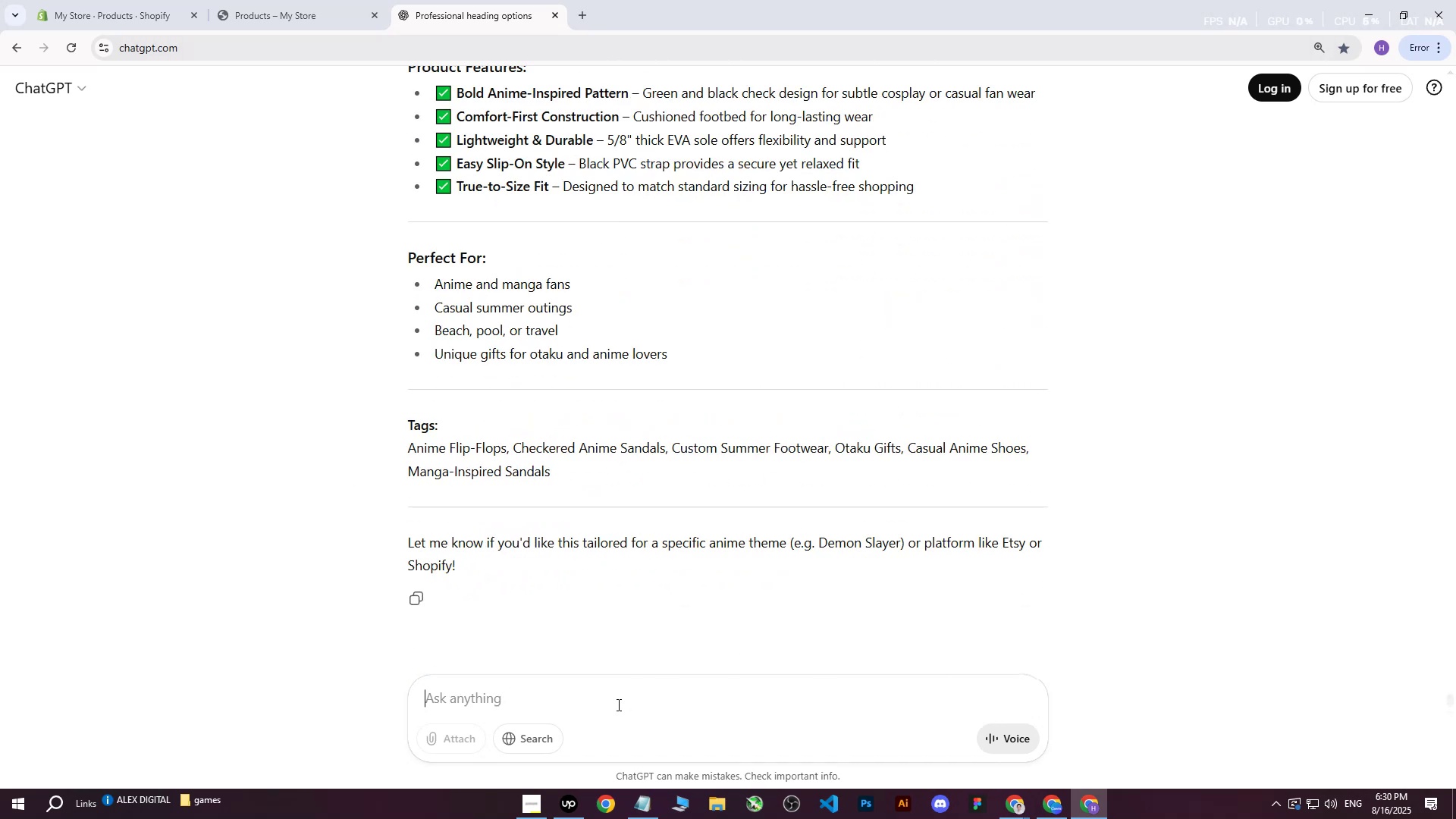 
type(write me arti)
key(Backspace)
key(Backspace)
key(Backspace)
key(Backspace)
type(headi)
key(Backspace)
type(ing for flip flops for shopify store)
 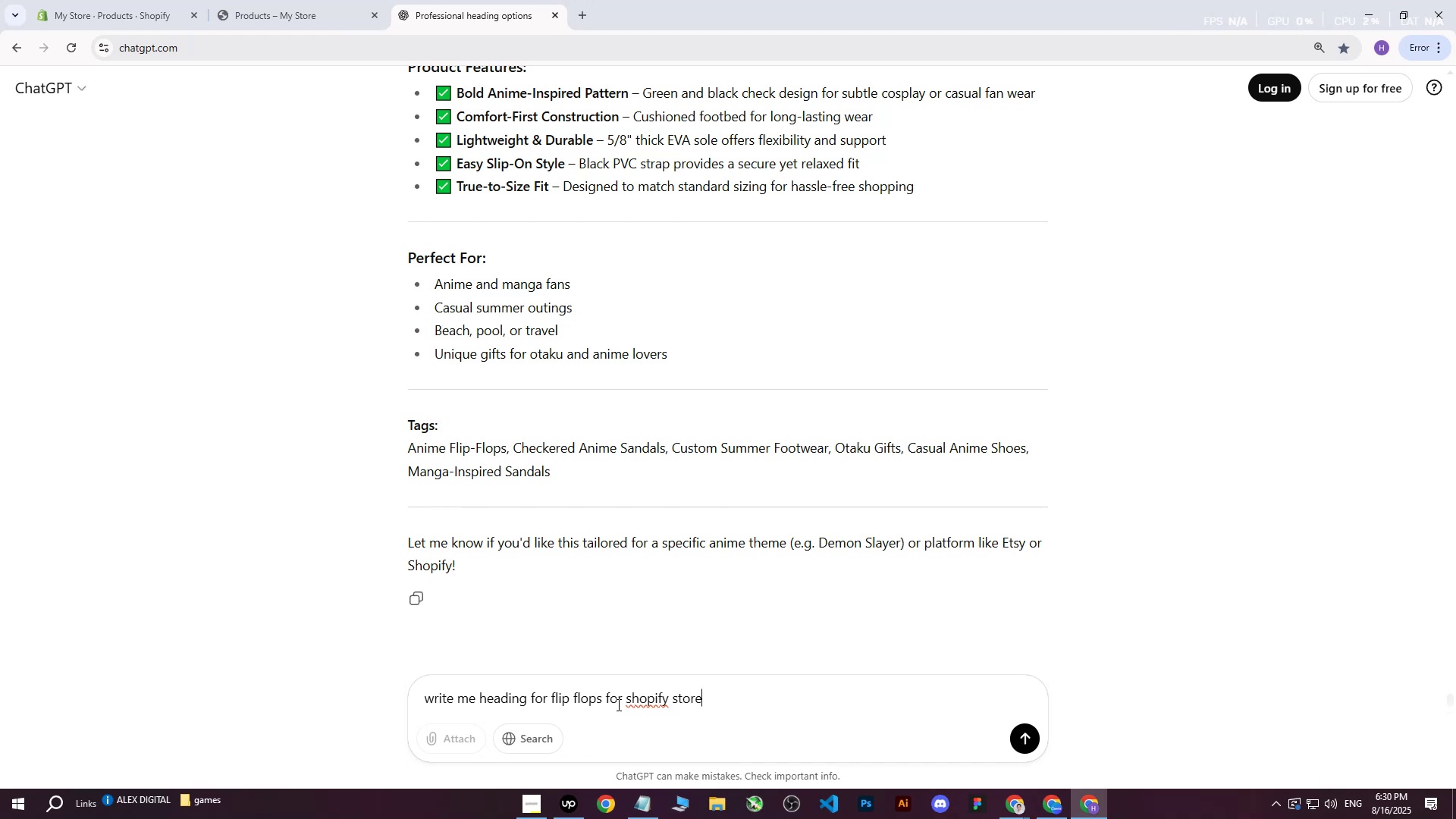 
key(Enter)
 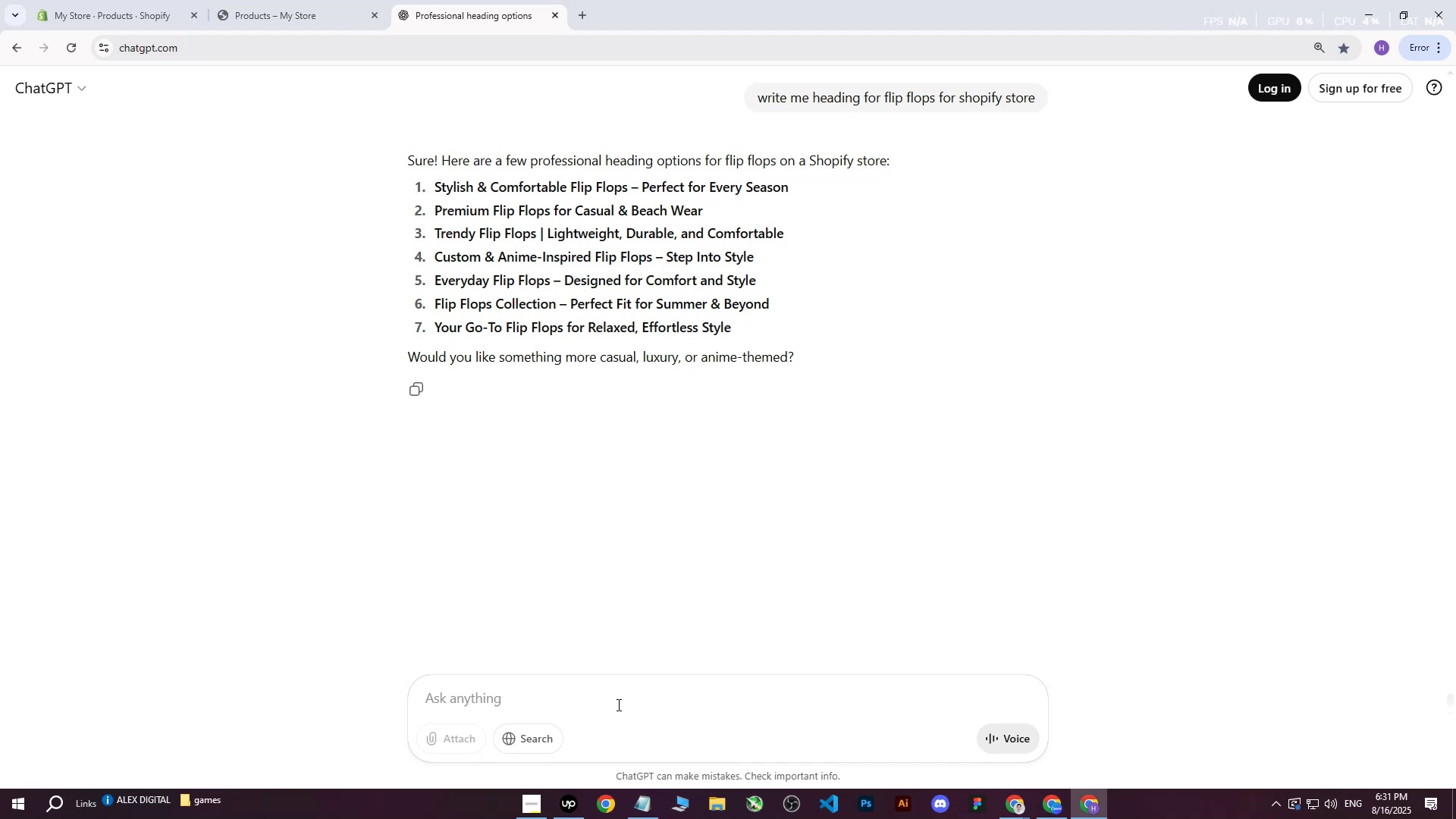 
wait(13.58)
 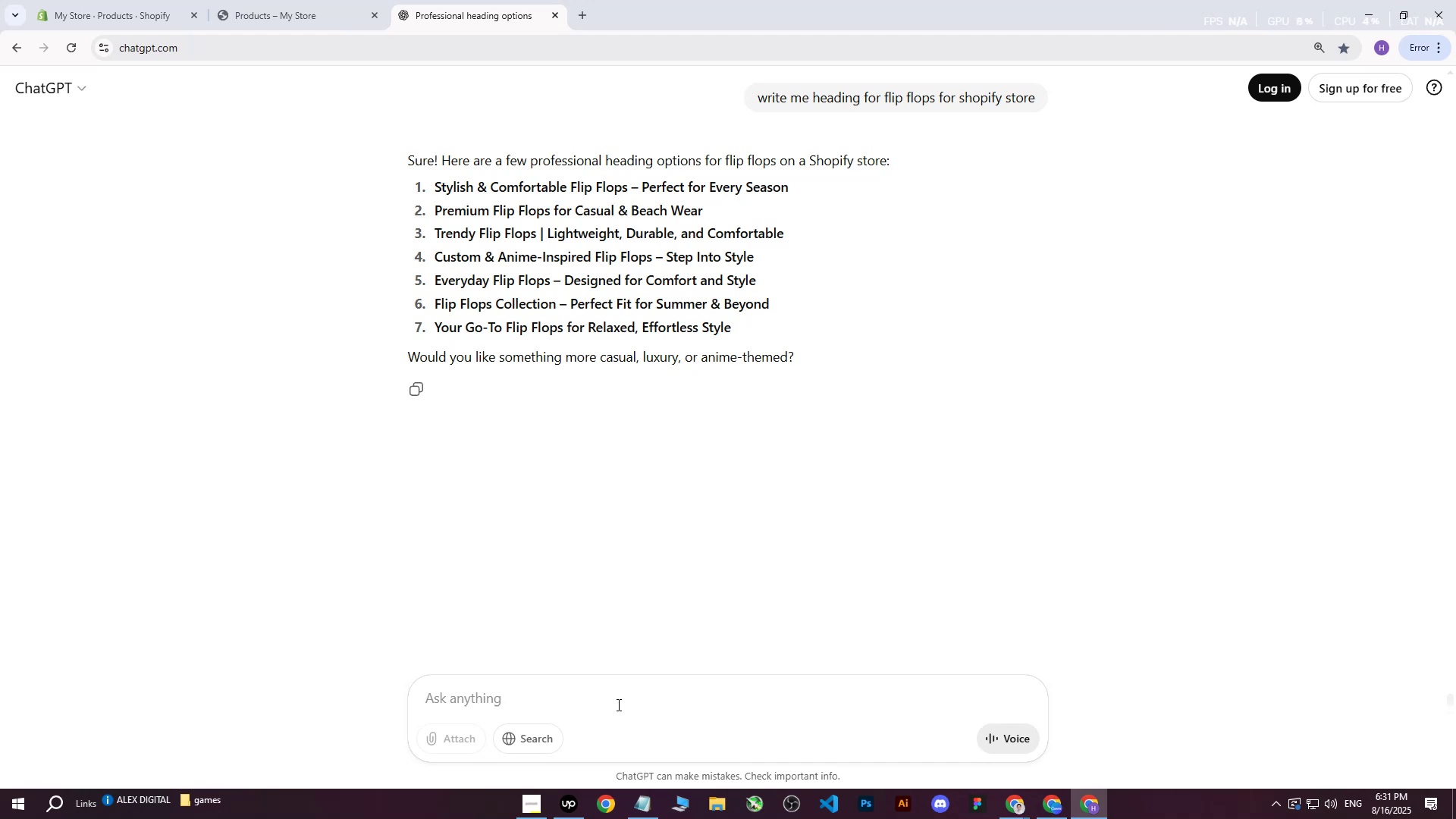 
left_click_drag(start_coordinate=[435, 234], to_coordinate=[789, 236])
 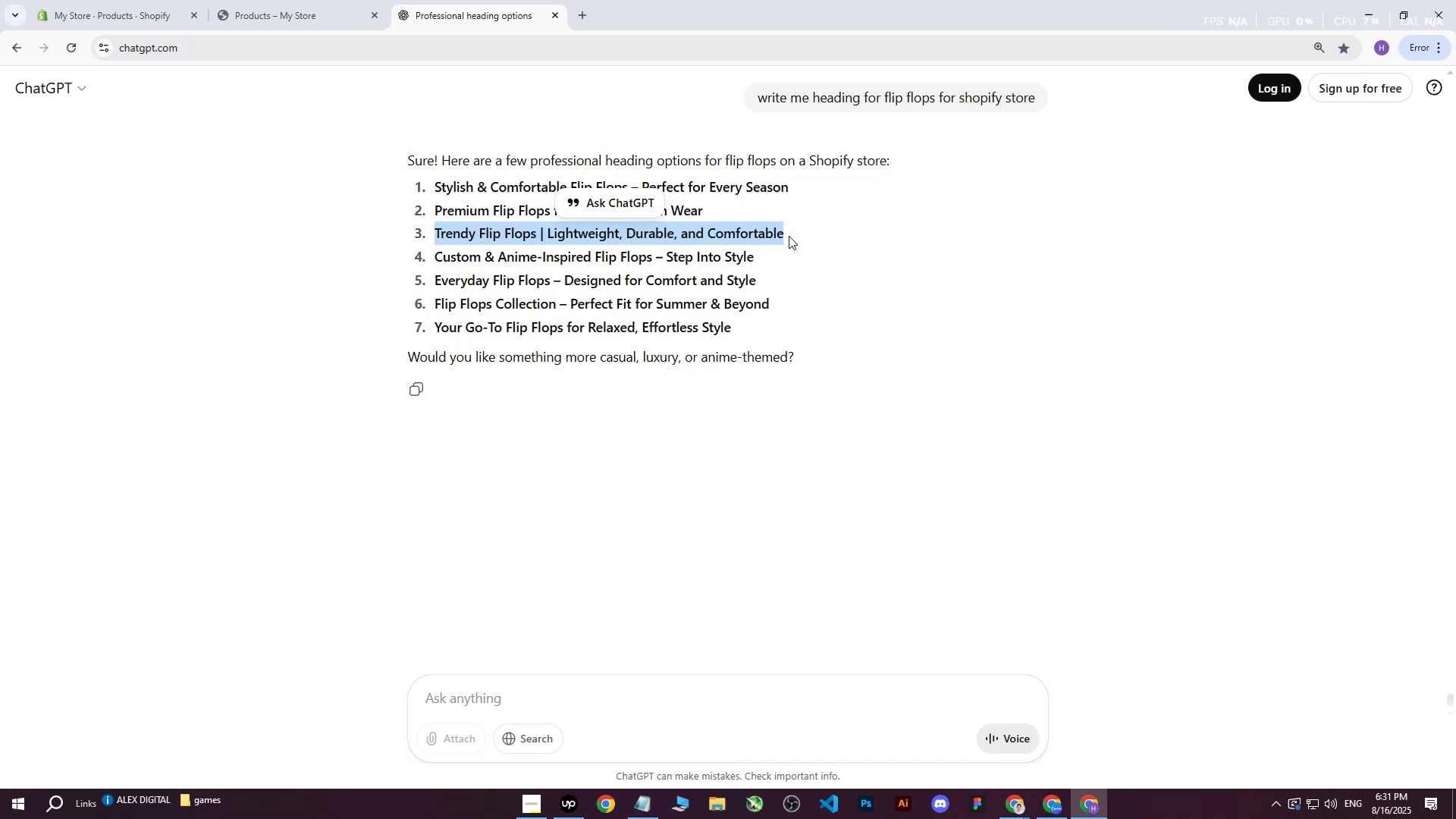 
key(Control+ControlLeft)
 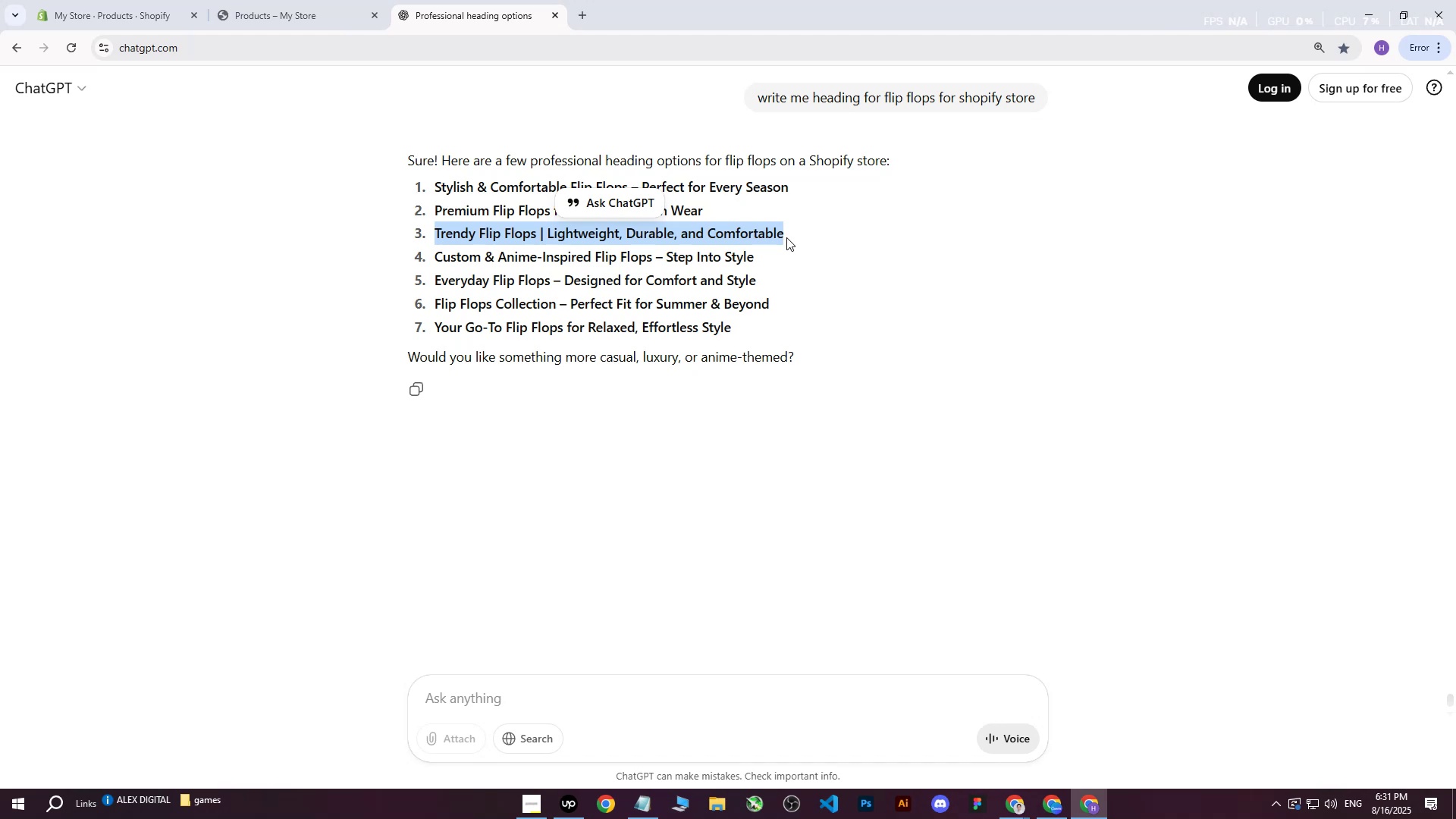 
key(Control+C)
 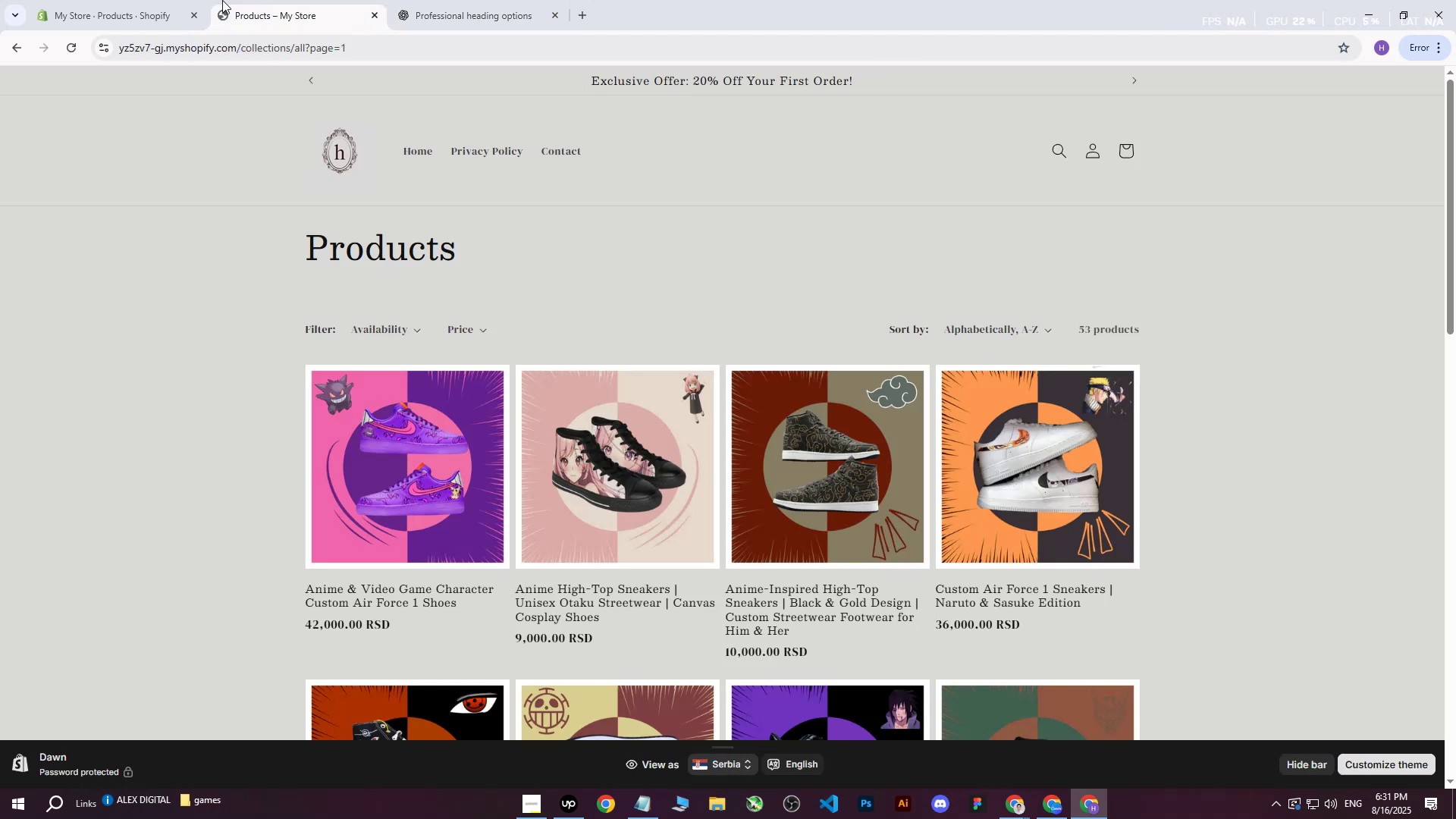 
double_click([114, 0])
 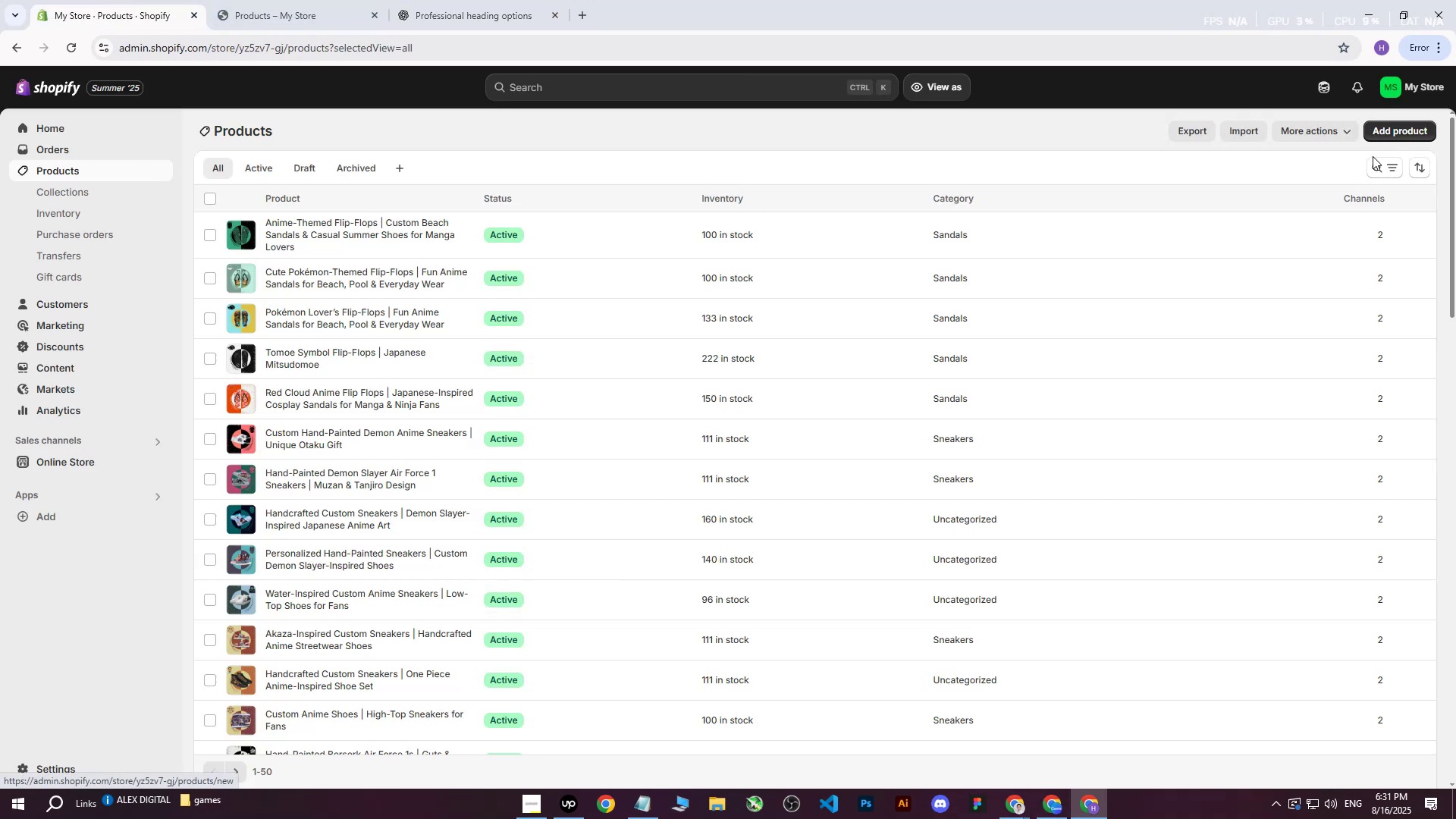 
mouse_move([1033, 789])
 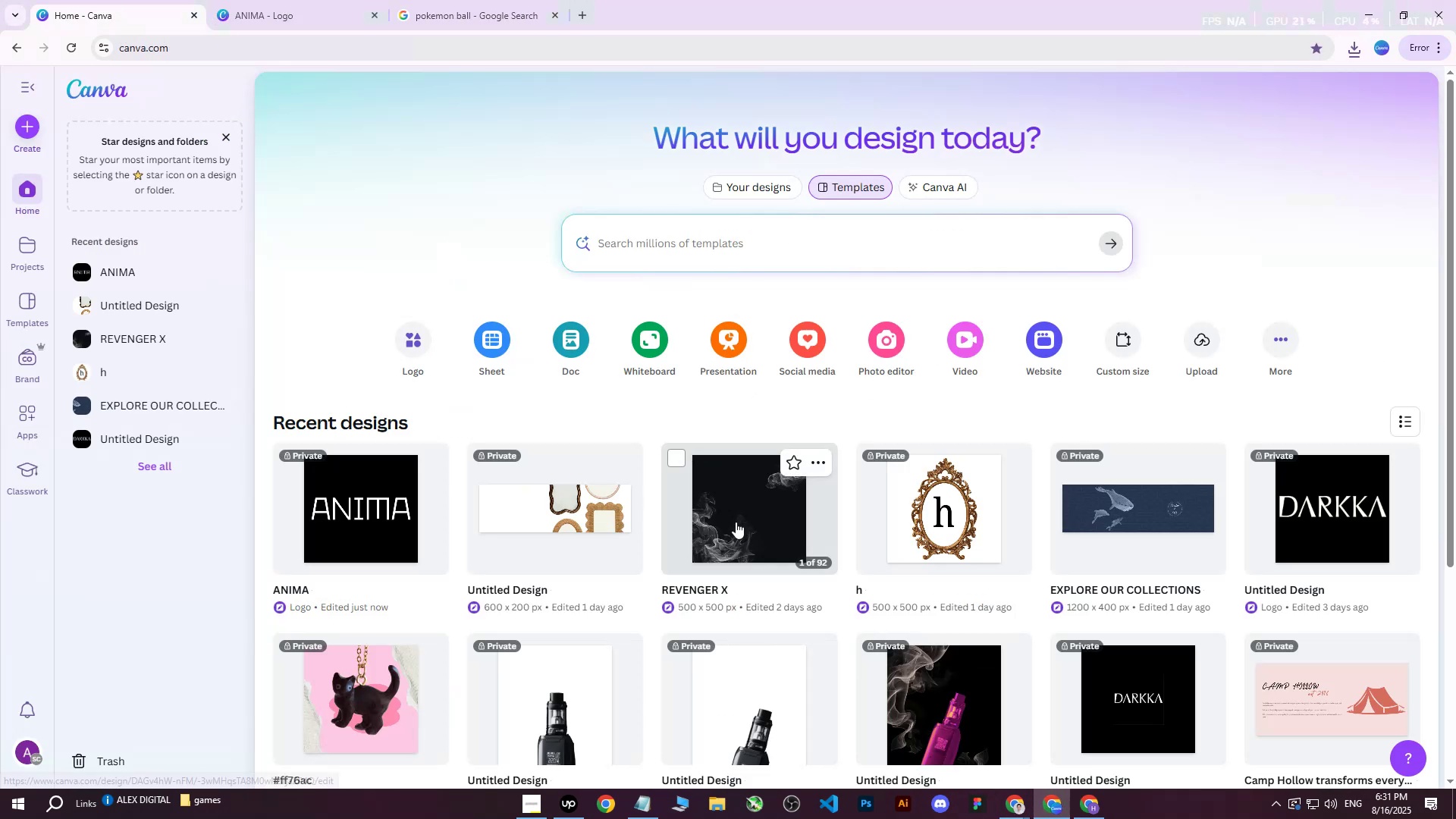 
scroll: coordinate [550, 557], scroll_direction: down, amount: 3.0
 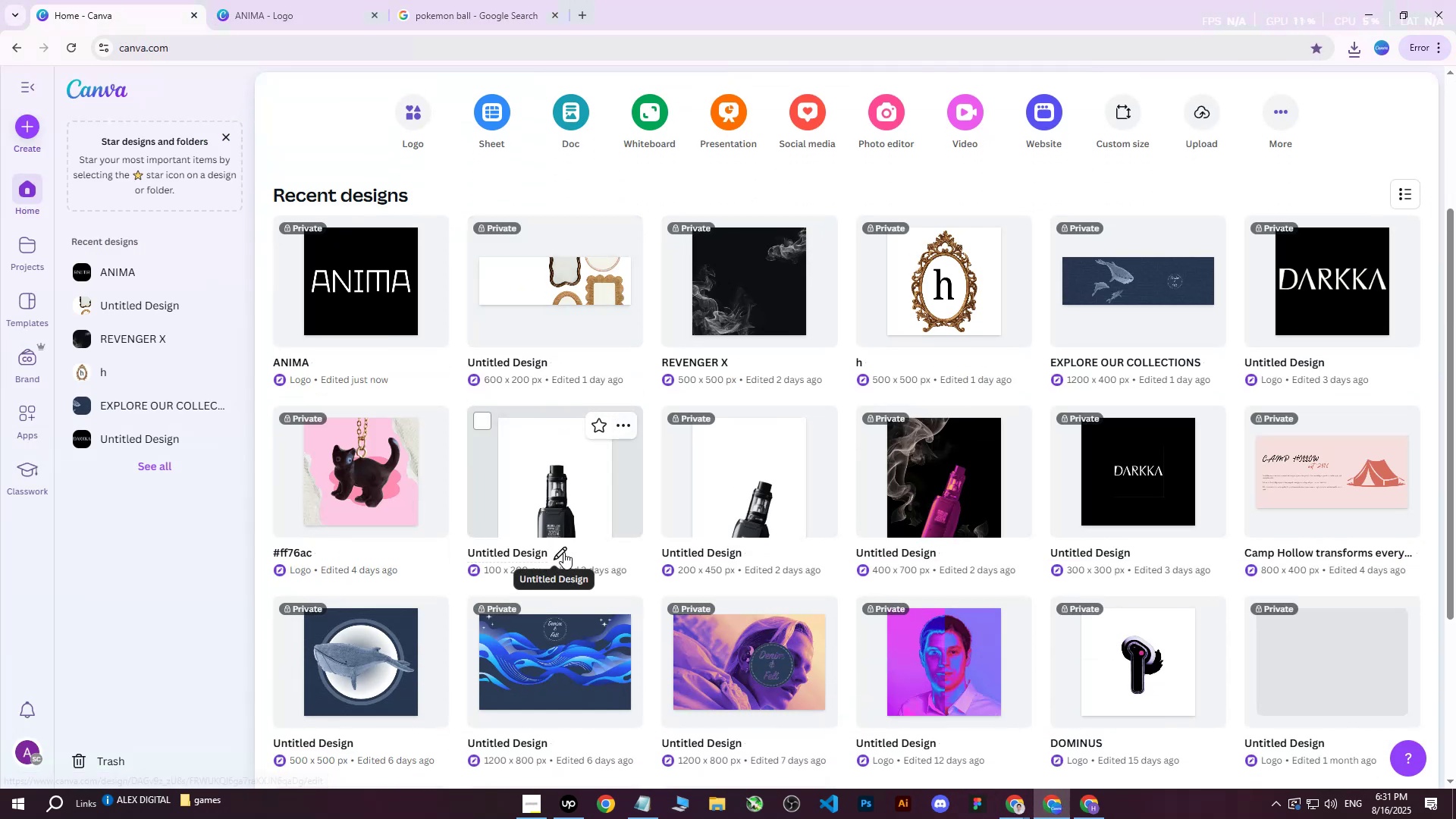 
scroll: coordinate [563, 552], scroll_direction: up, amount: 2.0
 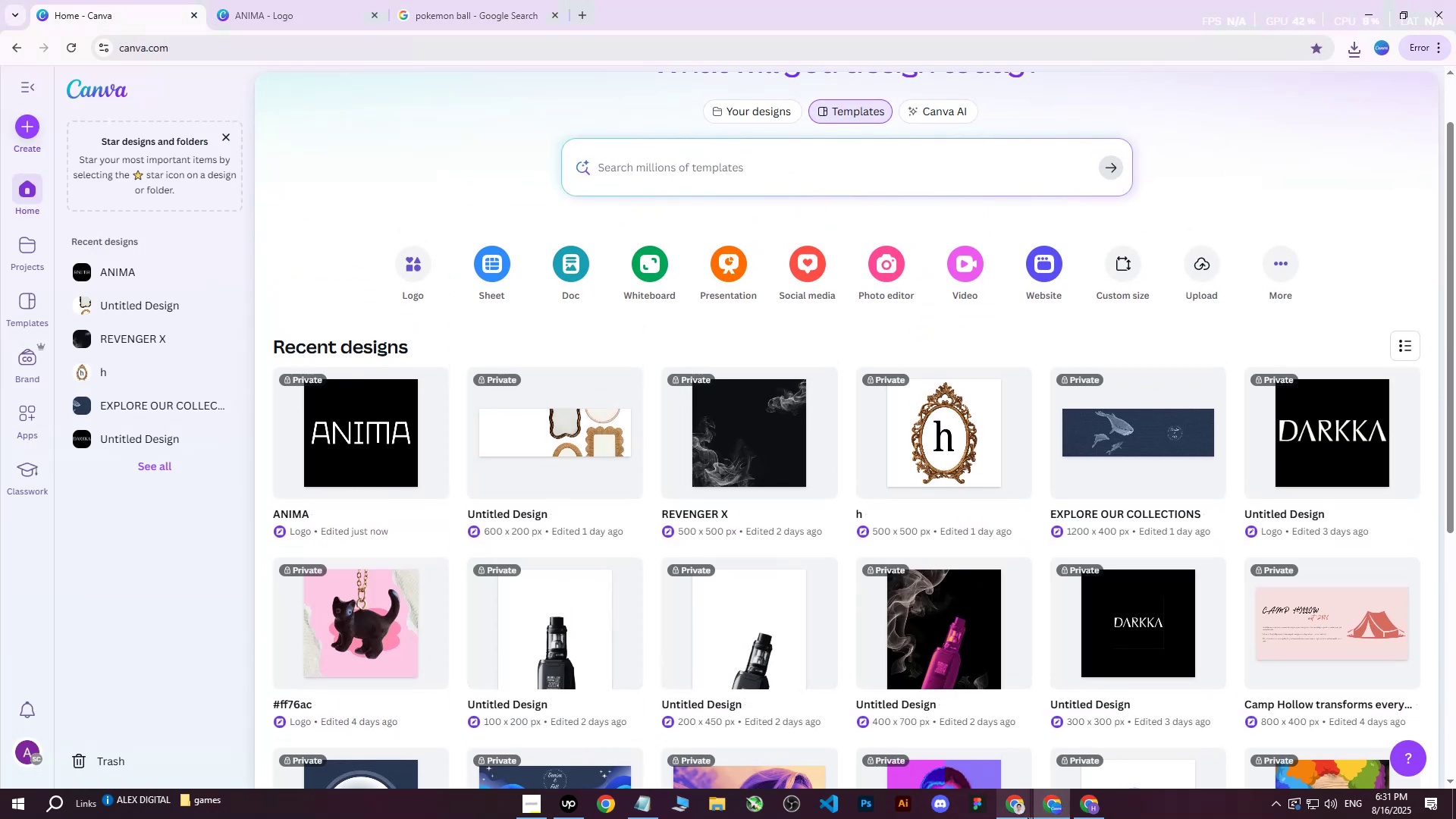 
left_click([1026, 817])
 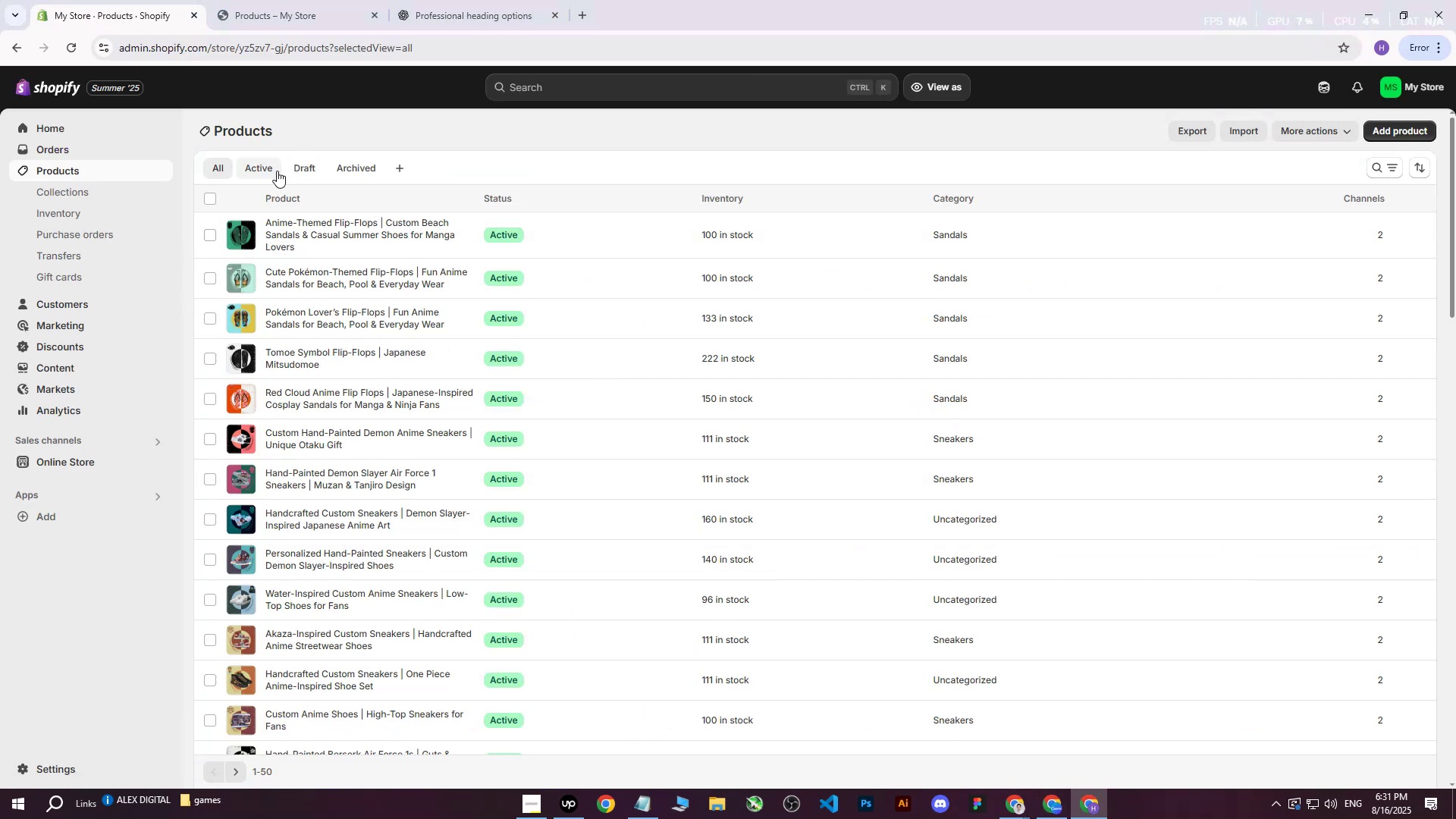 
left_click([381, 0])
 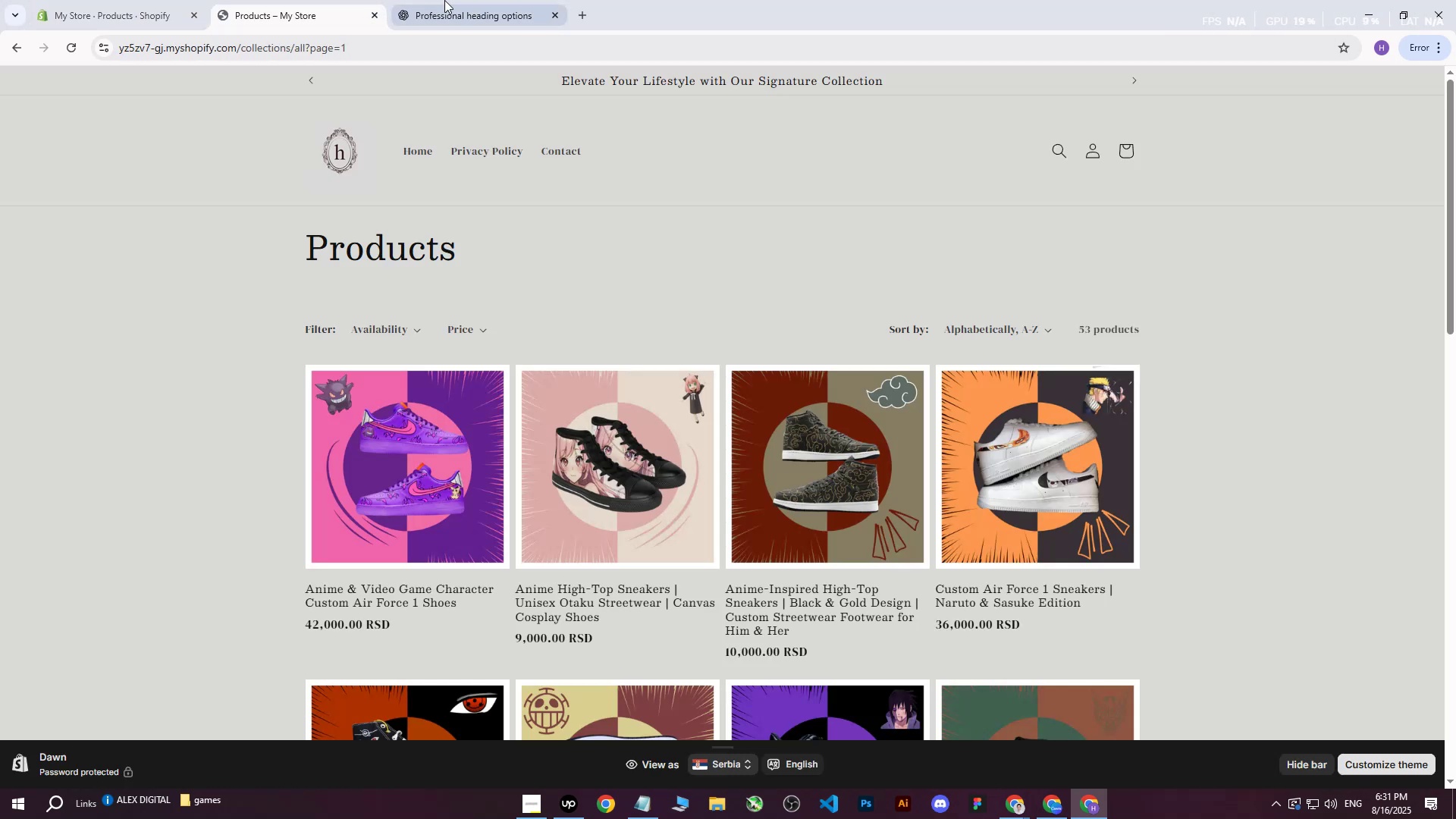 
left_click([450, 0])
 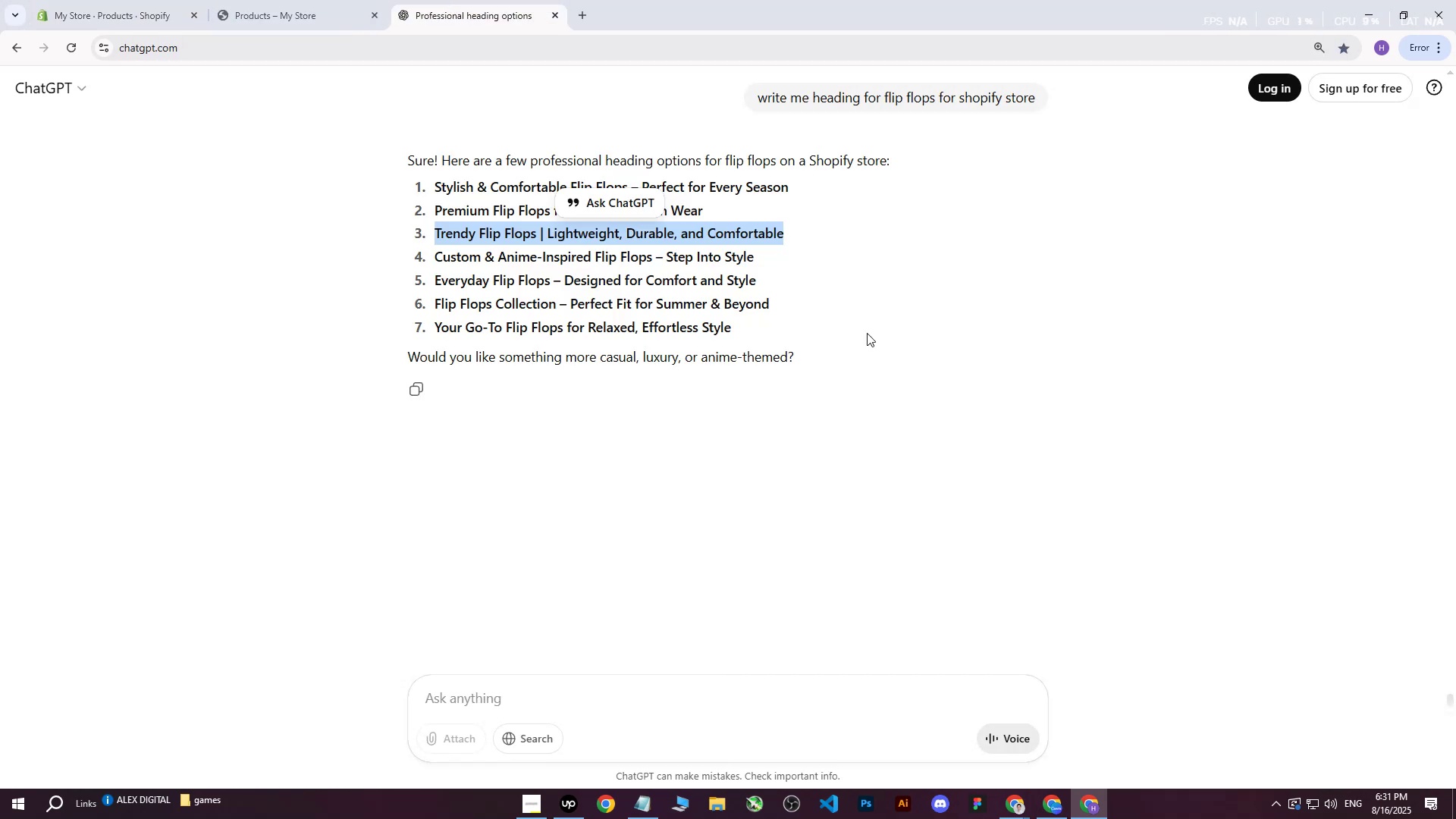 
left_click([880, 369])
 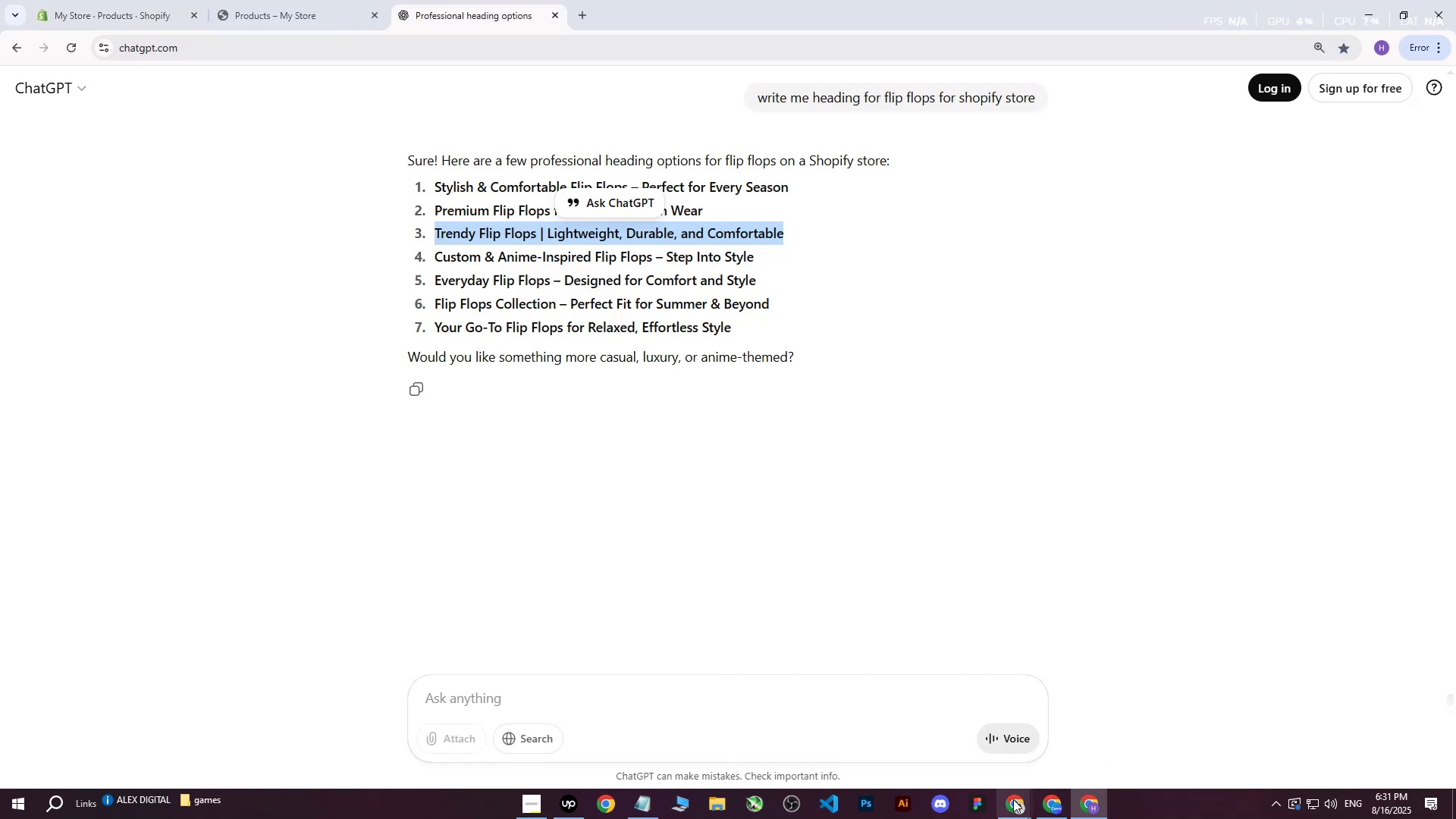 
left_click([1012, 804])
 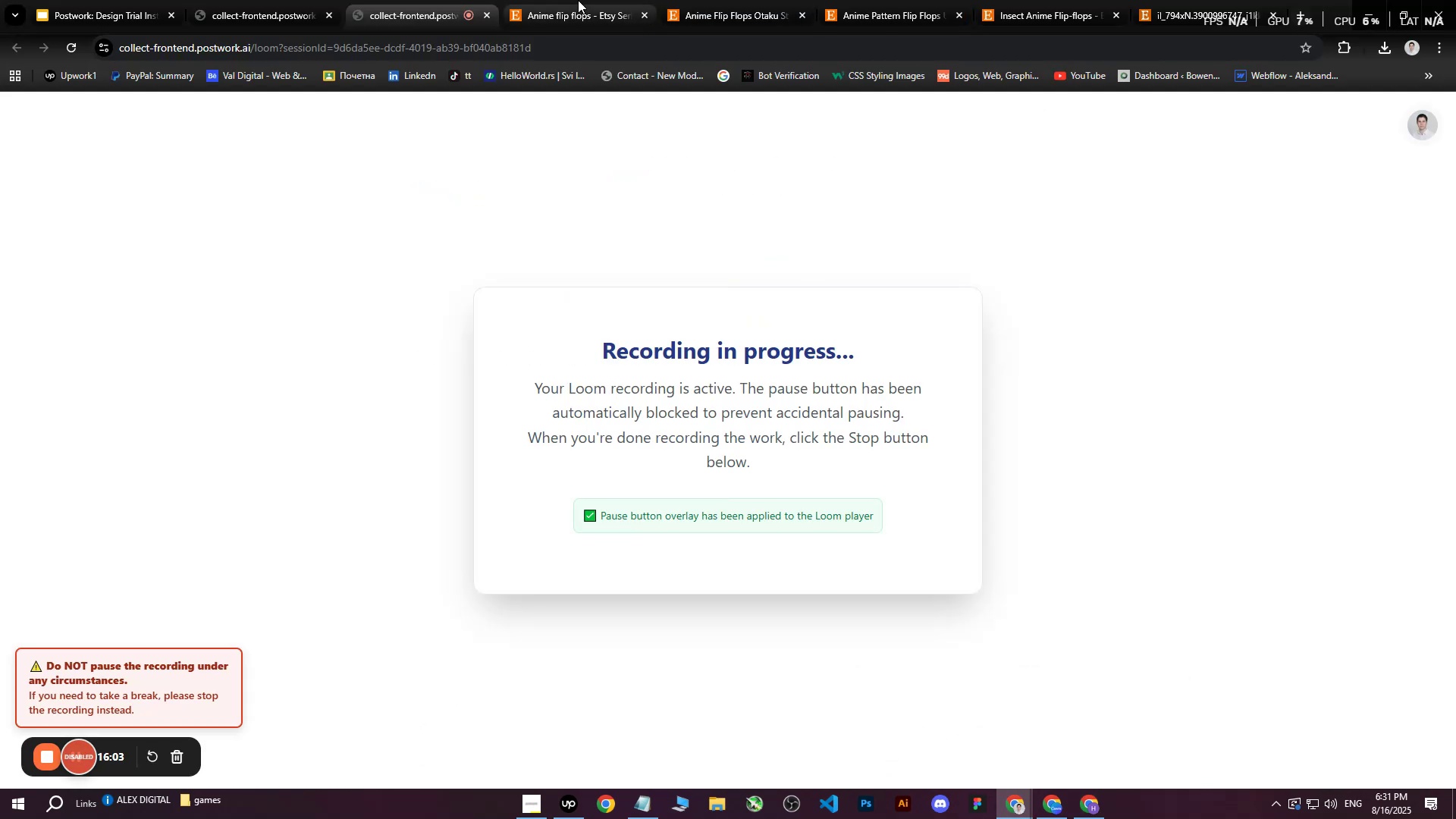 
left_click([1197, 0])
 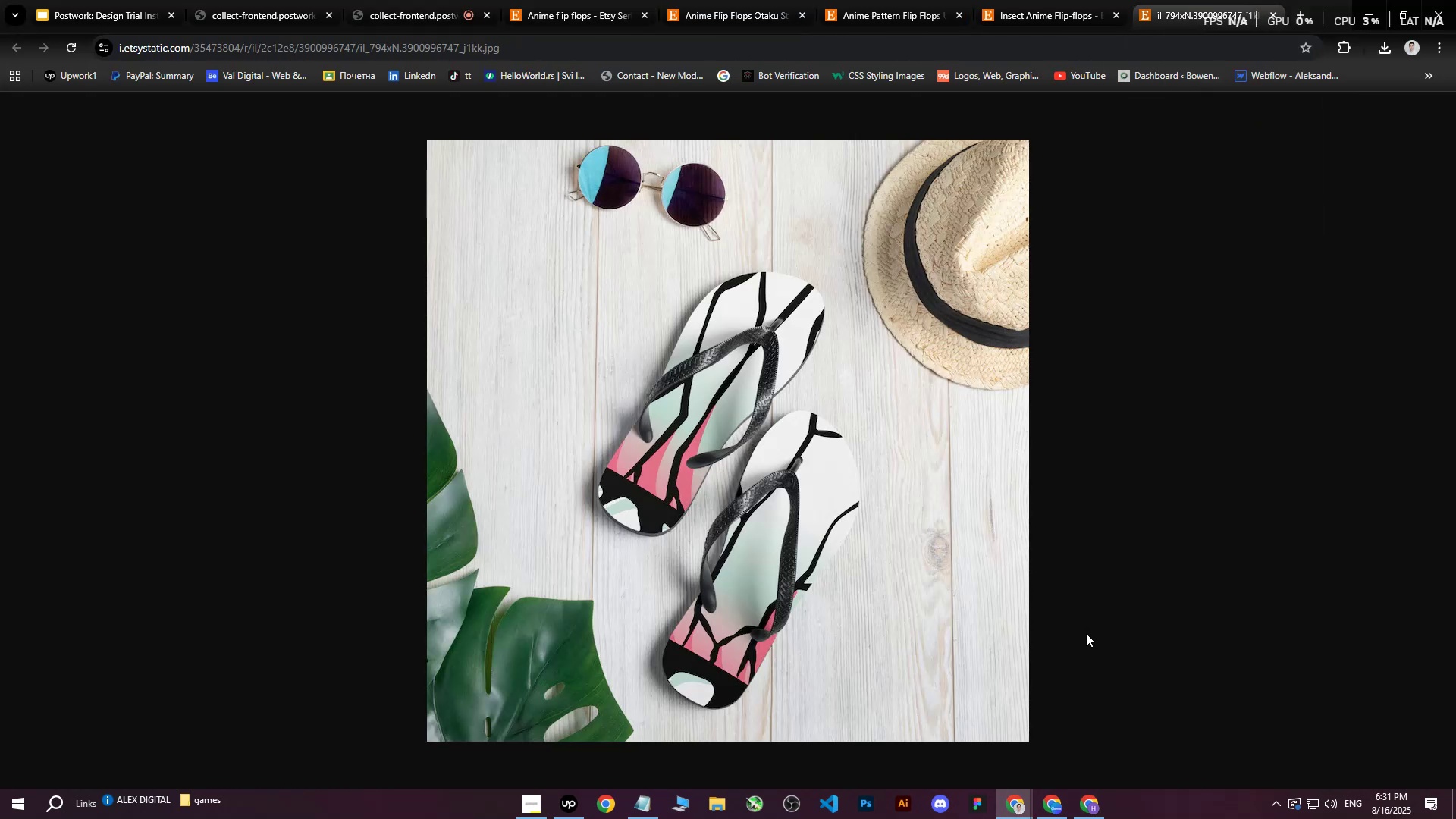 
left_click([1087, 812])
 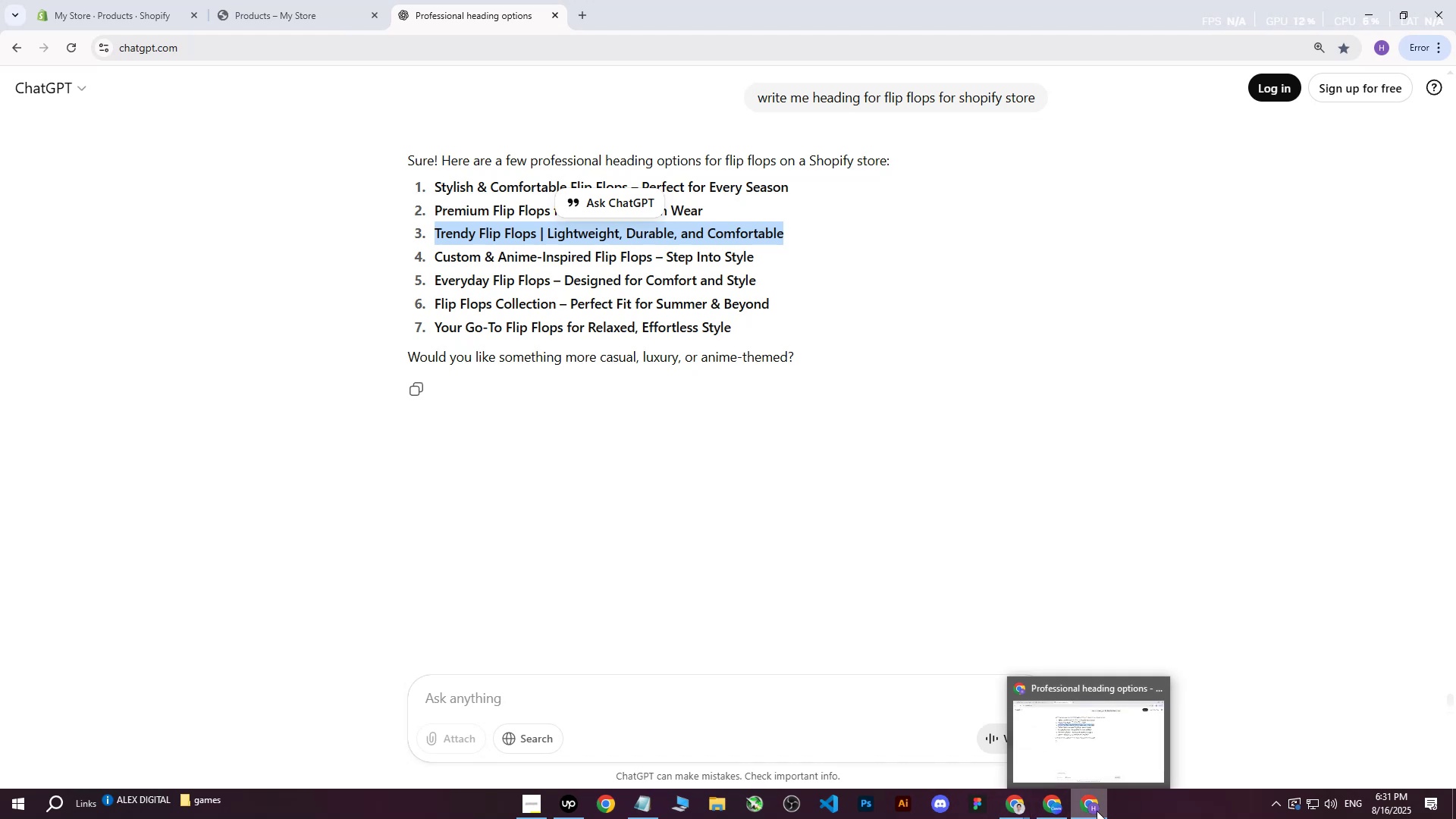 
right_click([735, 231])
 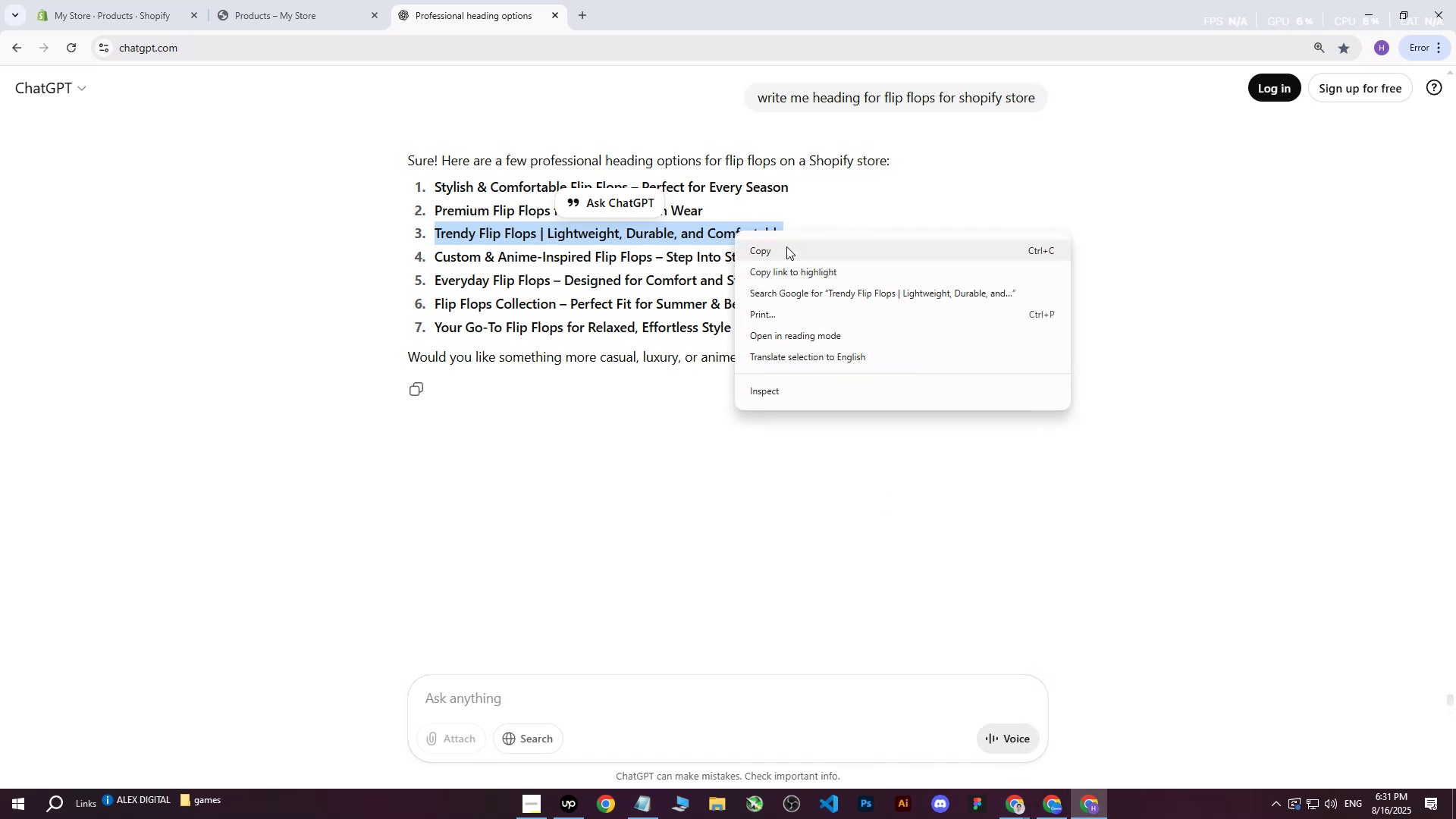 
left_click([786, 245])
 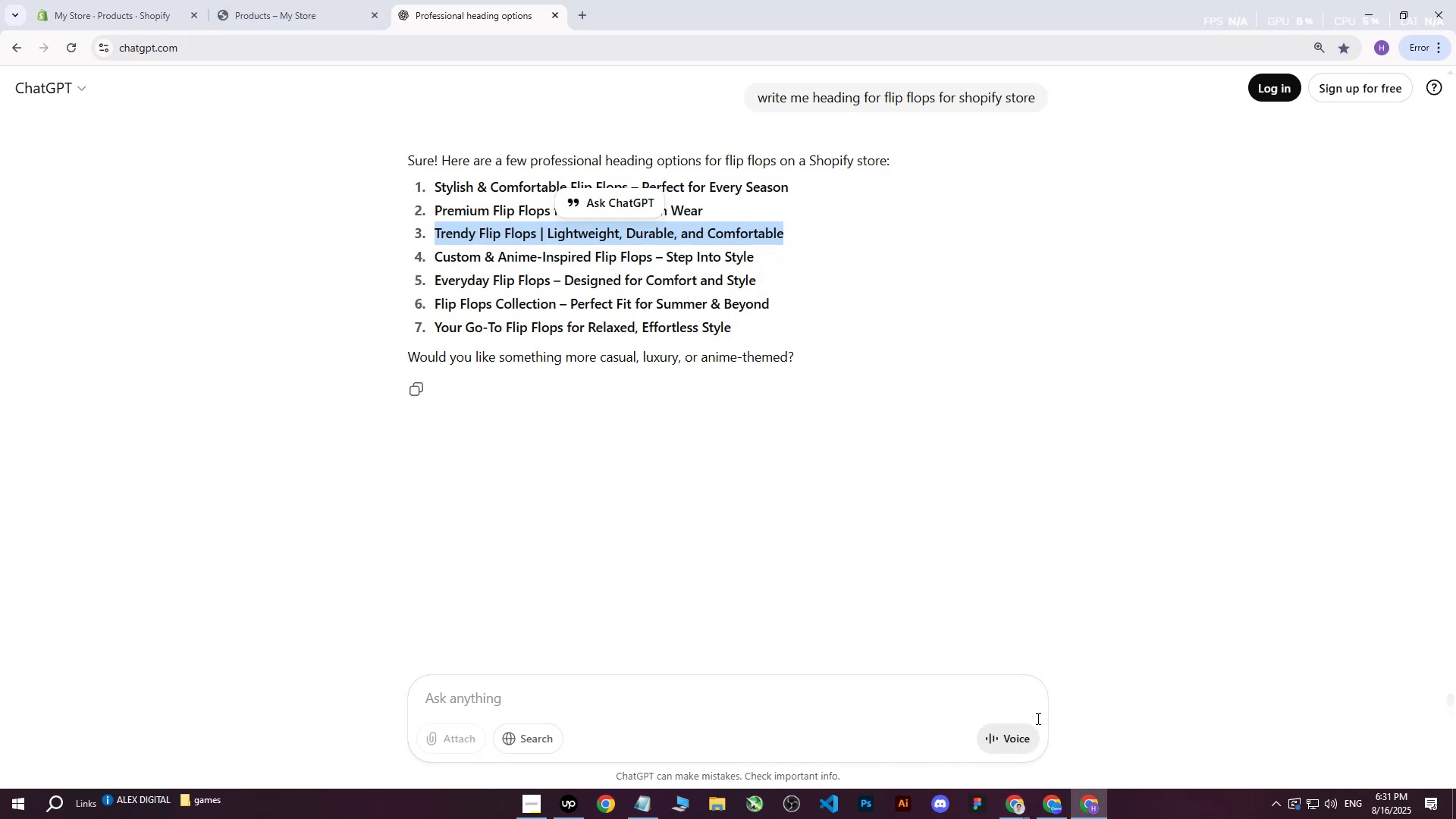 
left_click([1060, 812])
 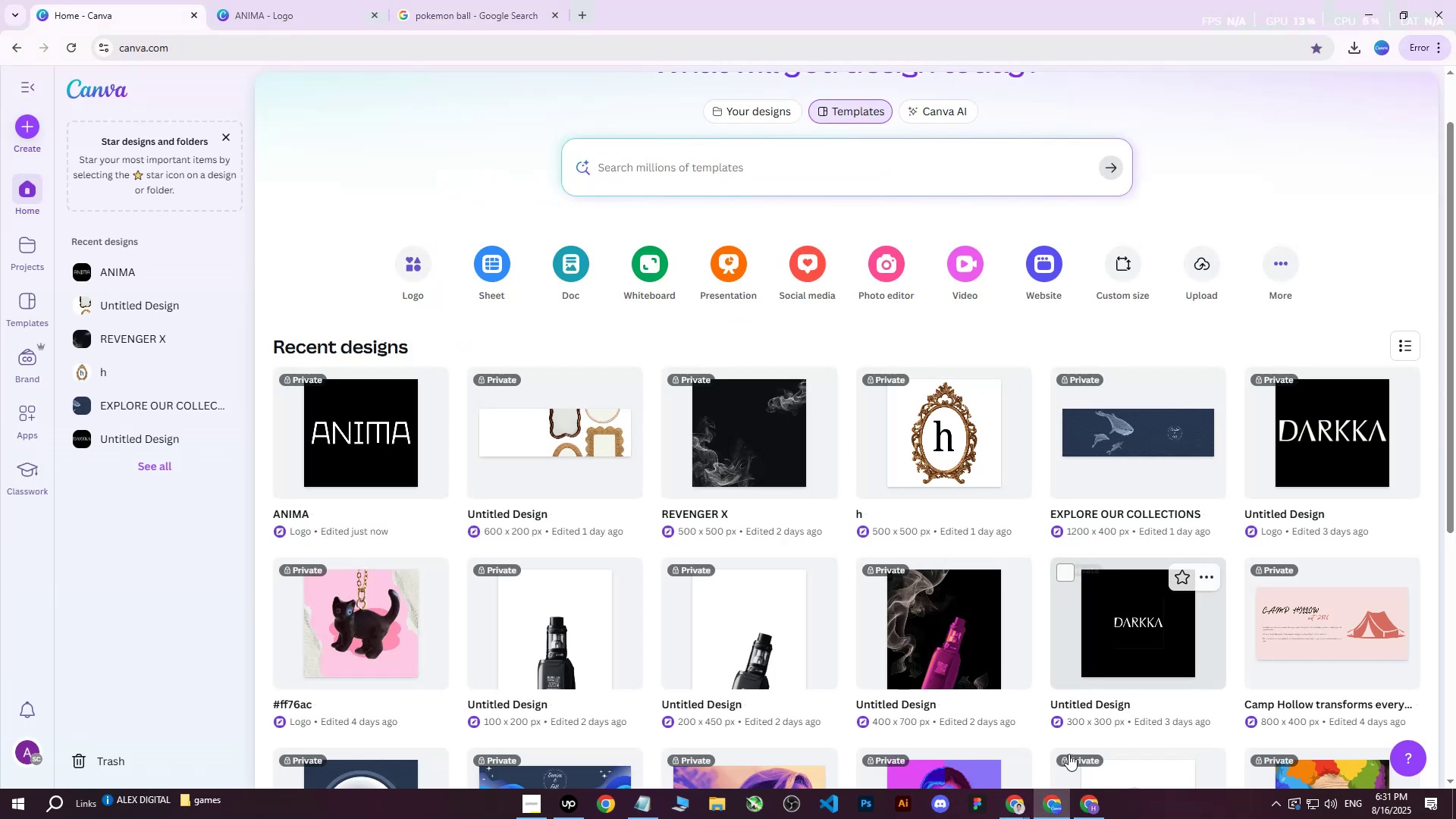 
left_click([1097, 817])
 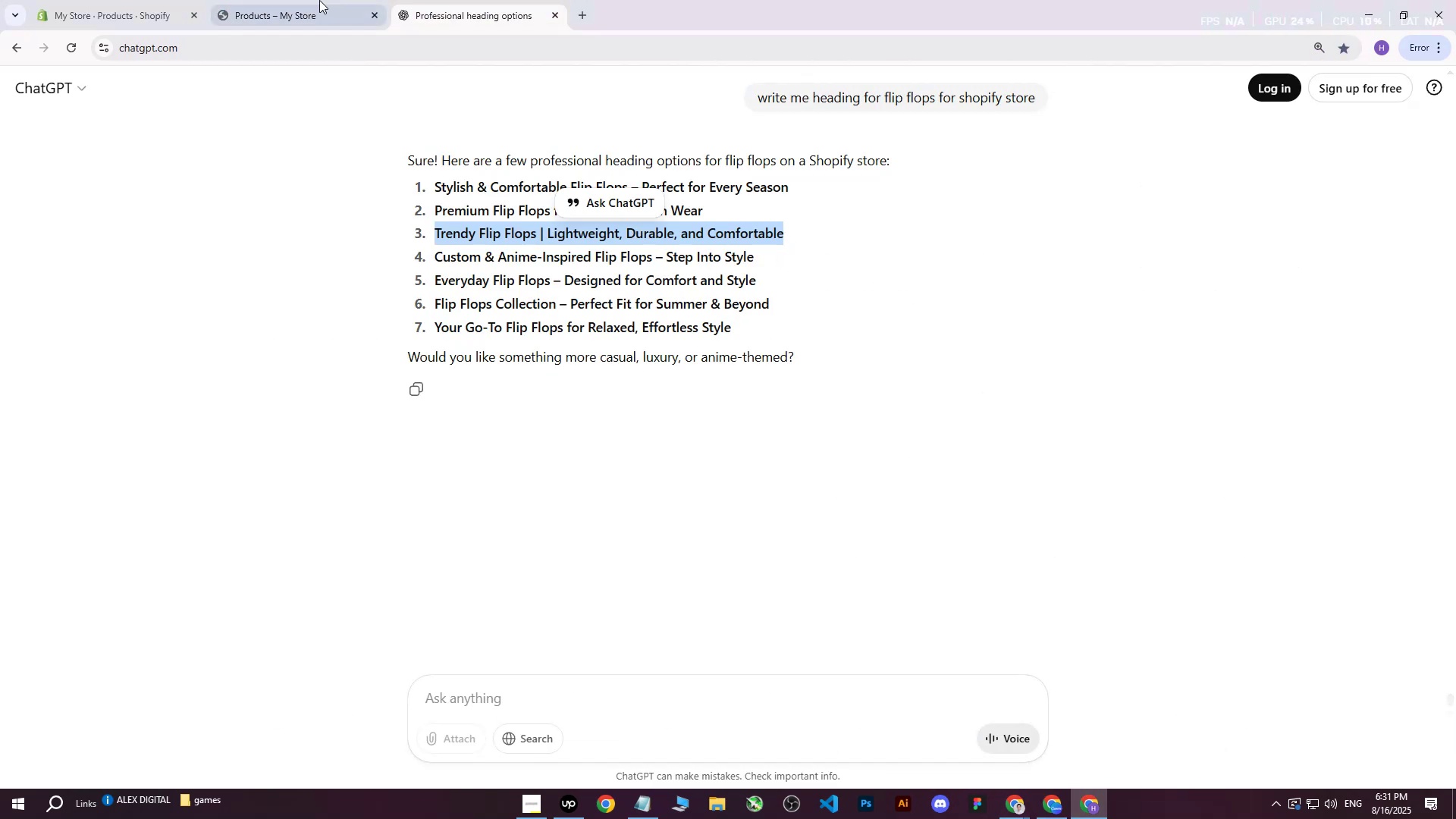 
double_click([302, 0])
 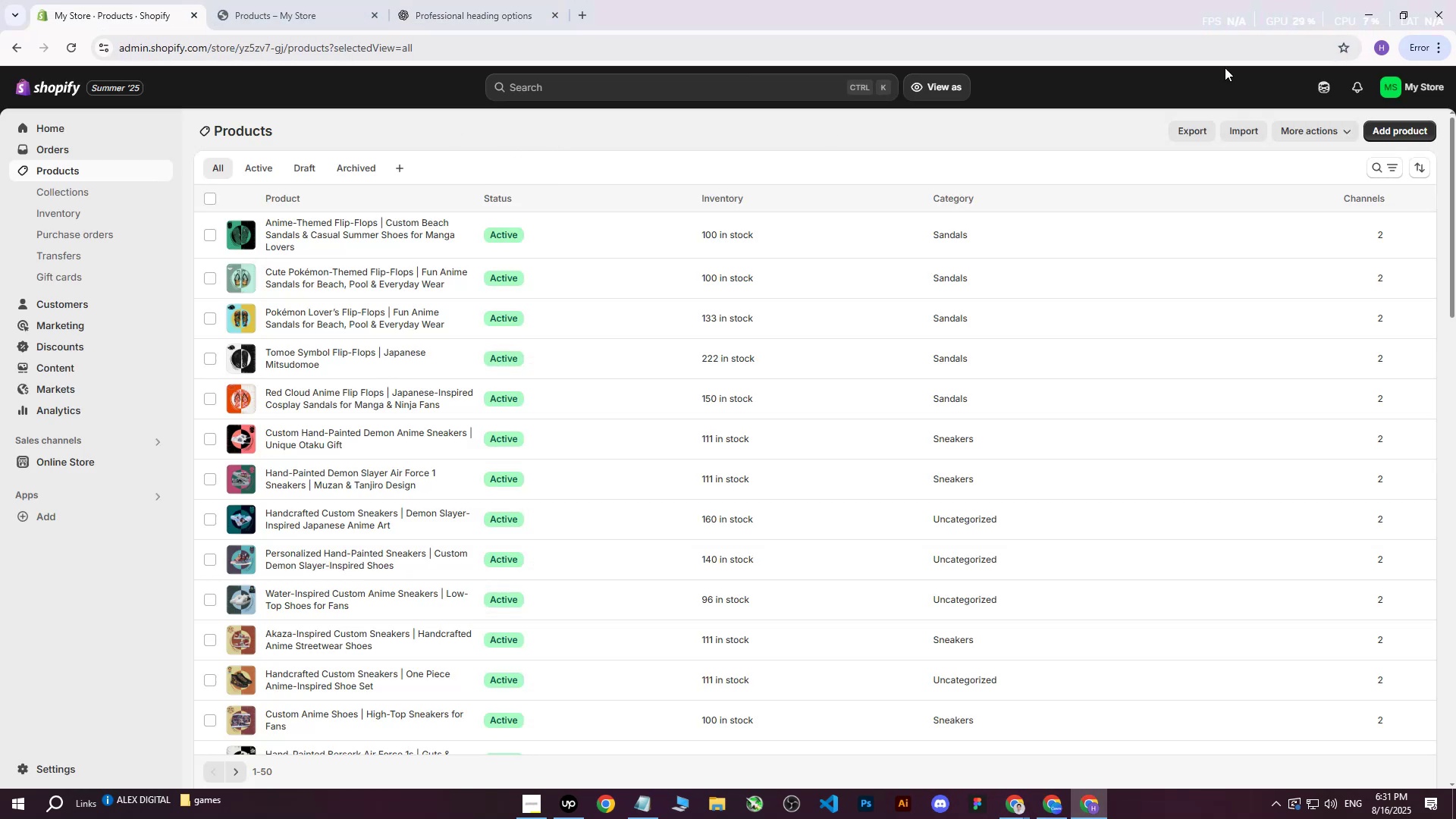 
left_click([1380, 133])
 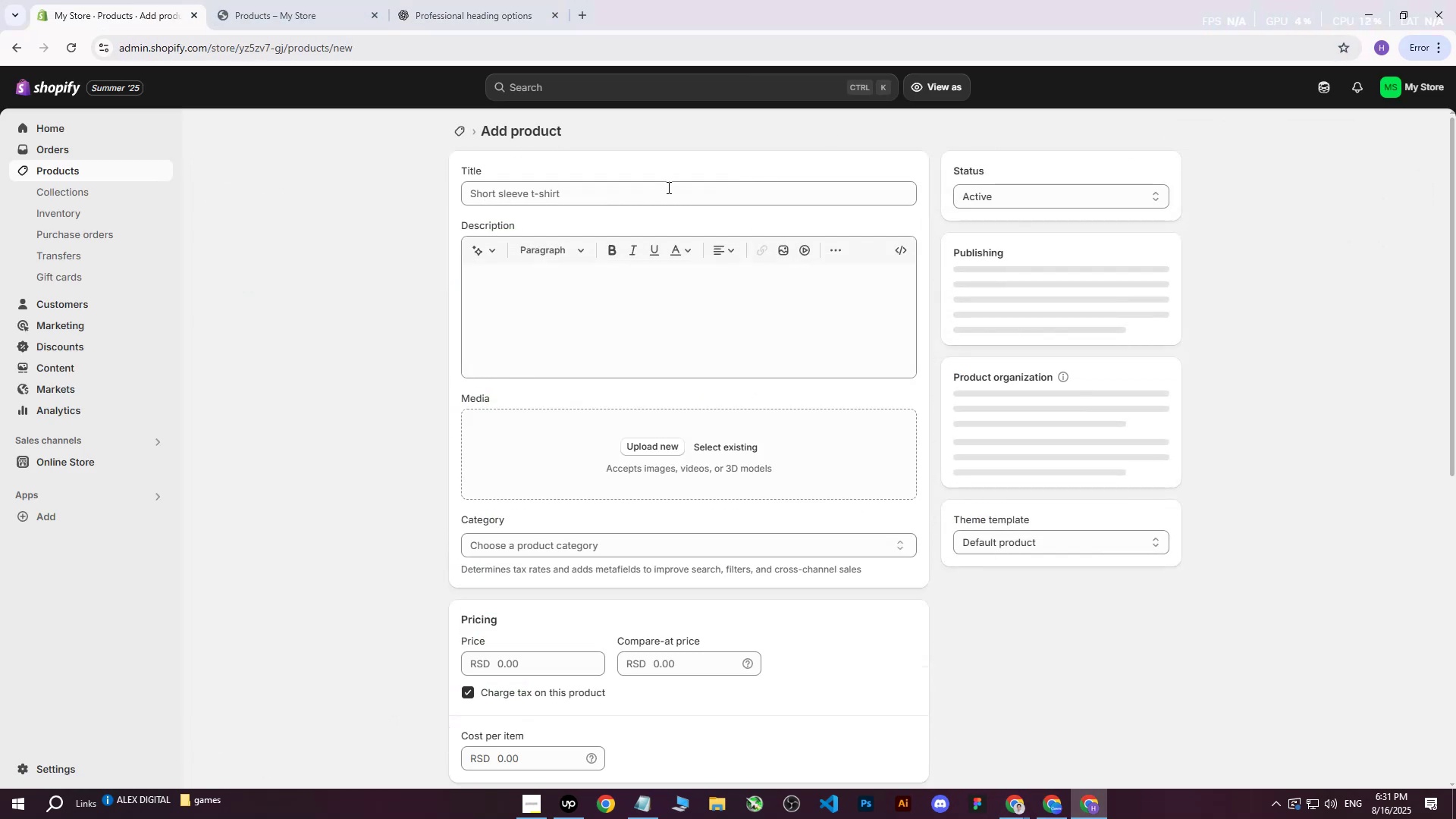 
key(Control+V)
 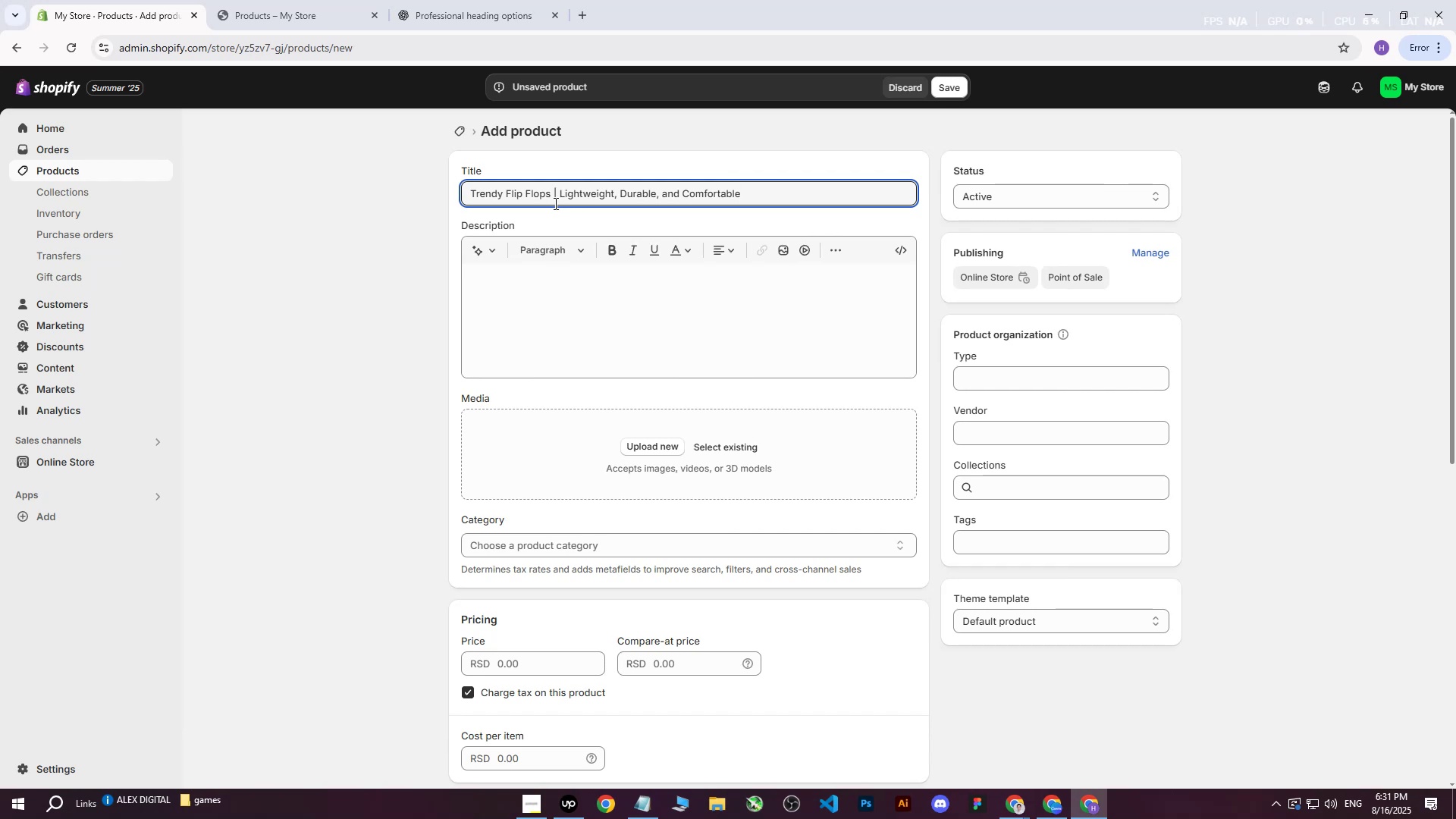 
type( Naruto Tree)
 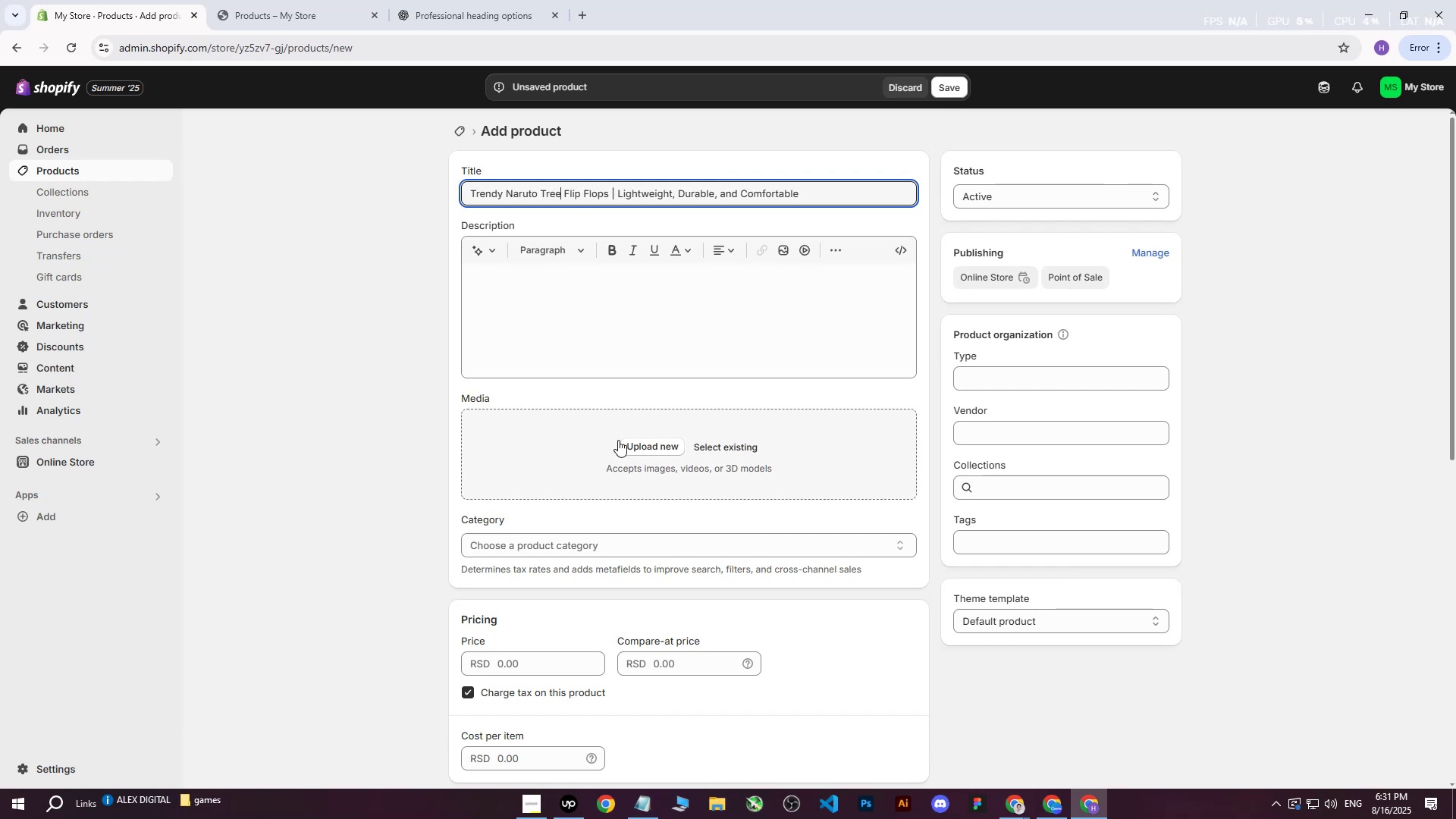 
left_click([651, 448])
 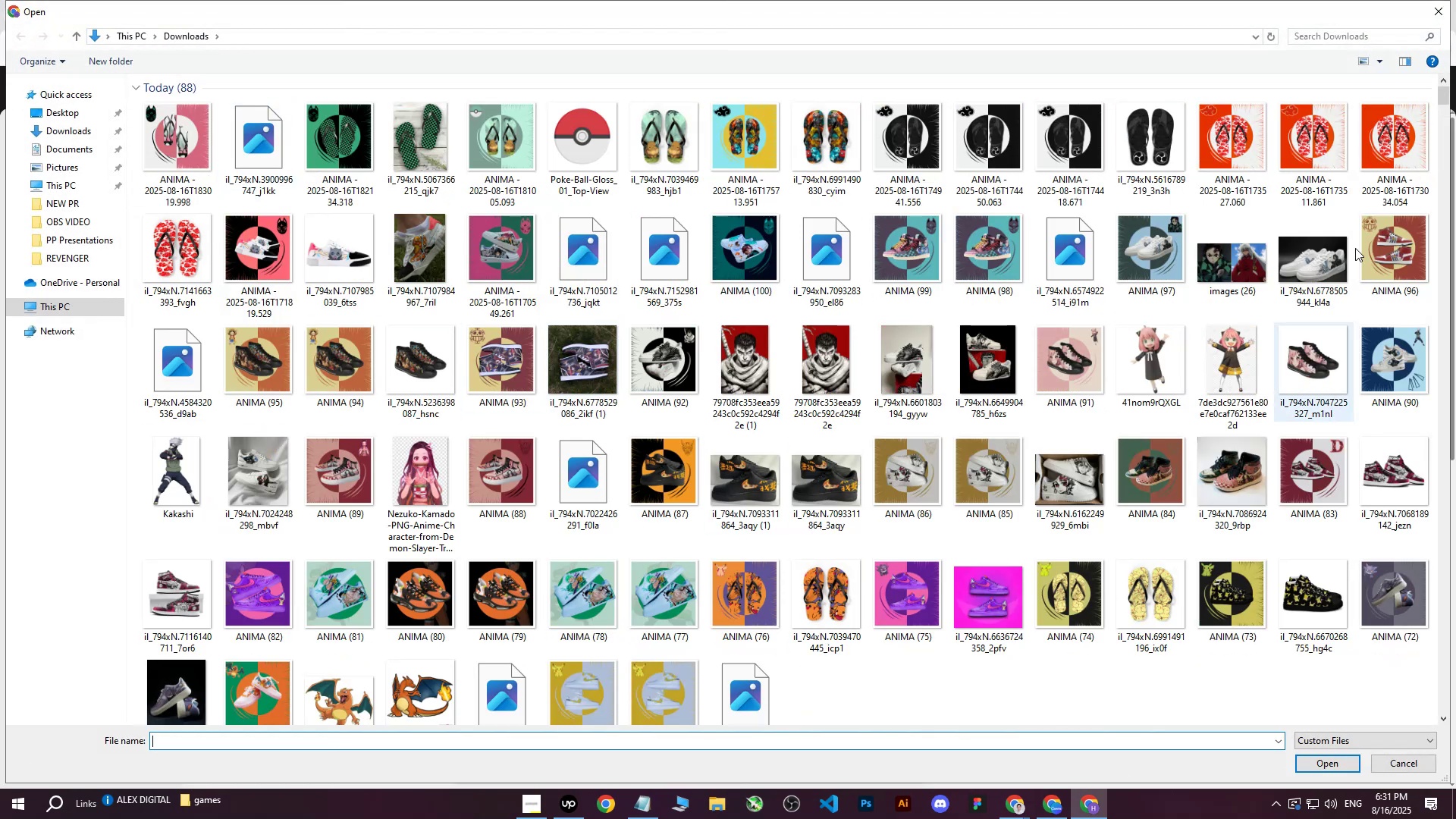 
left_click([1444, 12])
 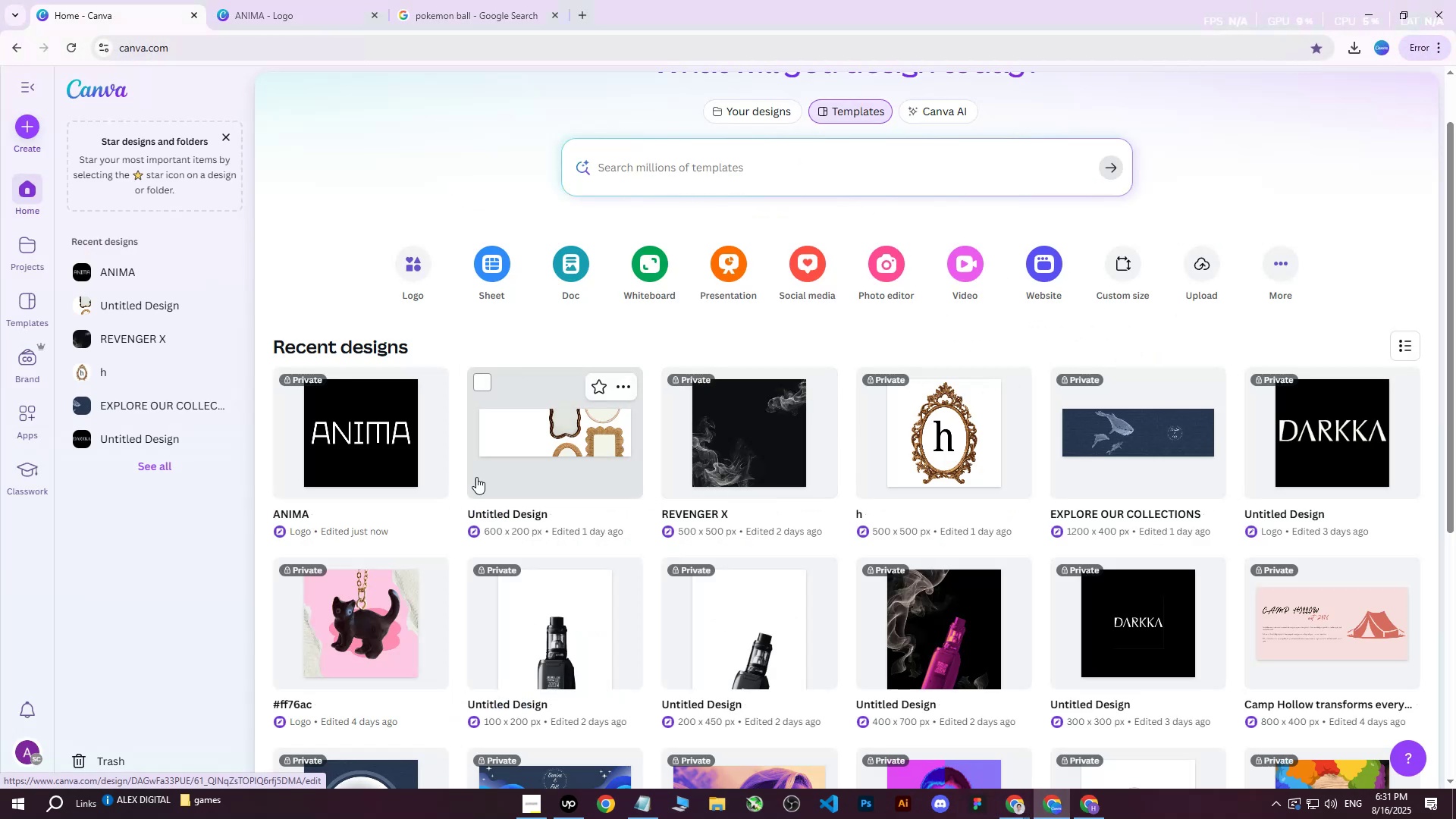 
left_click([228, 0])
 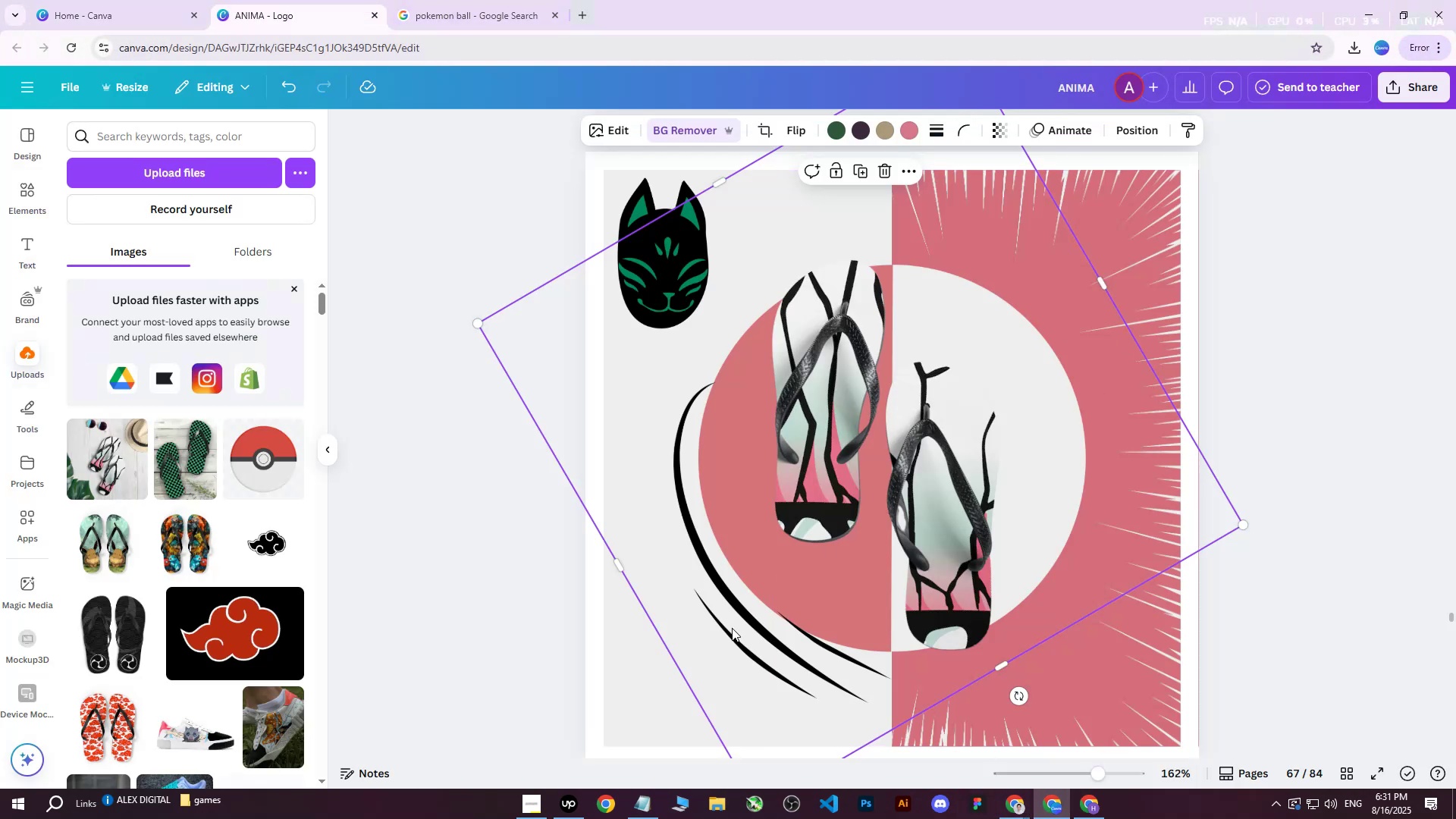 
left_click([1147, 127])
 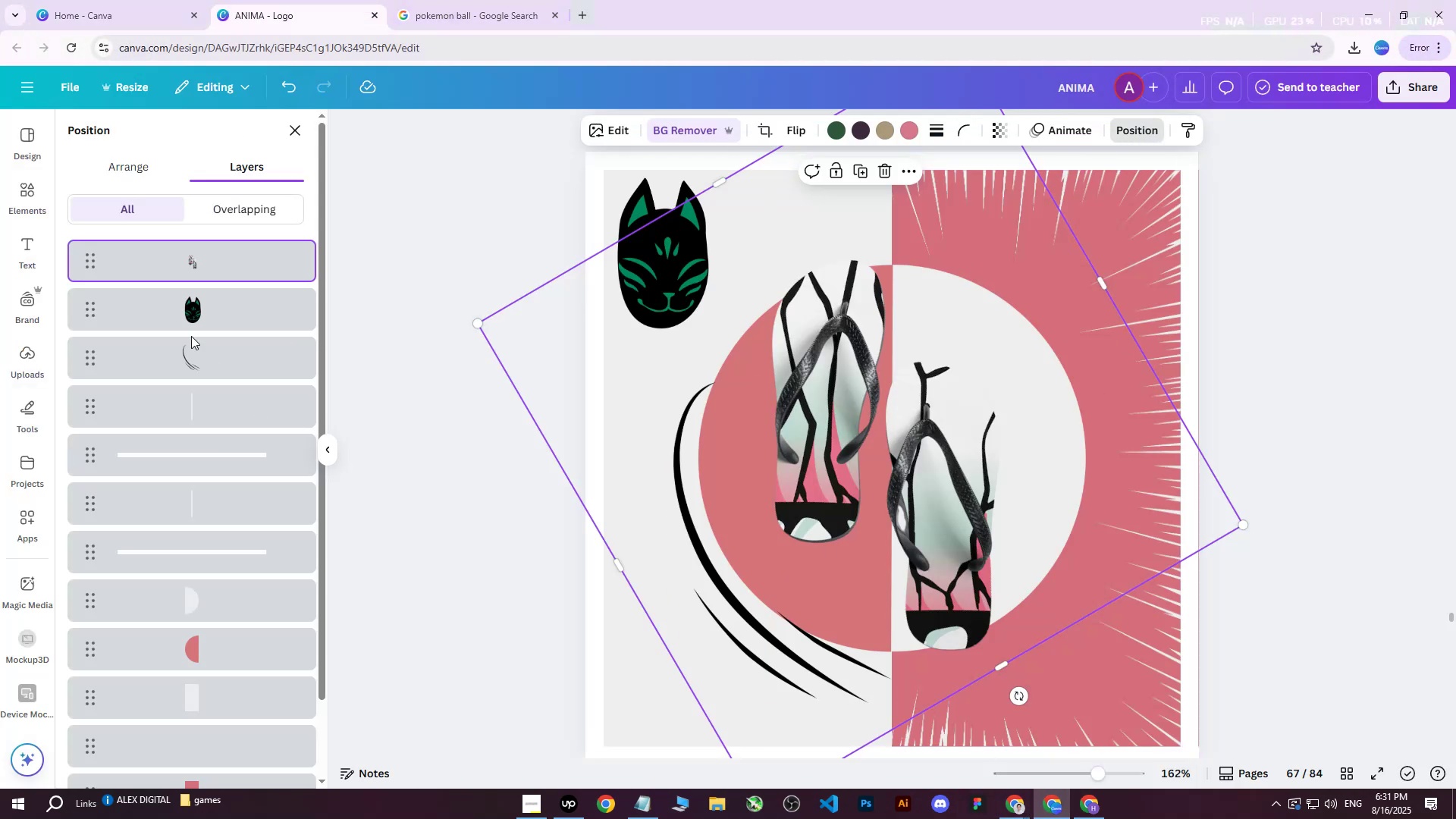 
double_click([179, 355])
 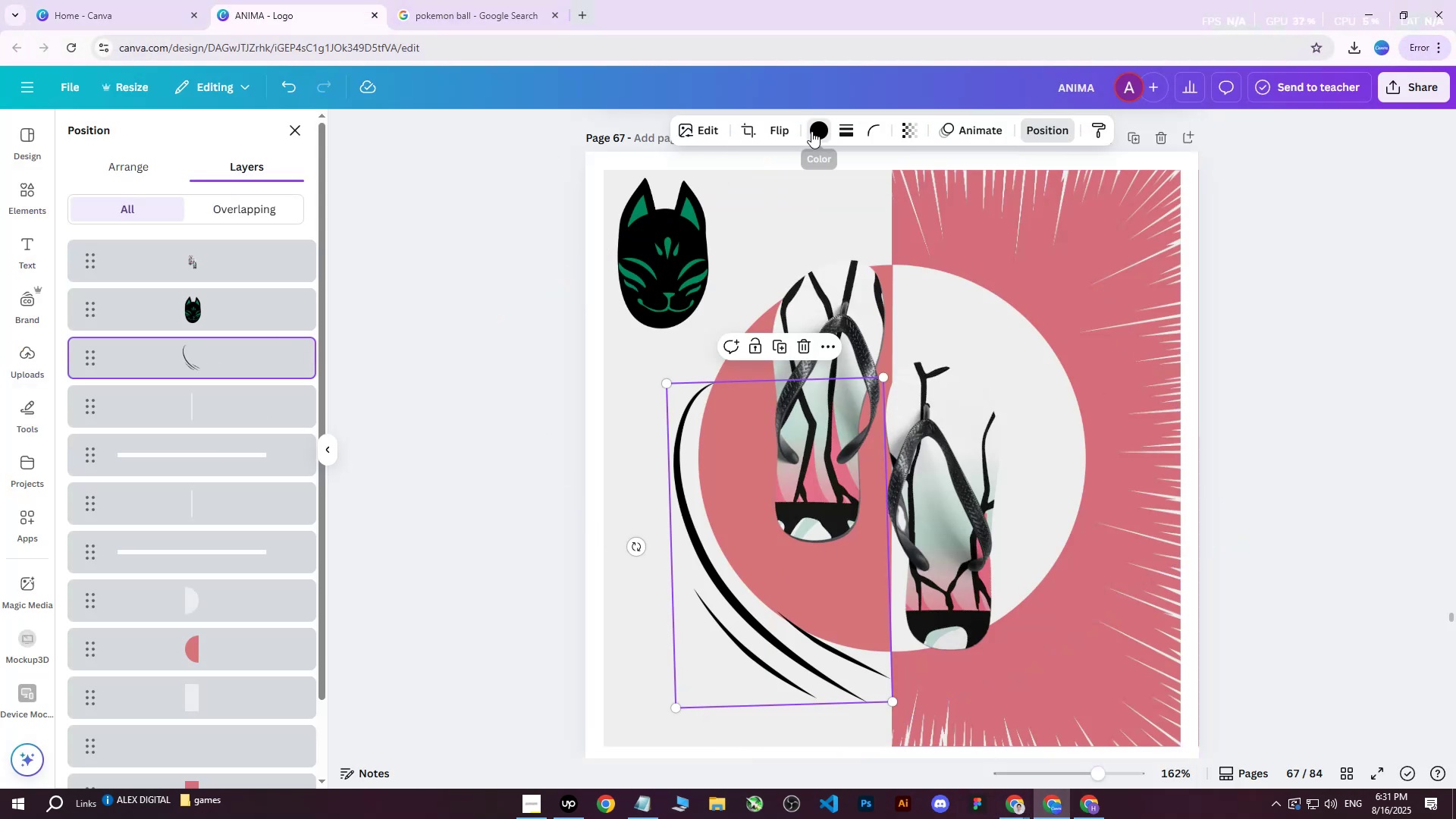 
double_click([816, 131])
 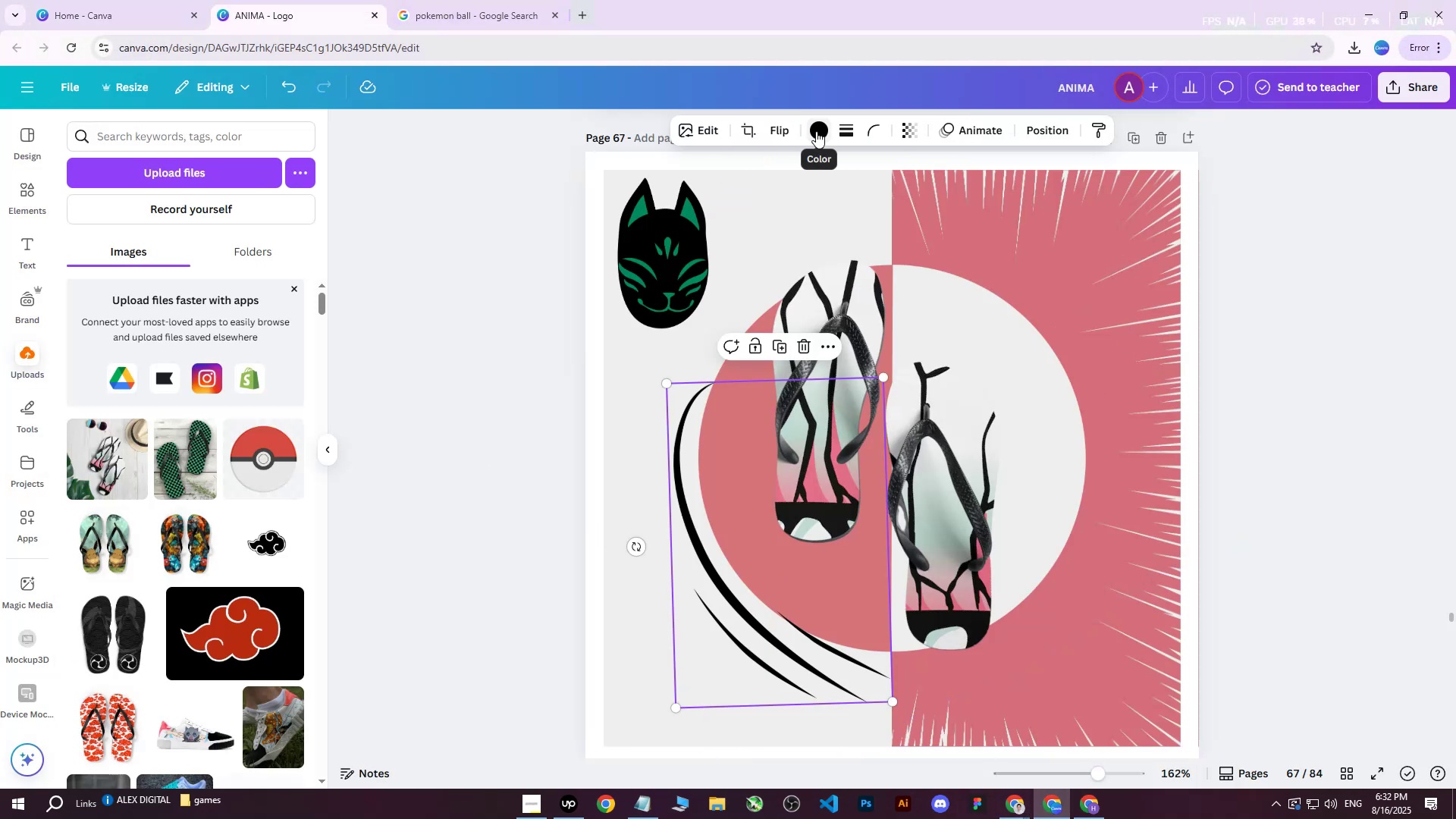 
left_click([817, 132])
 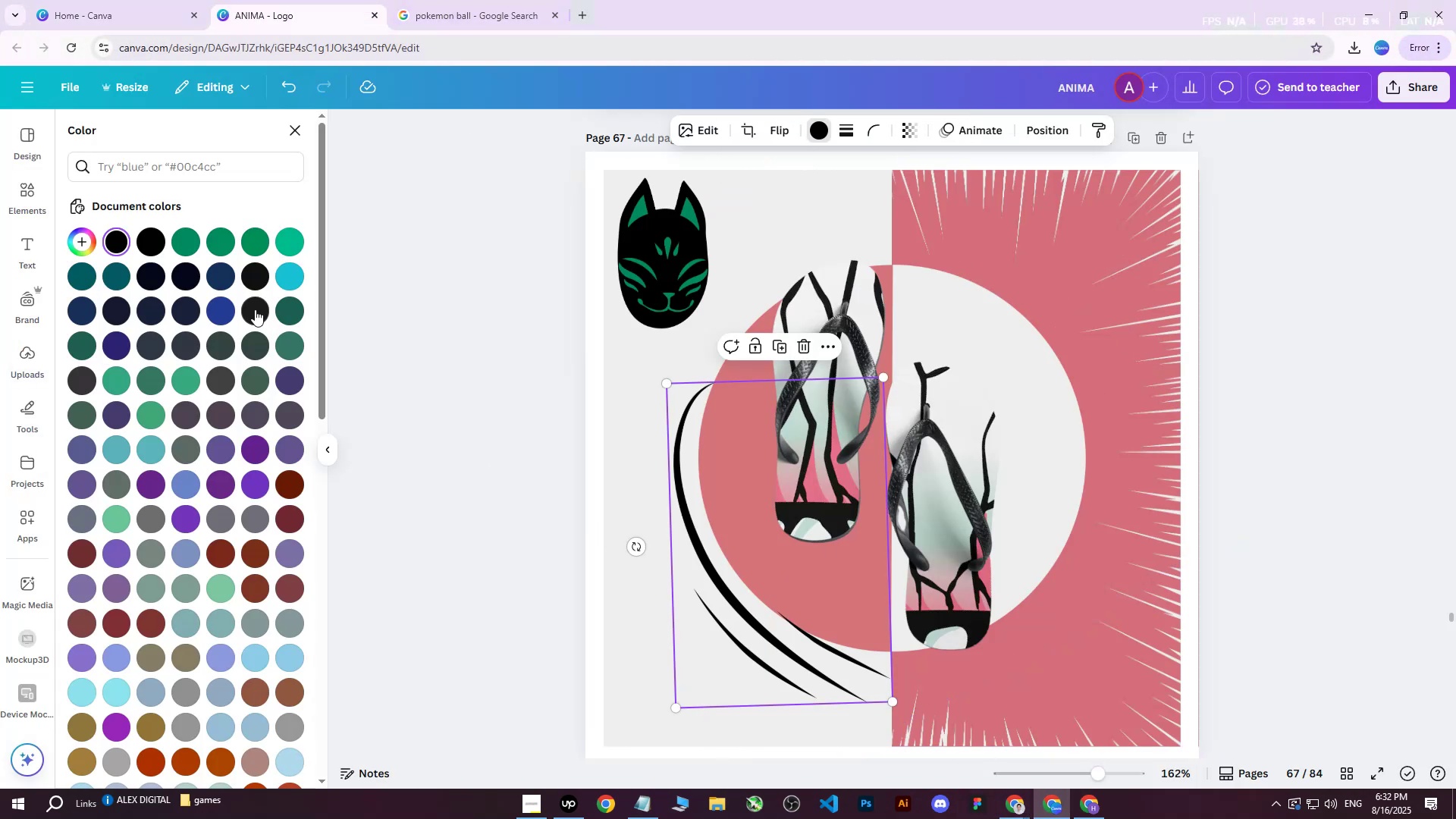 
double_click([255, 309])
 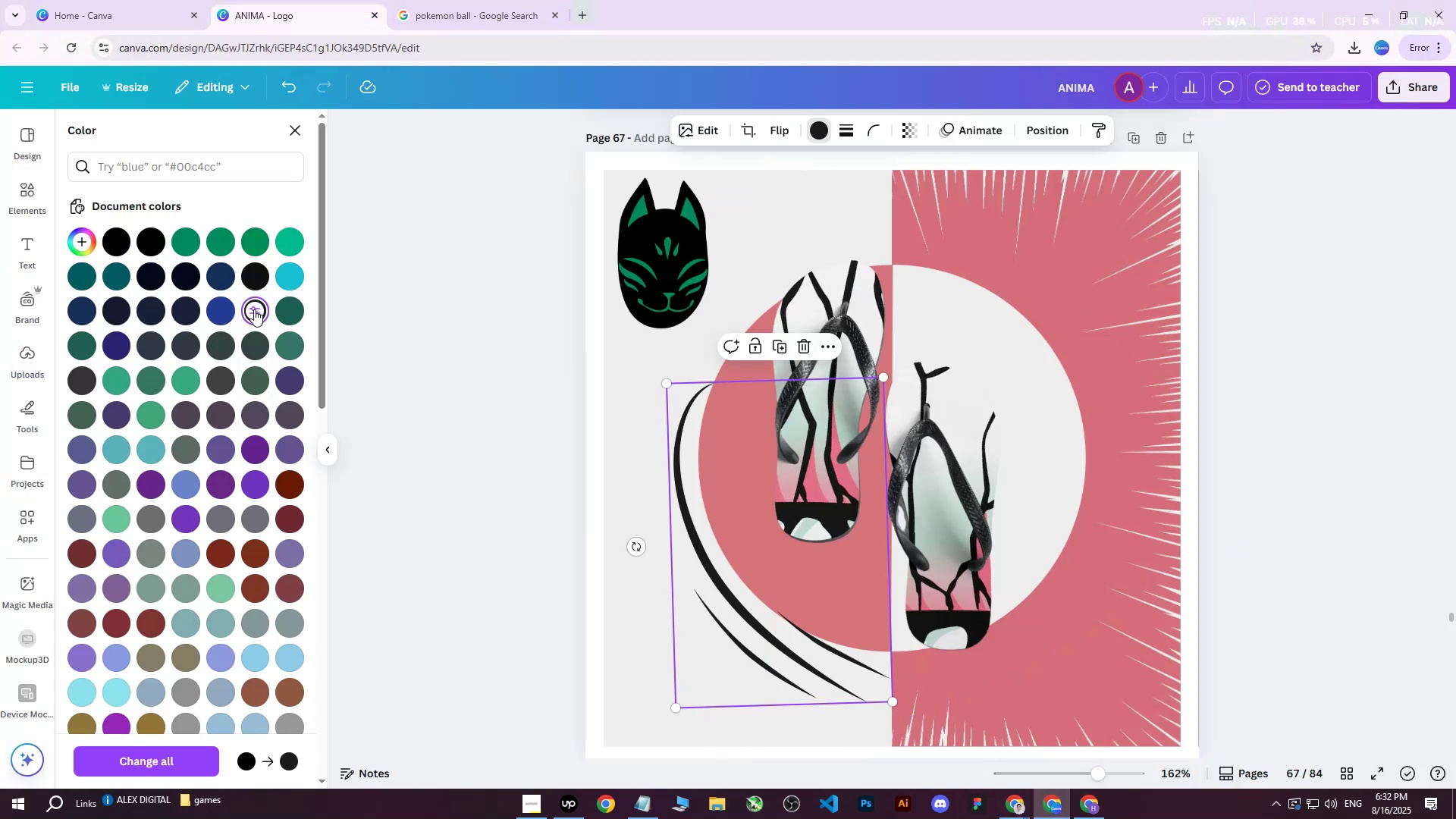 
triple_click([254, 309])
 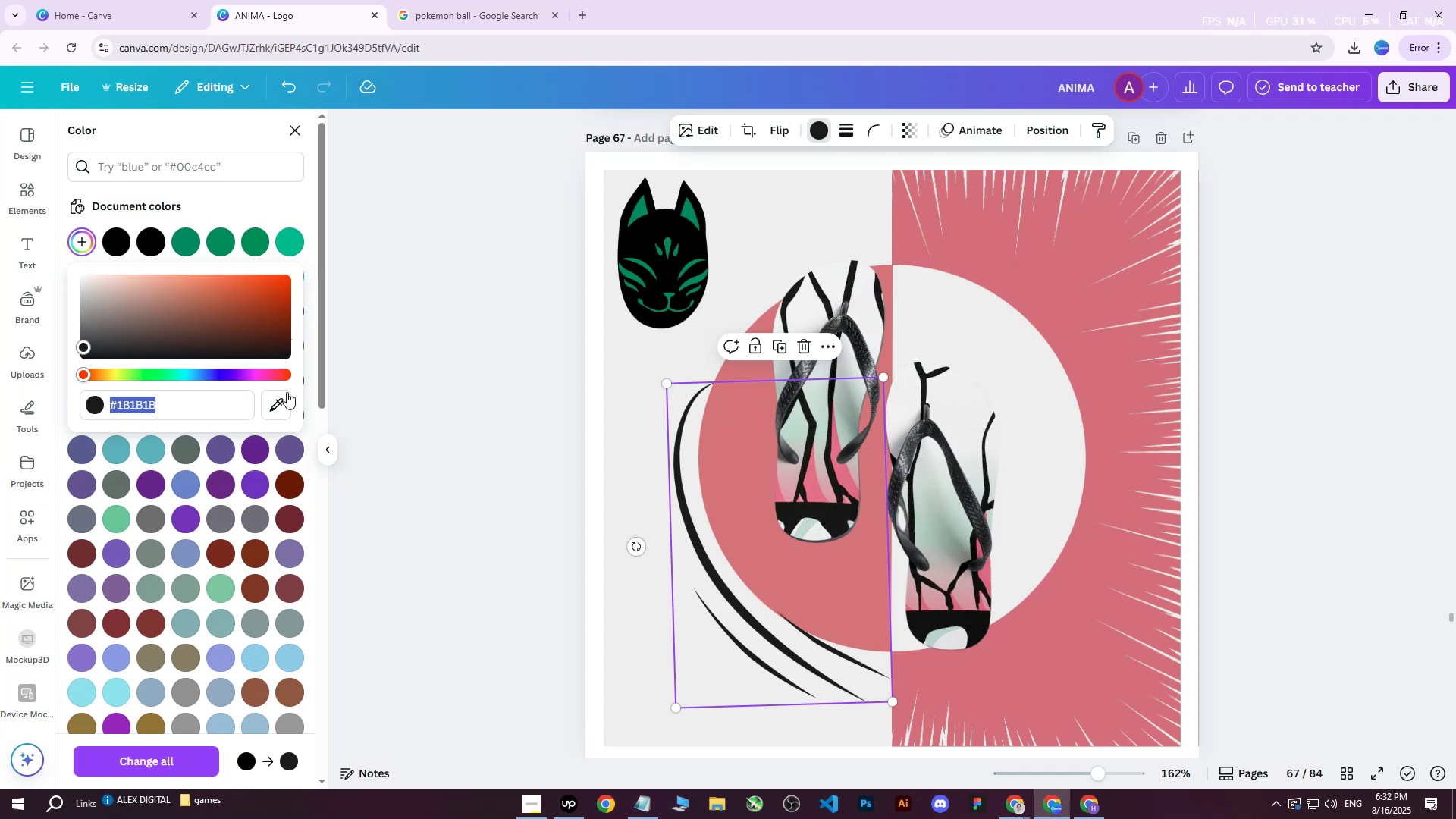 
left_click([281, 409])
 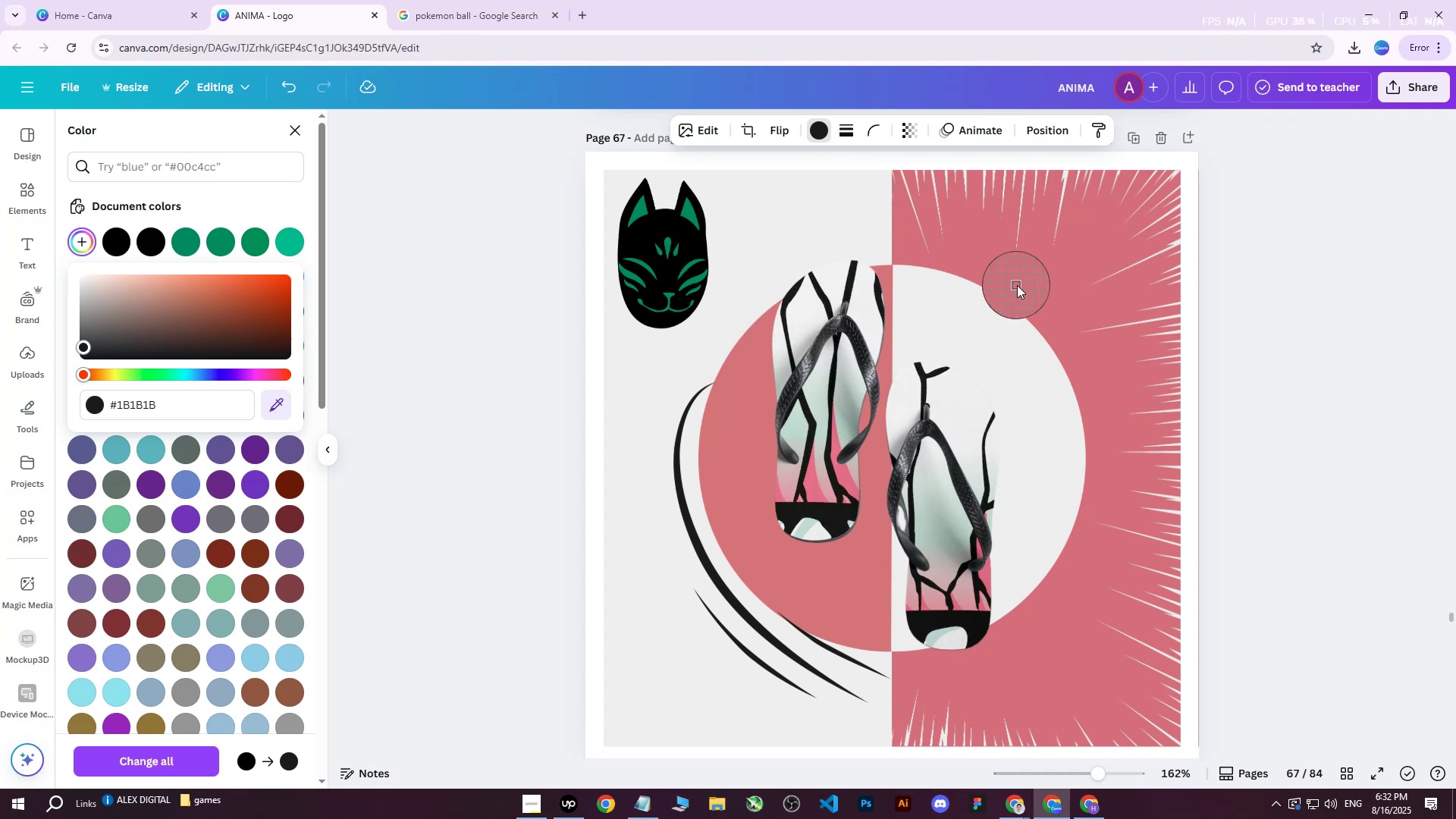 
left_click([1022, 290])
 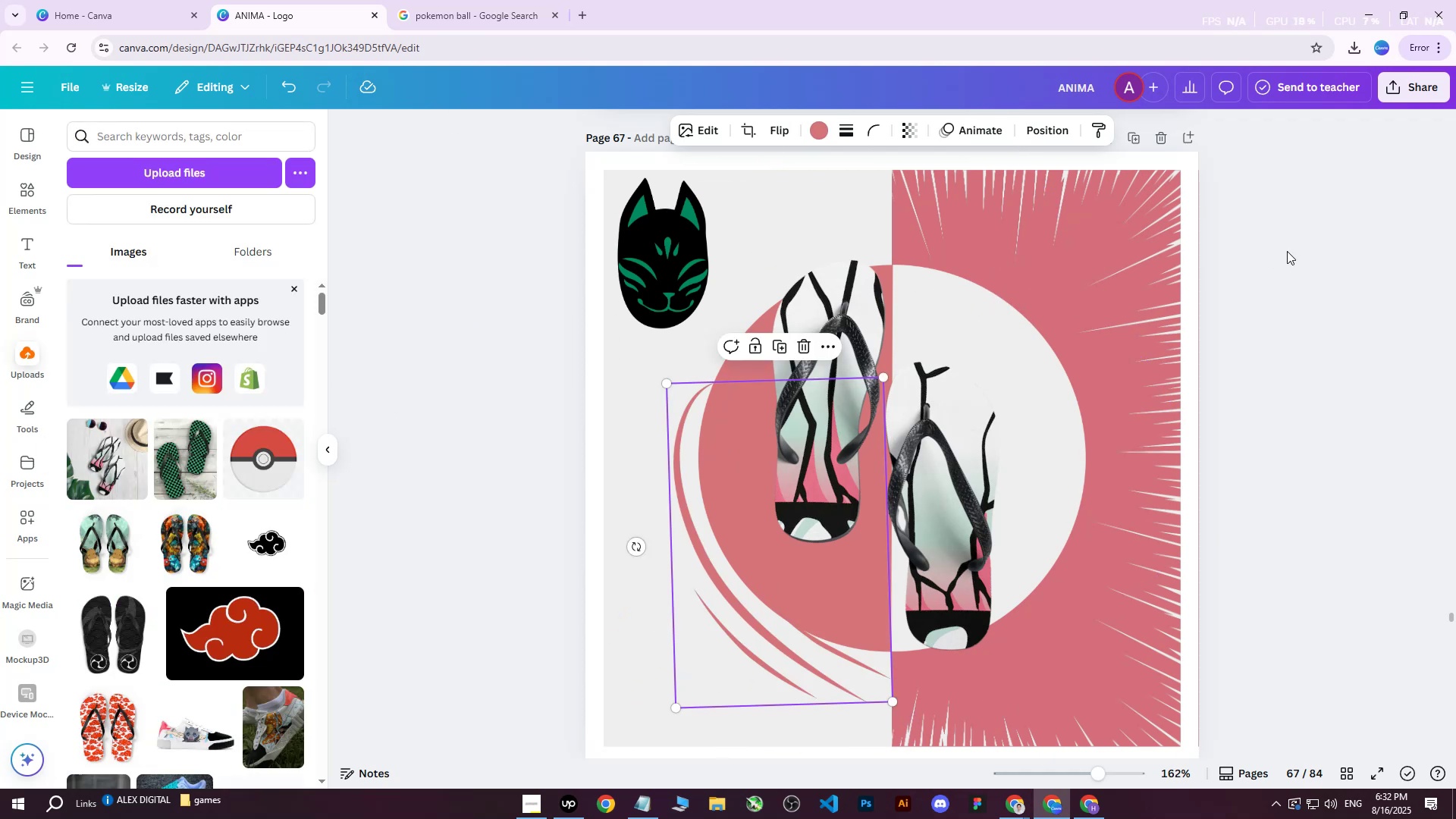 
double_click([1287, 251])
 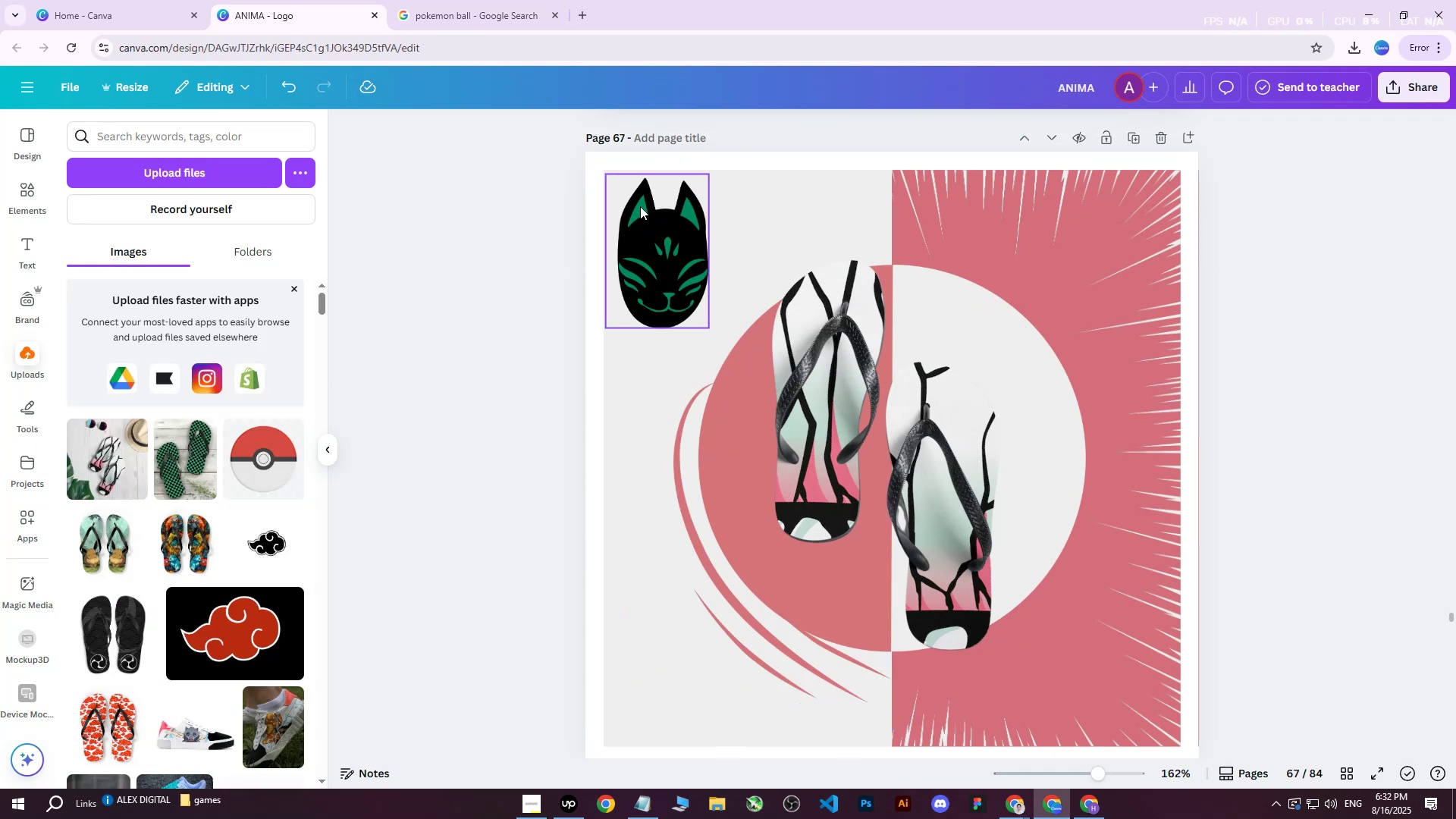 
left_click([637, 204])
 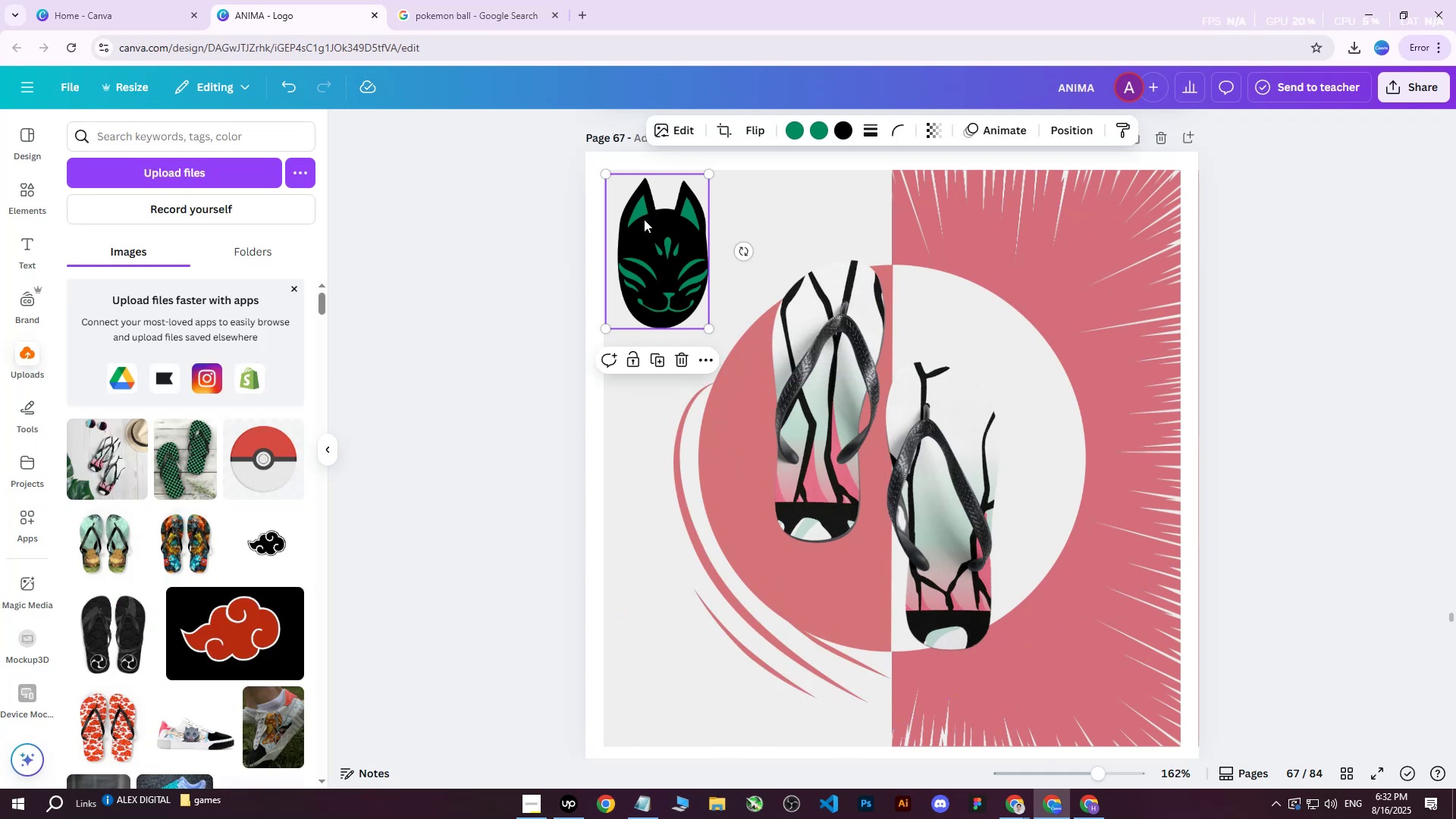 
left_click_drag(start_coordinate=[649, 232], to_coordinate=[699, 276])
 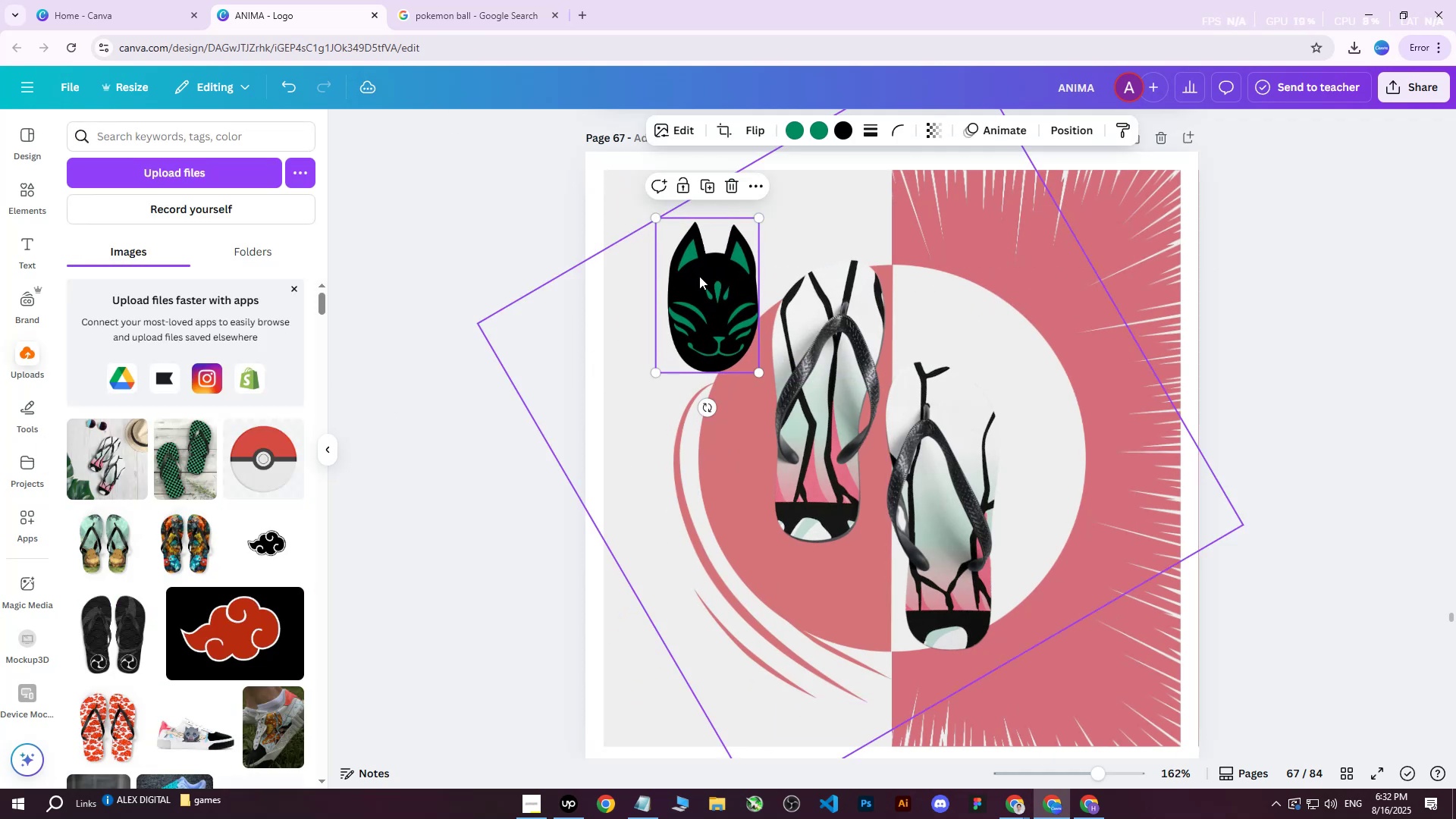 
key(Delete)
 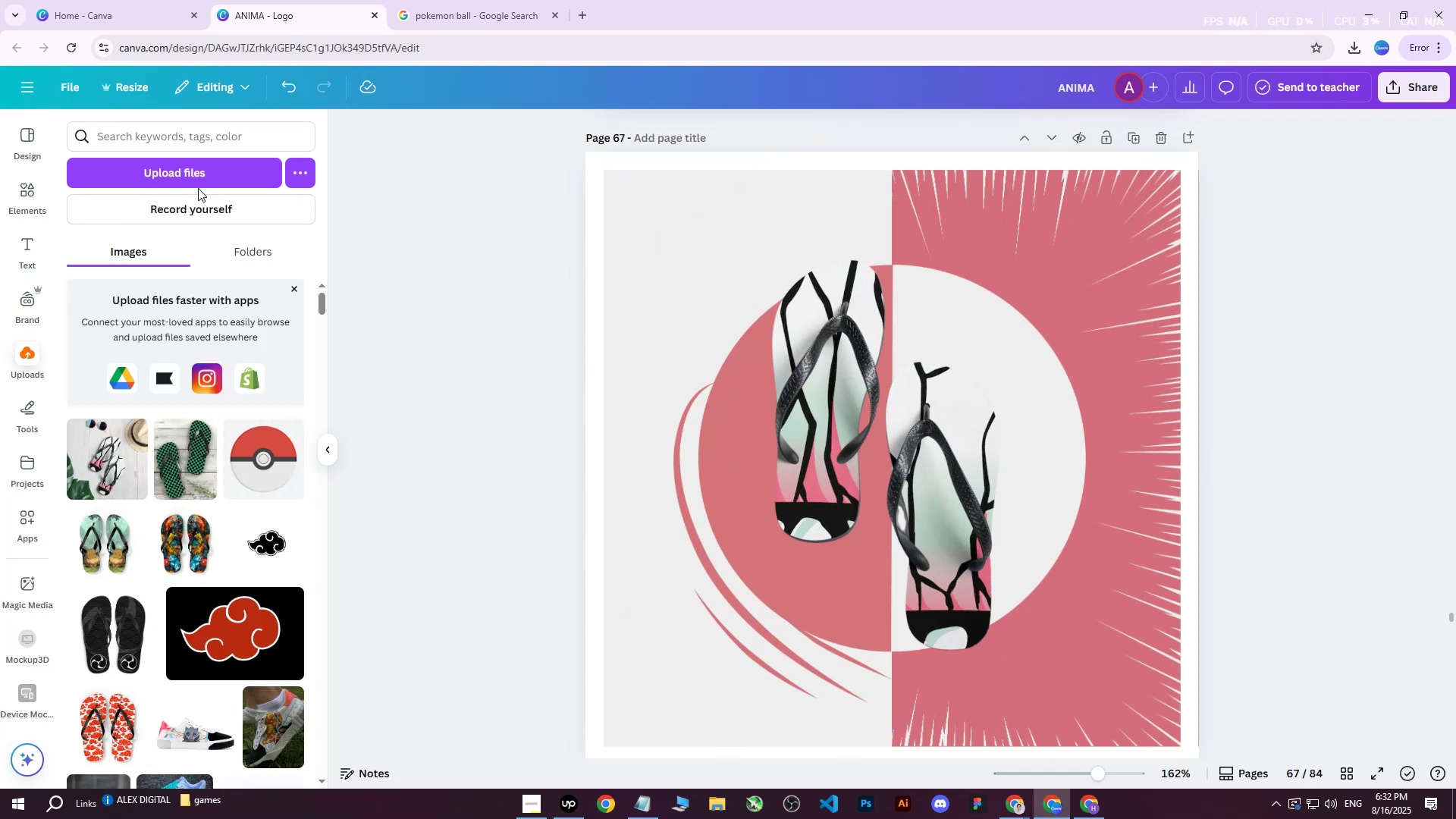 
scroll: coordinate [245, 434], scroll_direction: down, amount: 10.0
 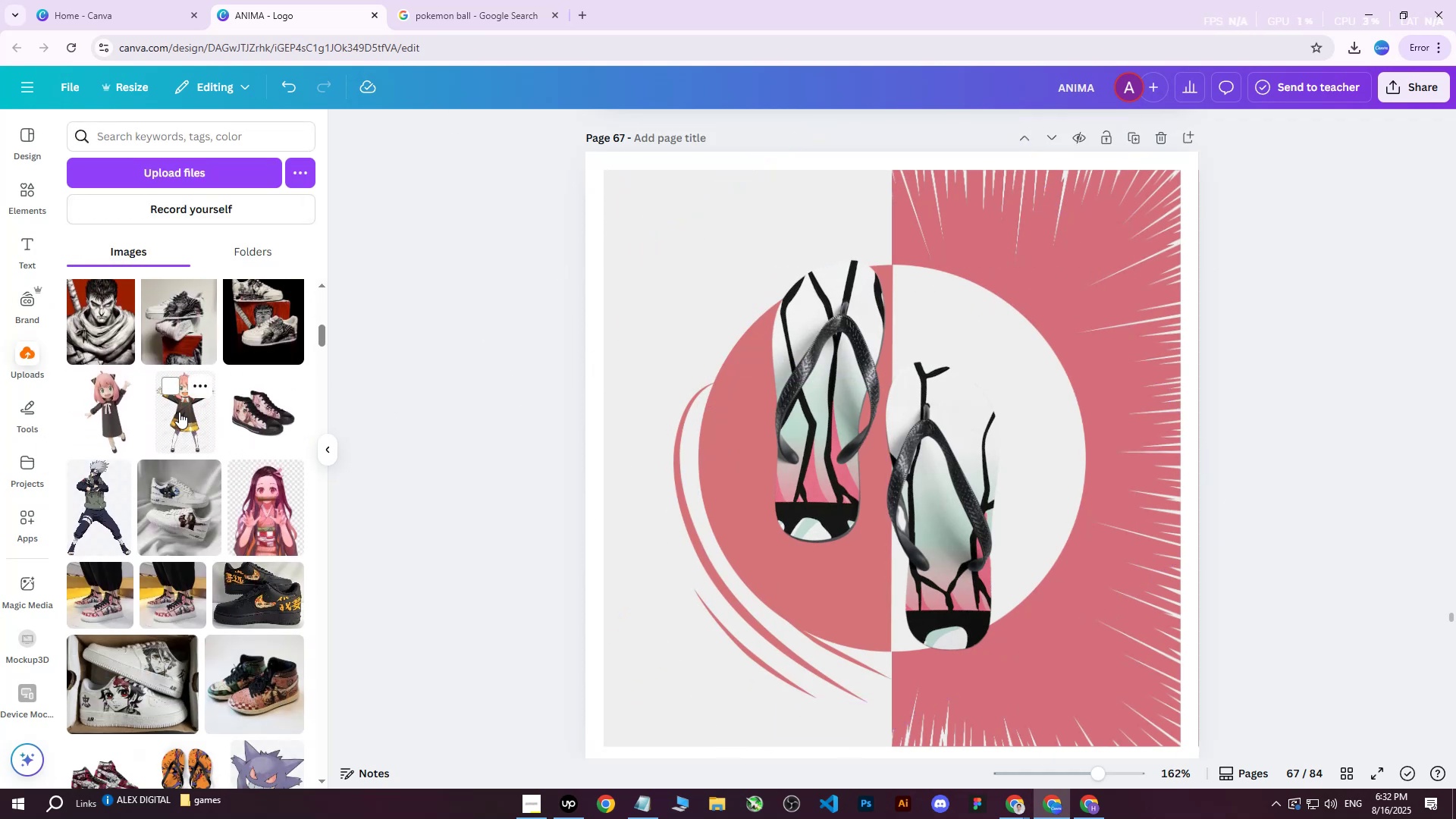 
left_click([118, 421])
 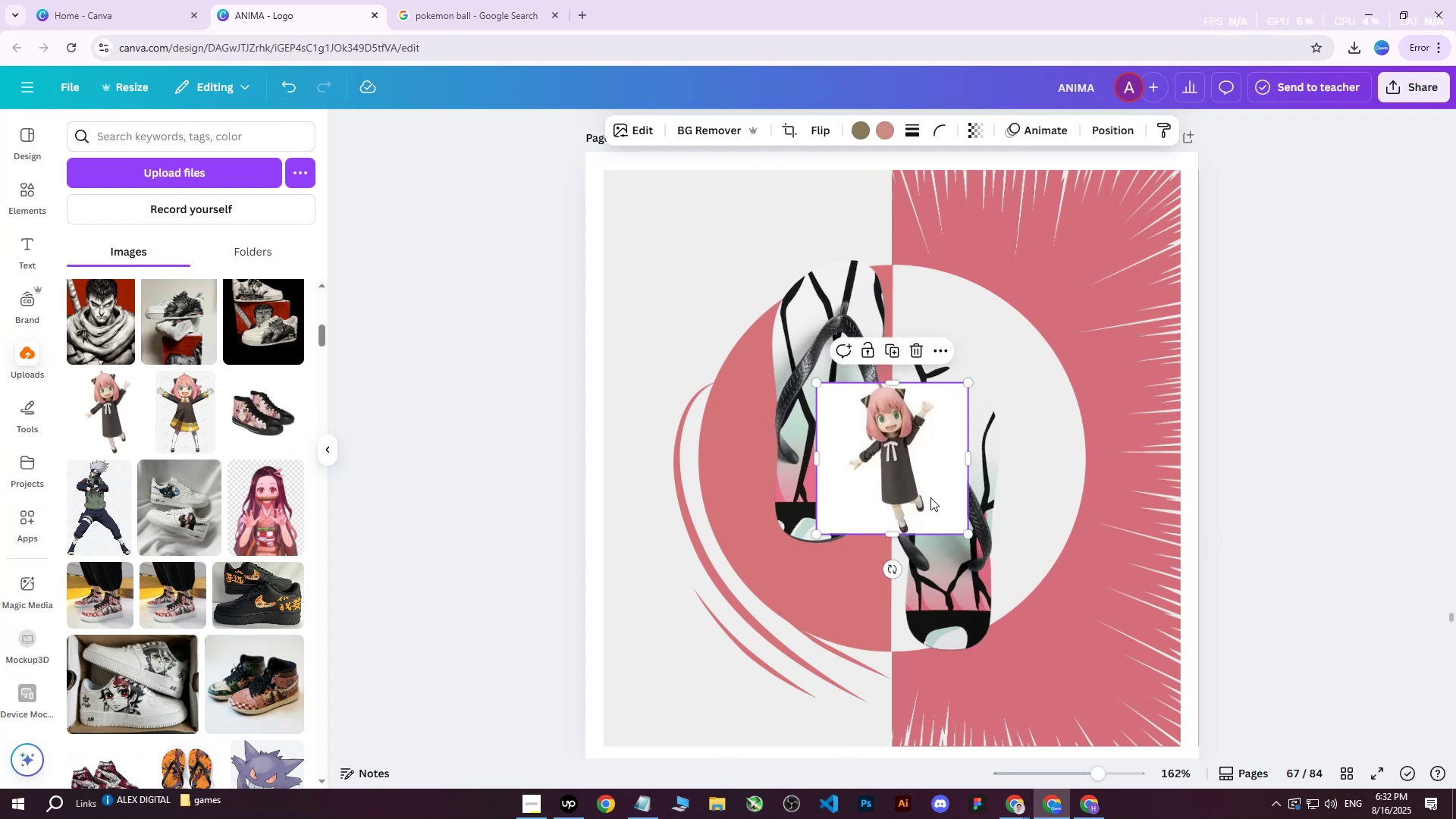 
left_click_drag(start_coordinate=[918, 460], to_coordinate=[729, 295])
 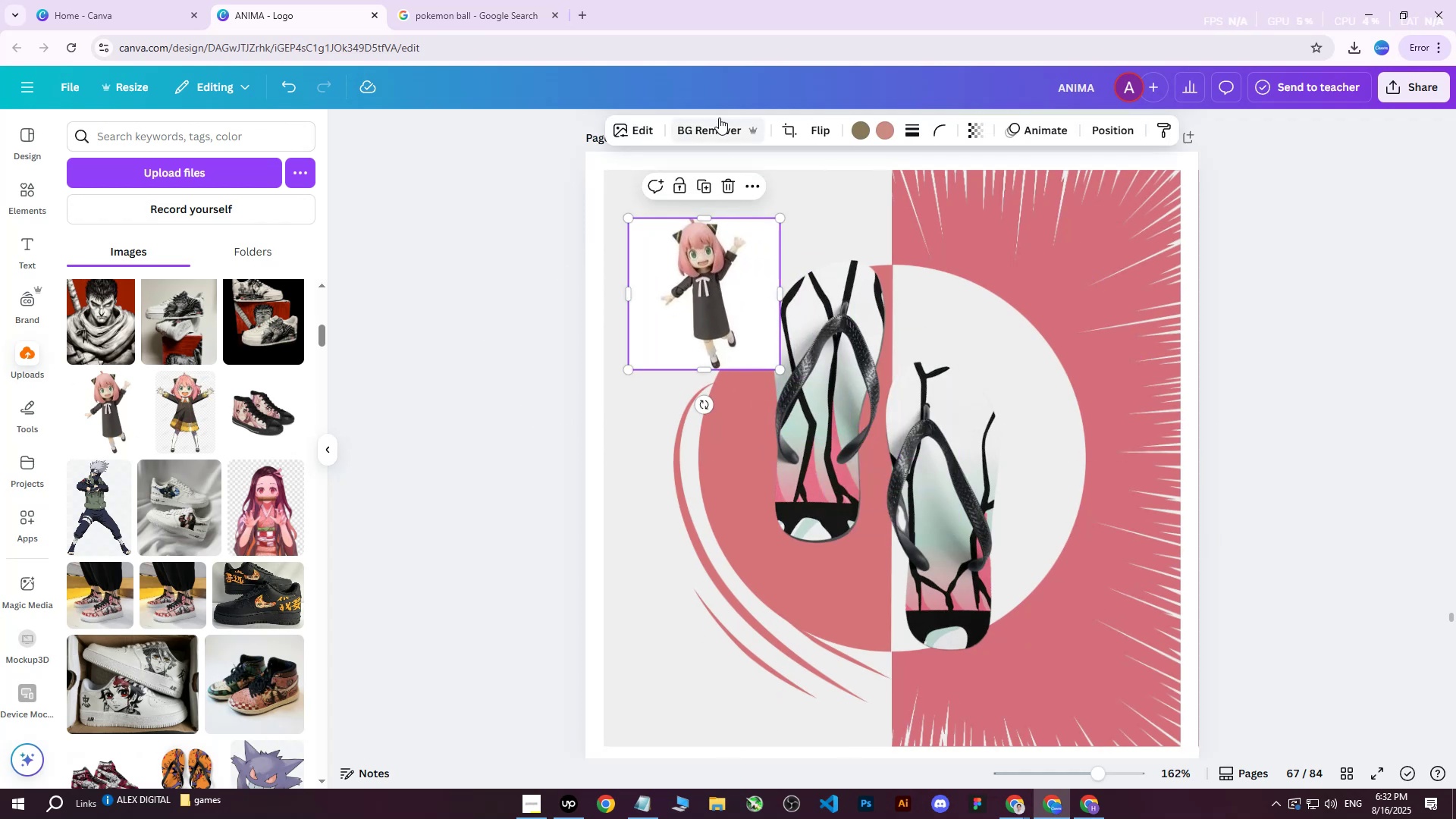 
left_click([708, 131])
 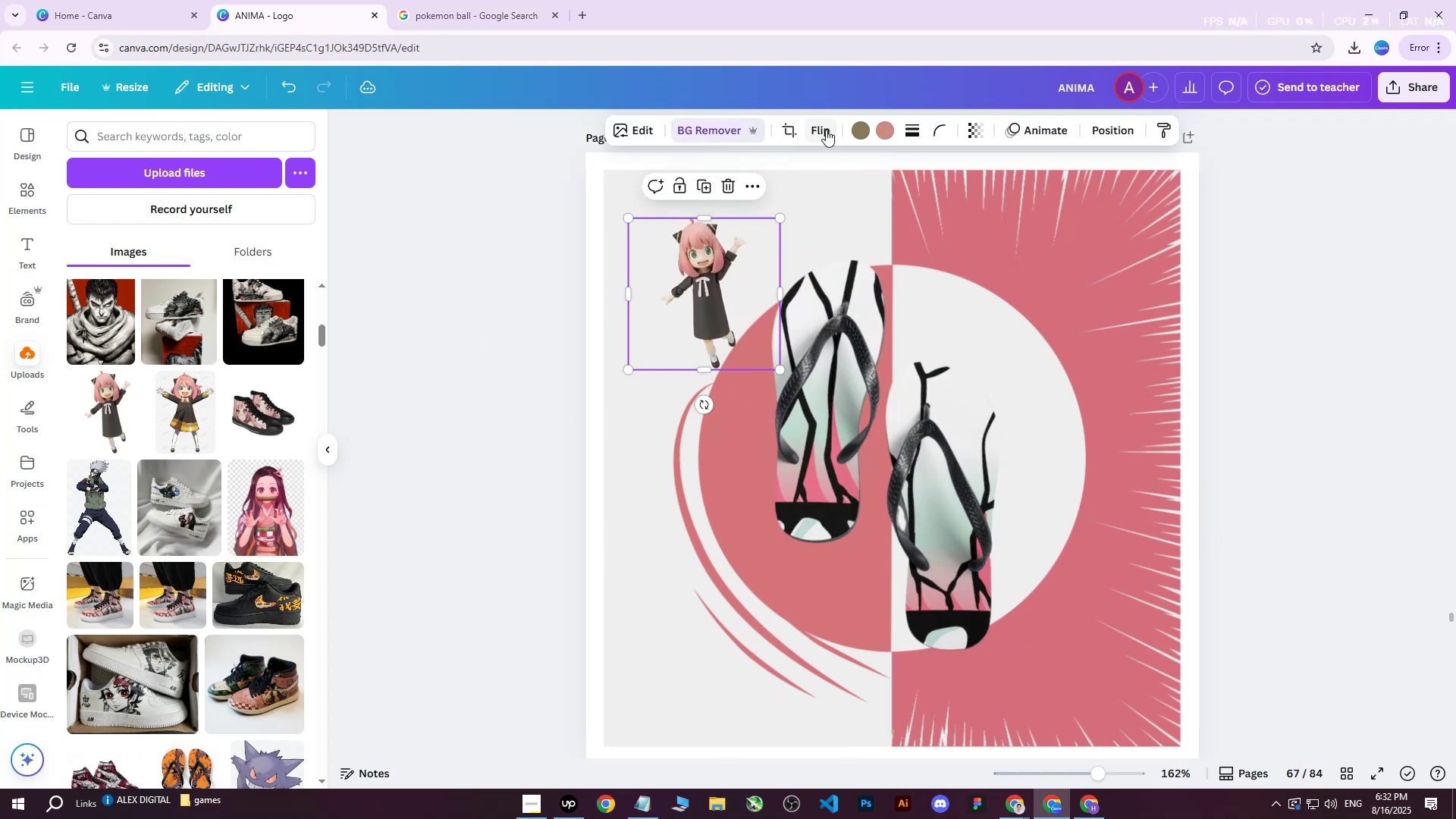 
left_click([825, 130])
 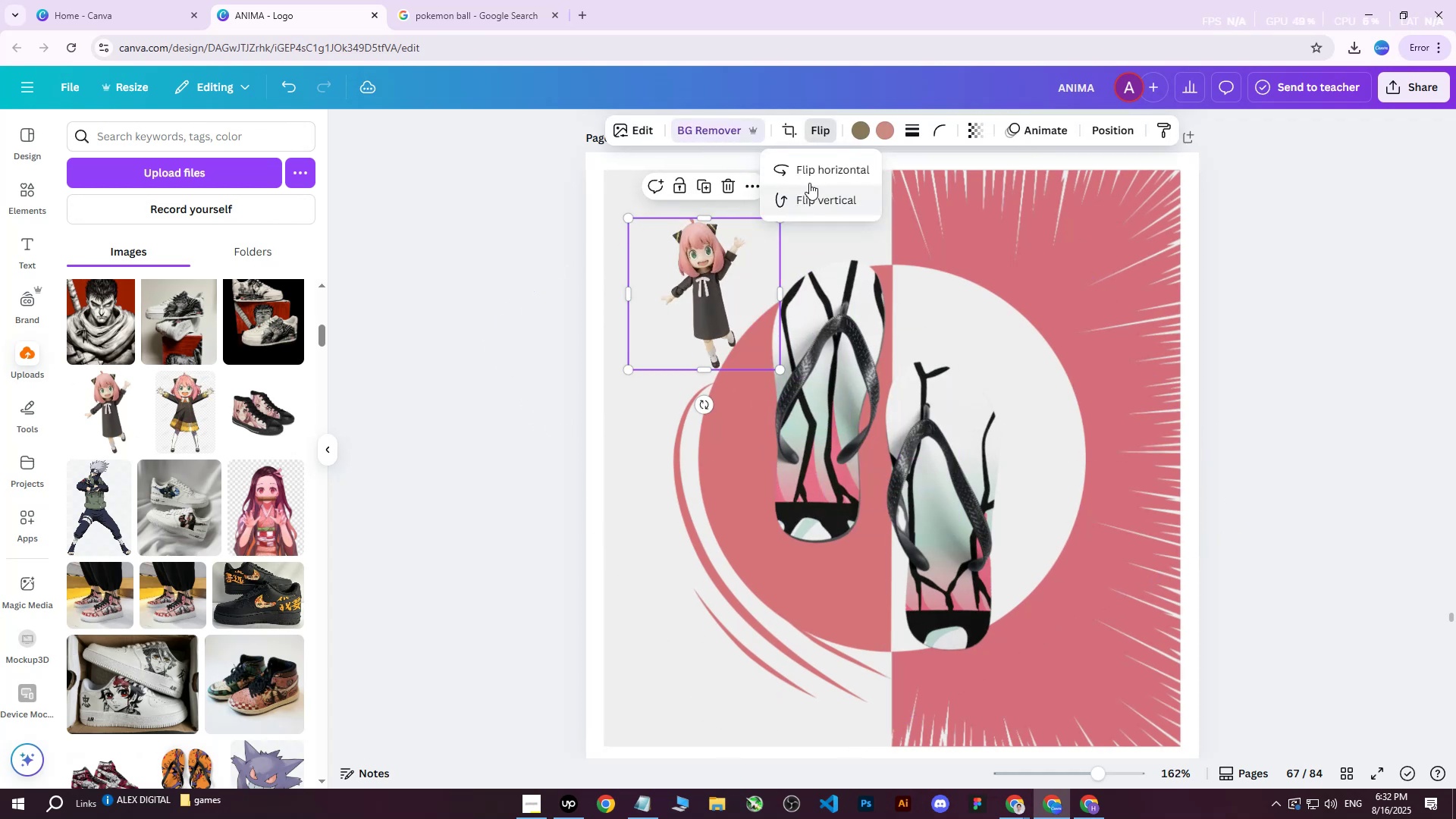 
left_click([818, 171])
 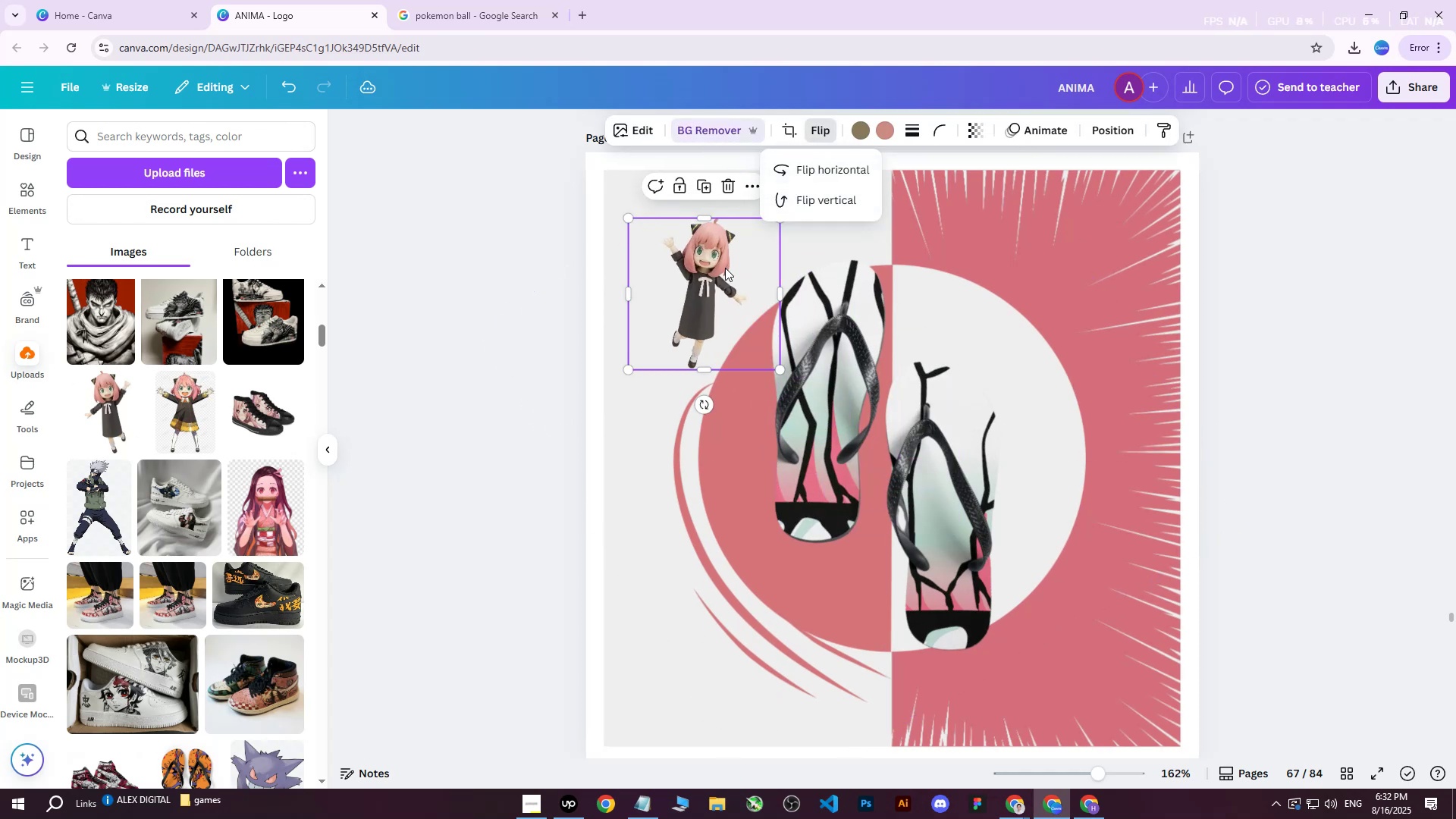 
left_click_drag(start_coordinate=[718, 282], to_coordinate=[676, 248])
 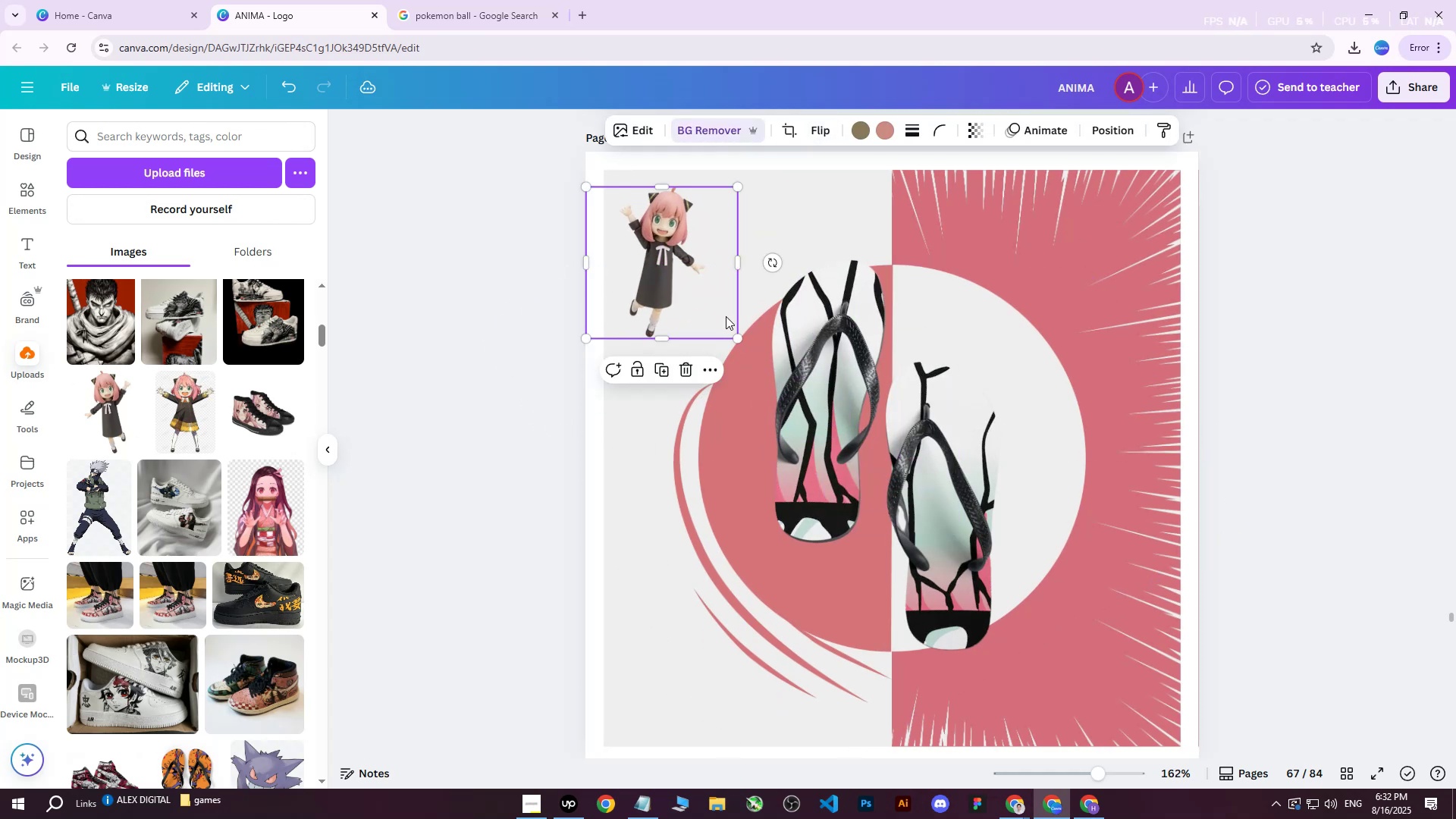 
left_click_drag(start_coordinate=[675, 281], to_coordinate=[666, 271])
 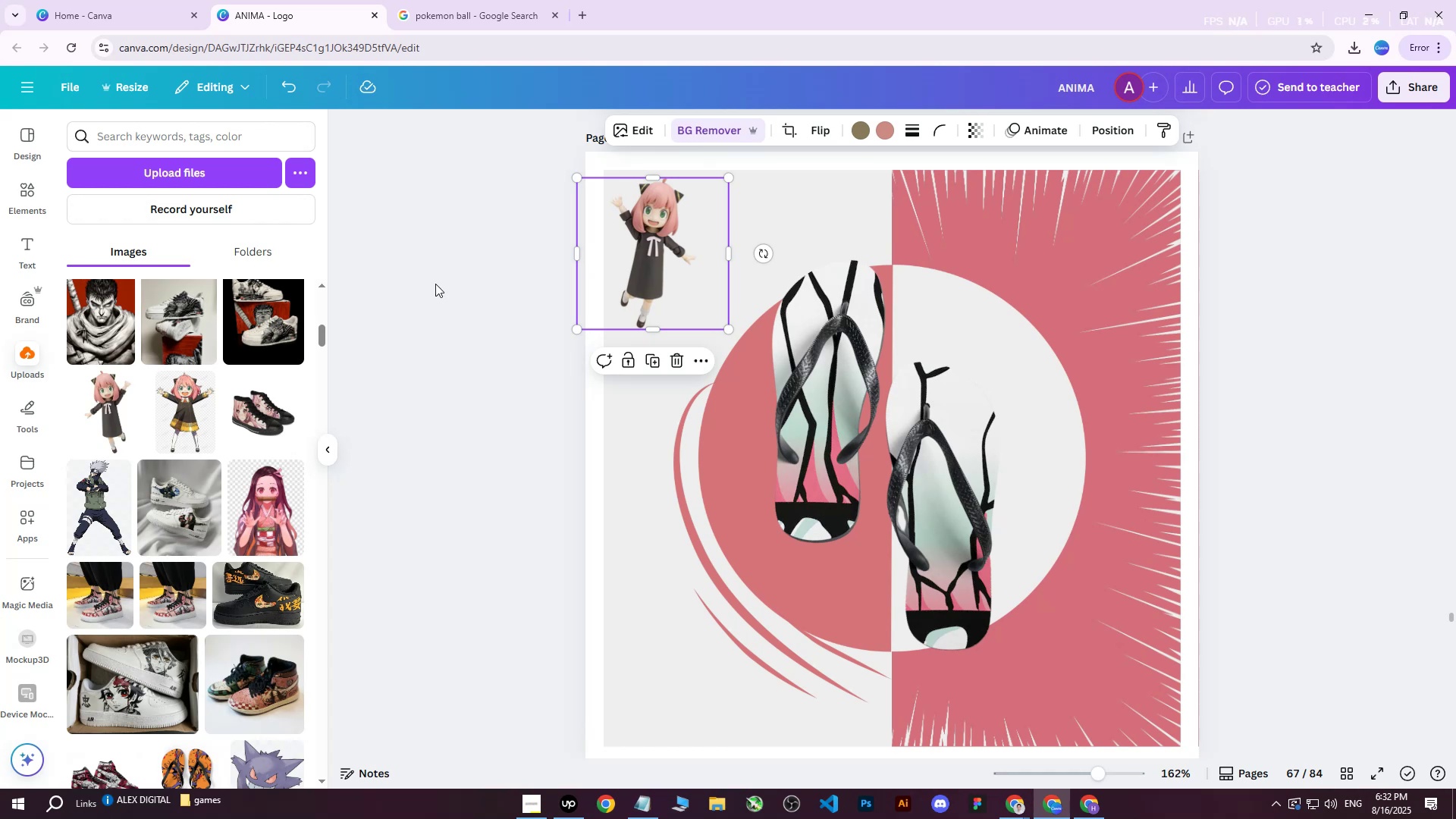 
left_click([435, 284])
 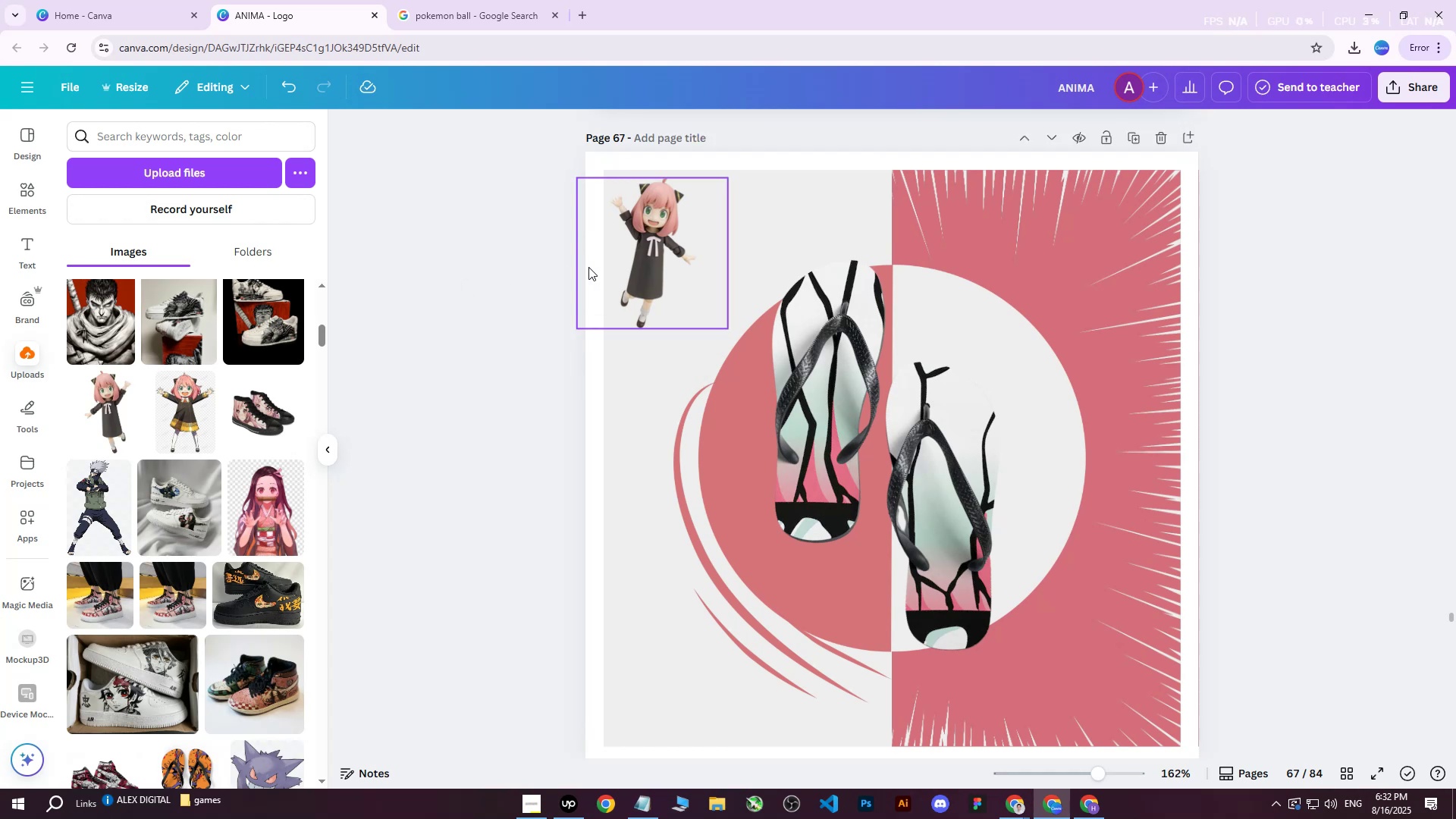 
left_click([645, 256])
 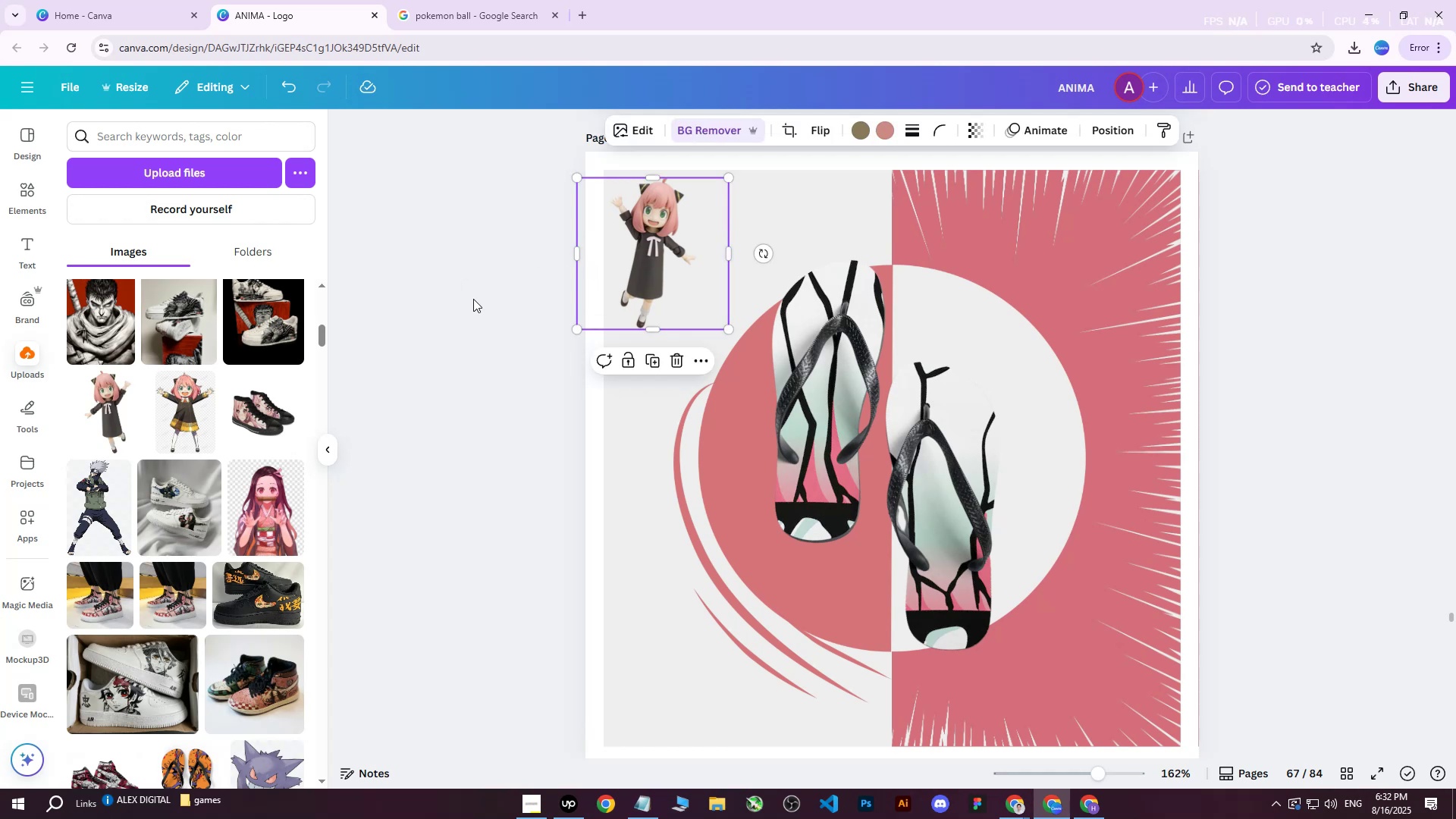 
left_click([450, 318])
 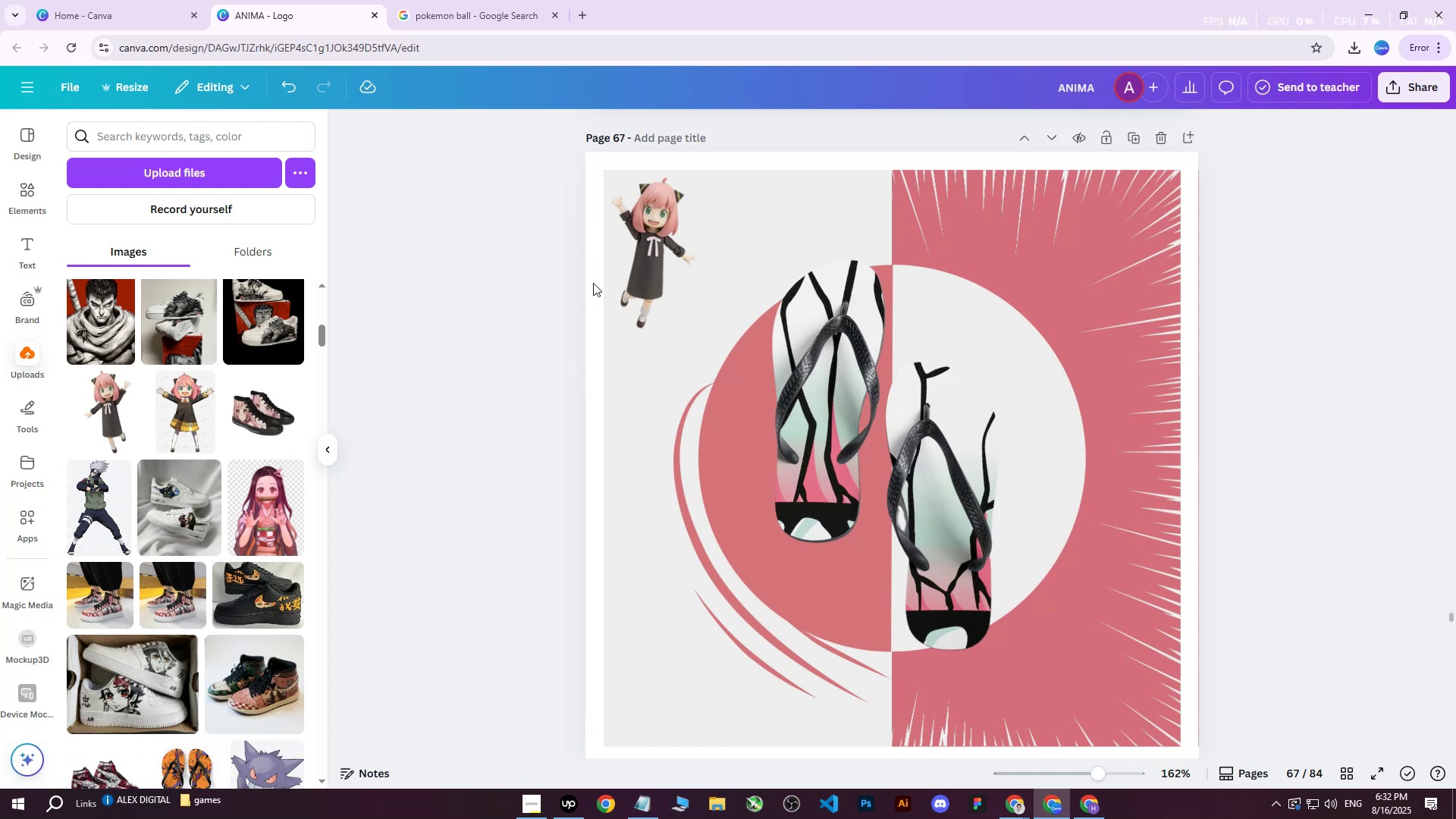 
key(ArrowLeft)
 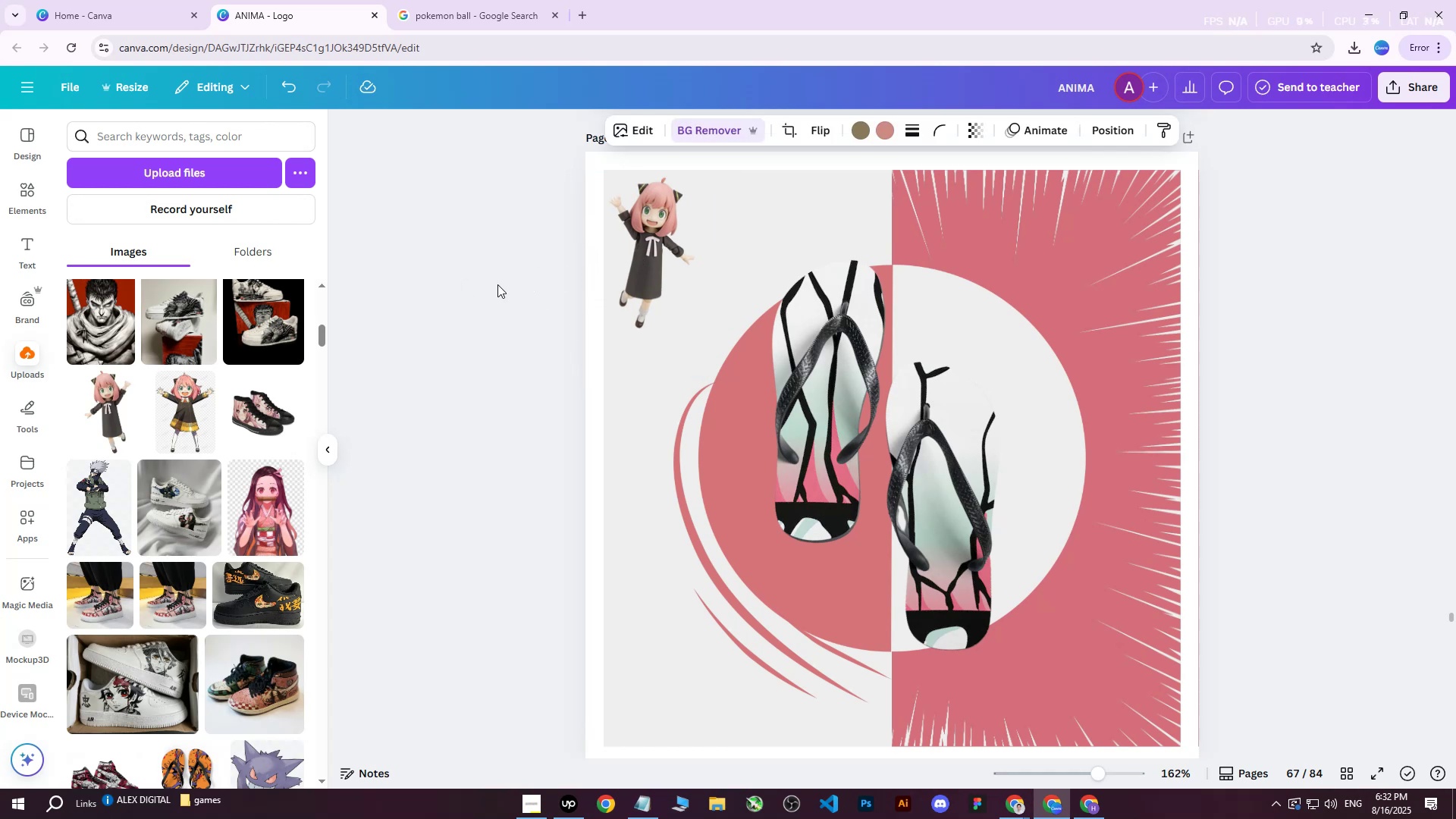 
key(ArrowLeft)
 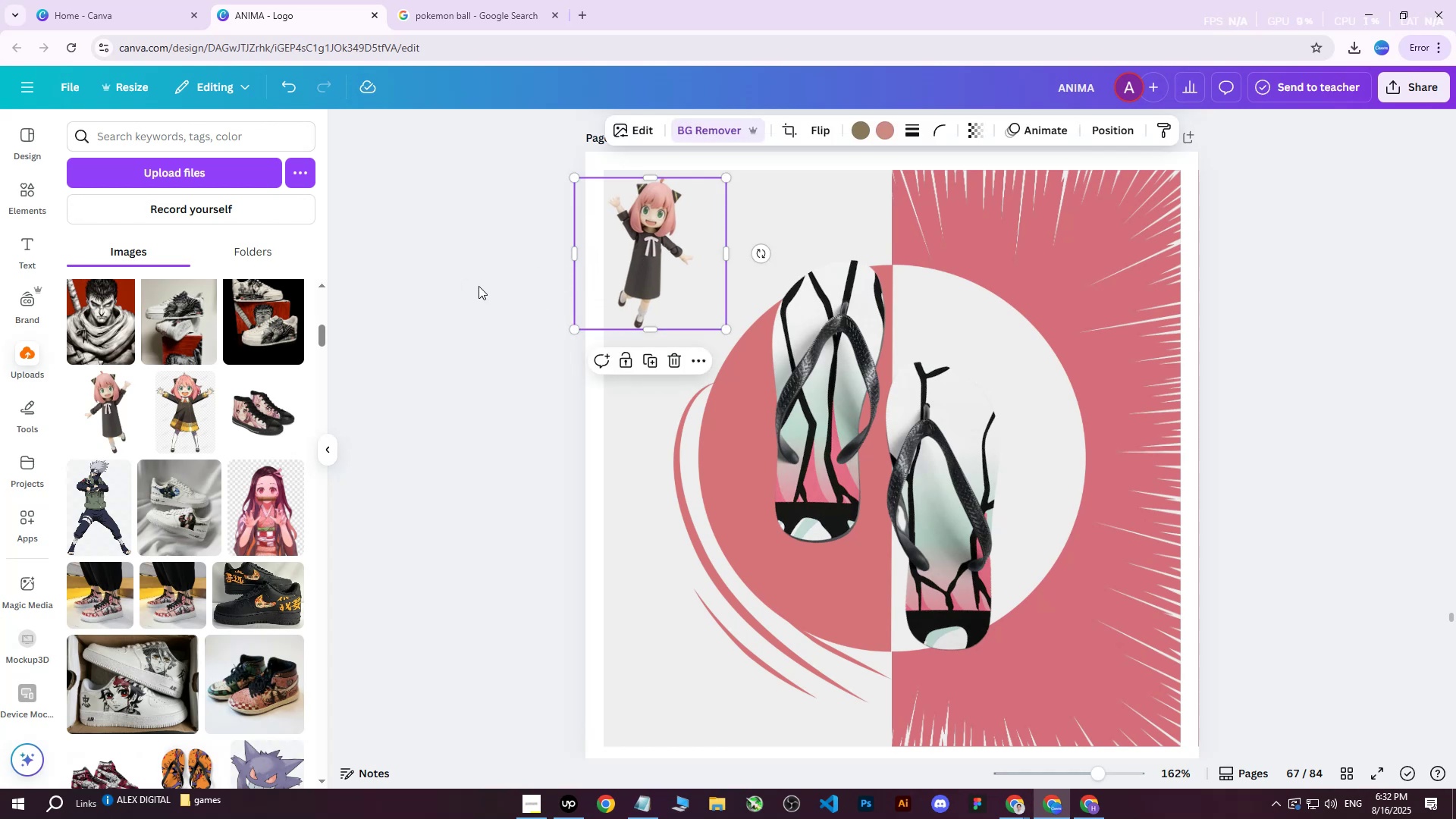 
key(ArrowLeft)
 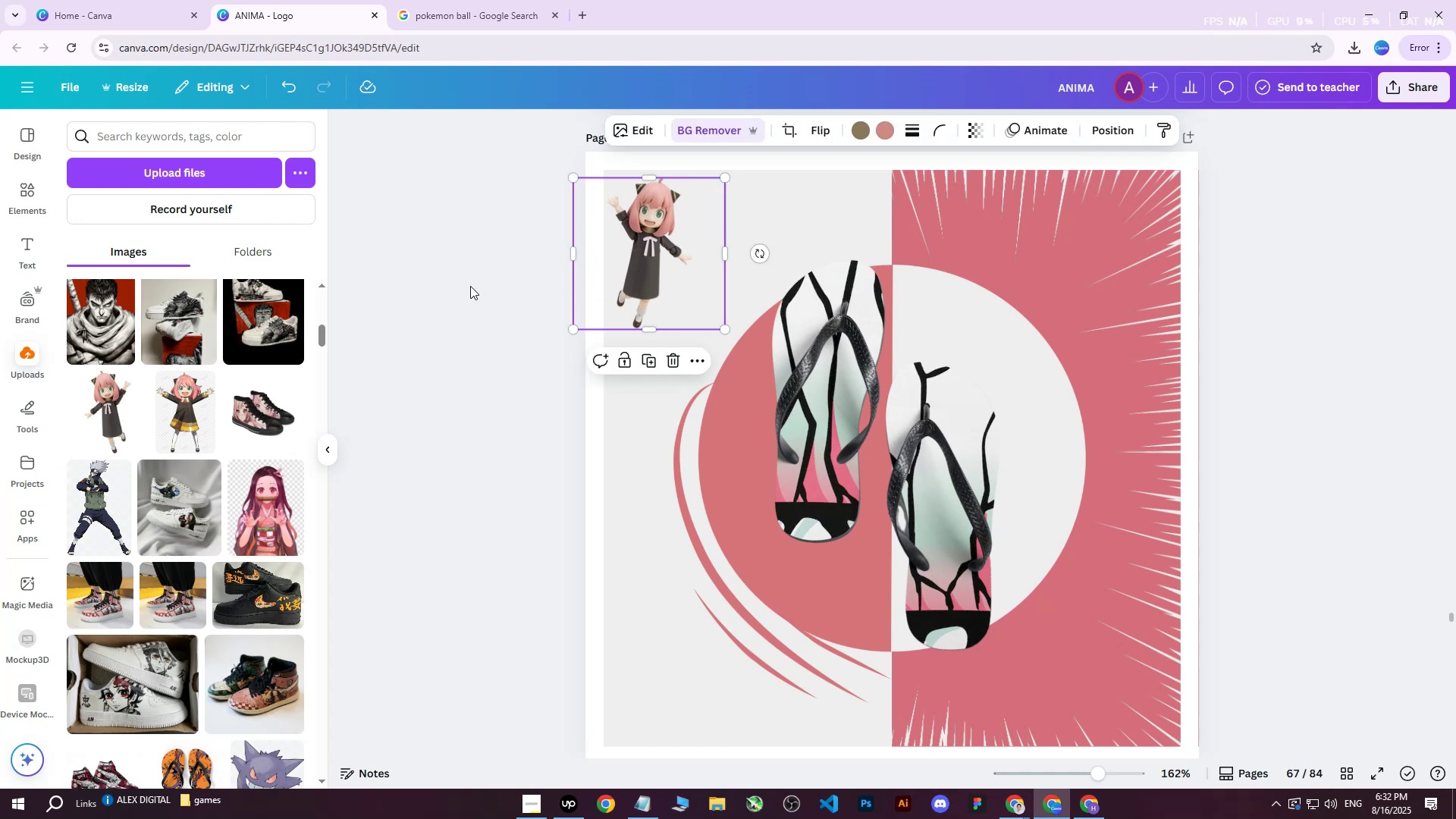 
key(ArrowRight)
 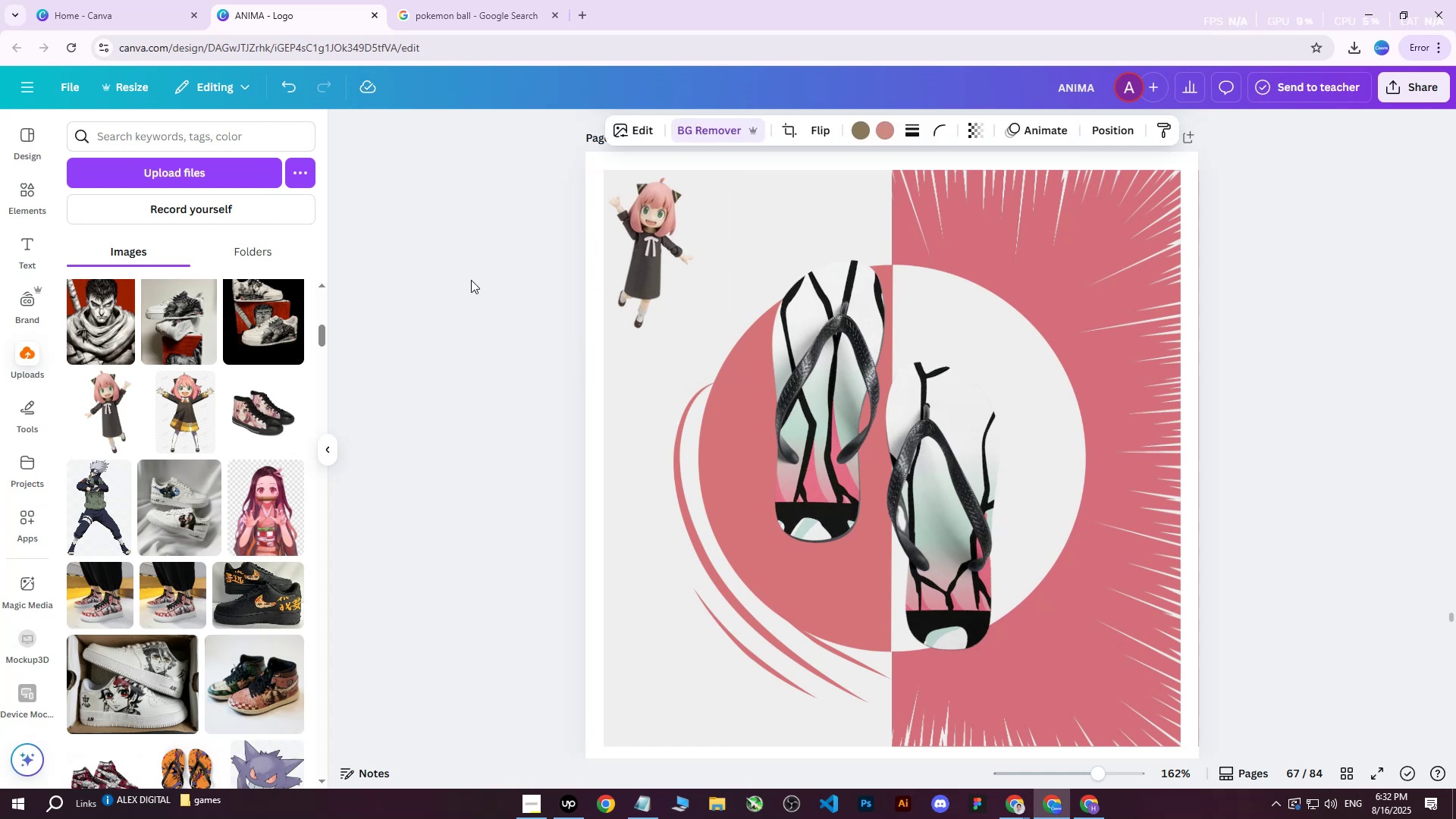 
key(ArrowDown)
 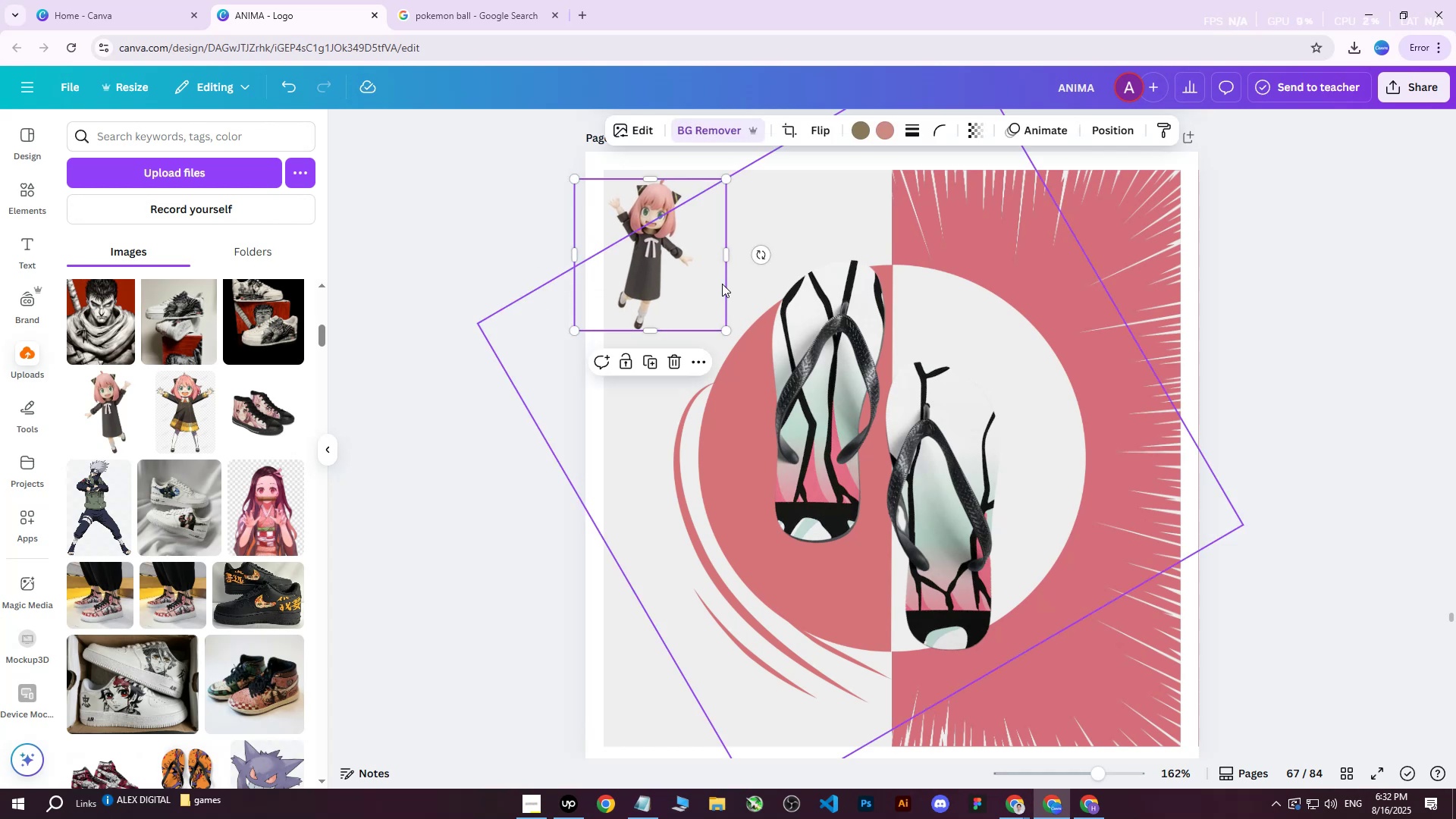 
left_click_drag(start_coordinate=[726, 331], to_coordinate=[737, 332])
 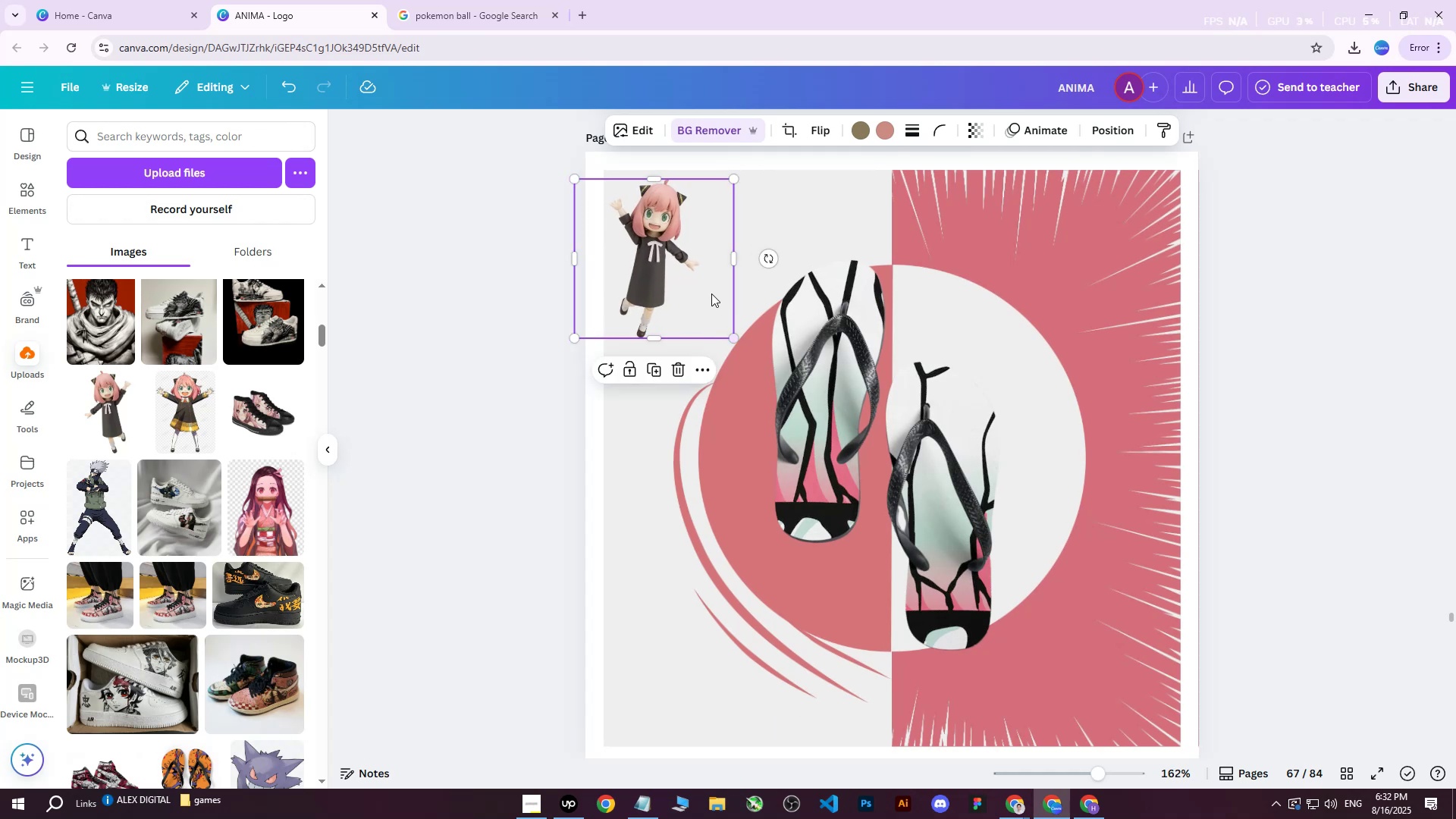 
left_click_drag(start_coordinate=[711, 290], to_coordinate=[711, 287])
 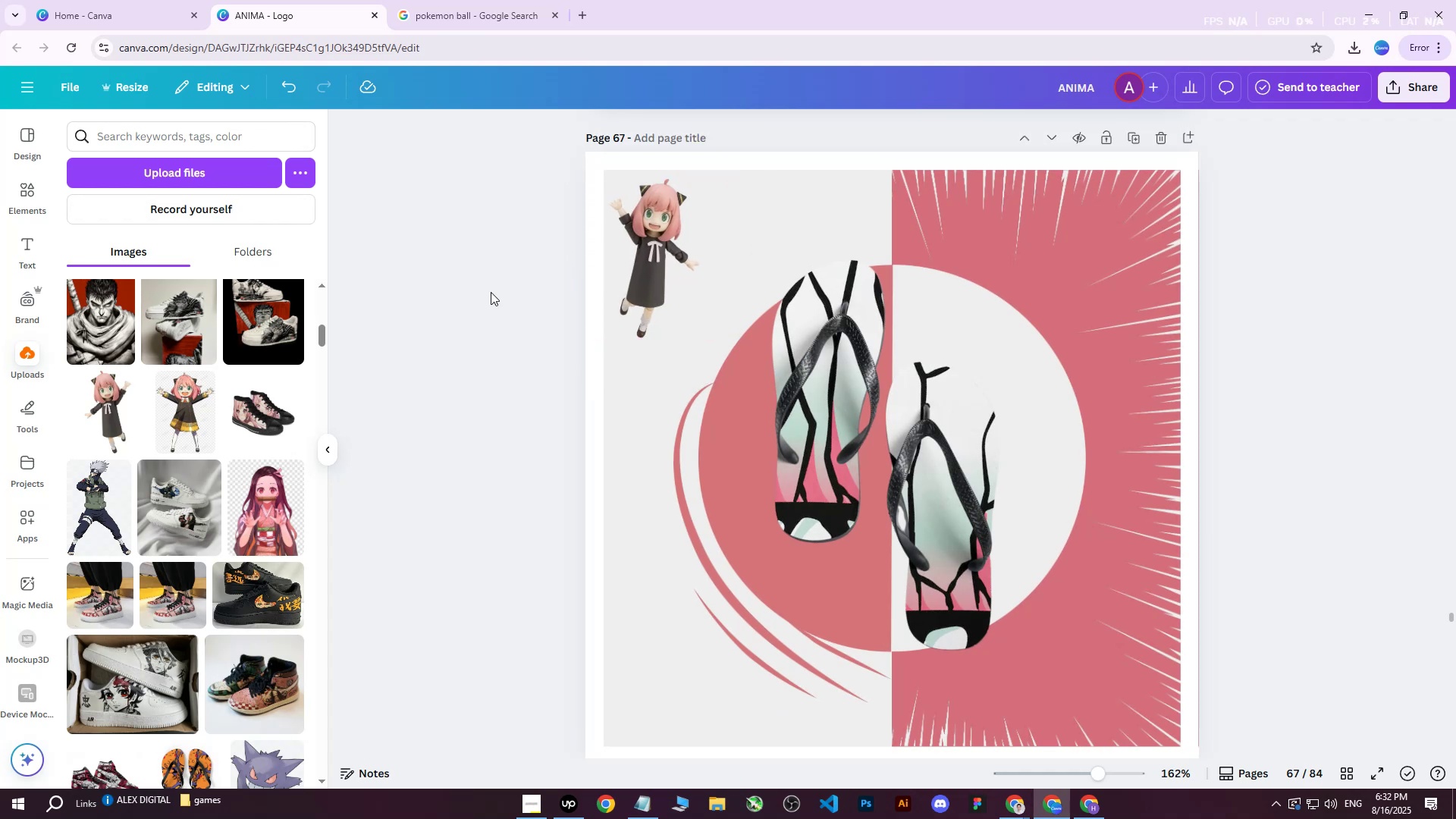 
double_click([667, 249])
 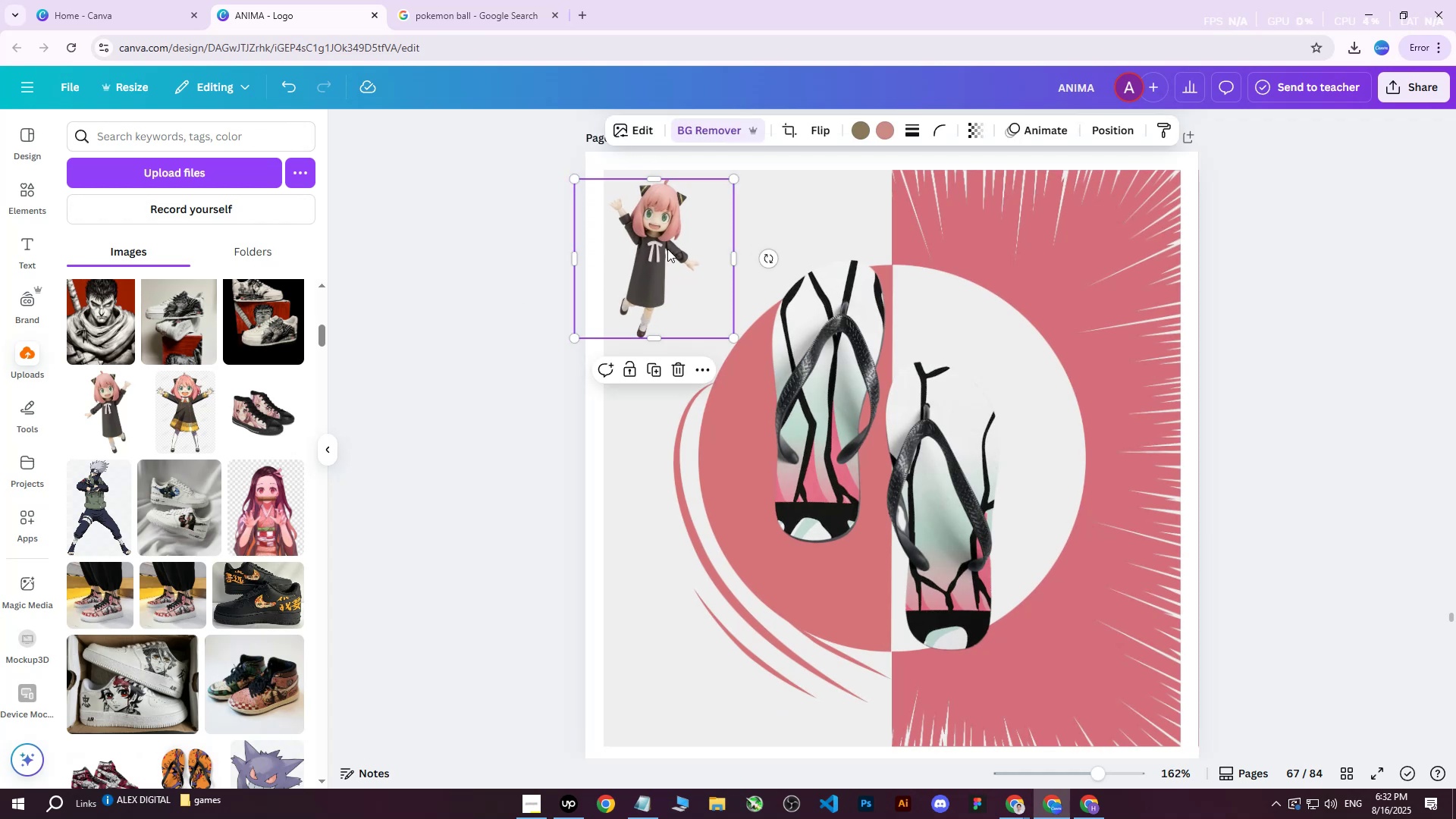 
key(ArrowUp)
 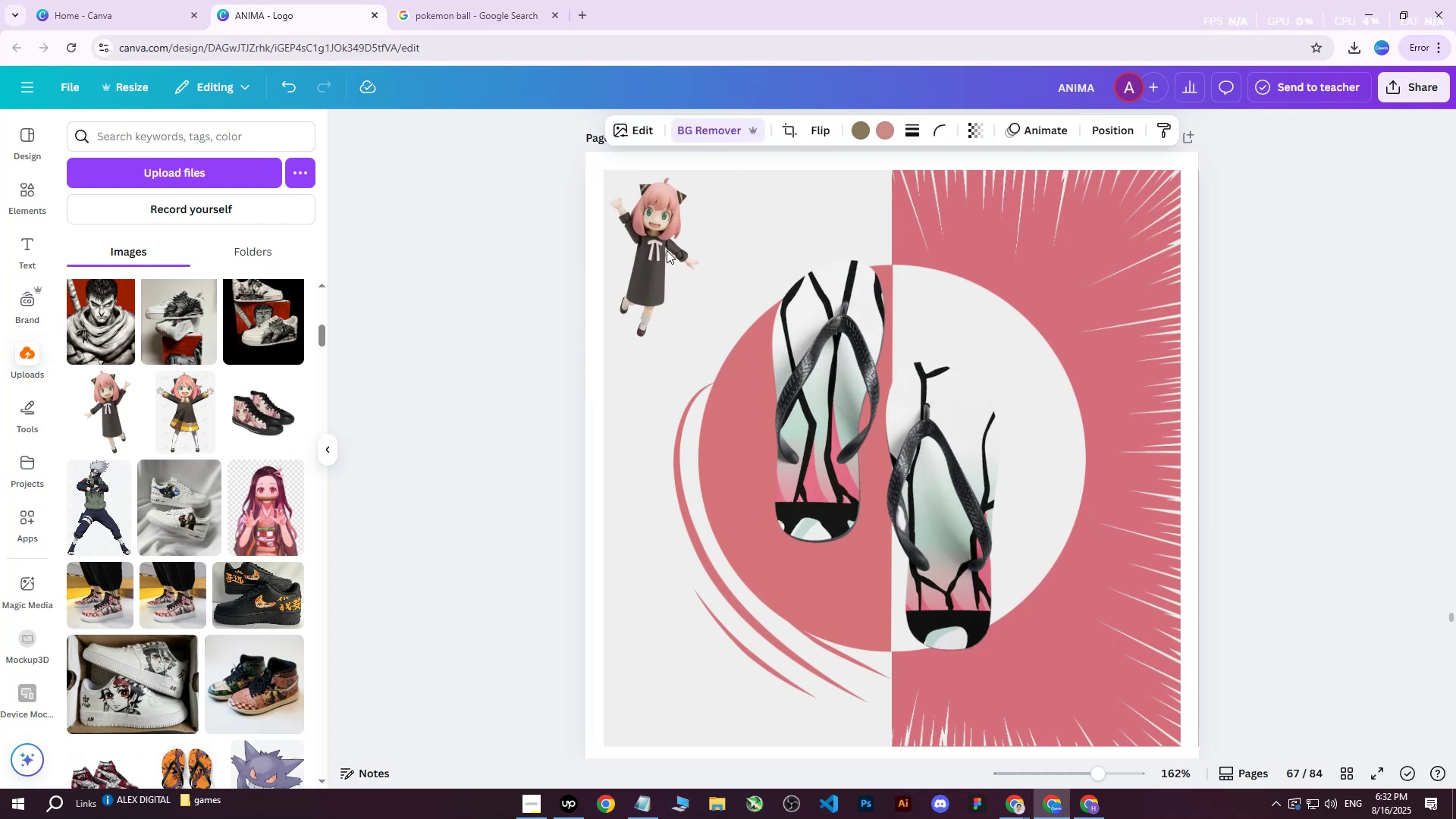 
key(ArrowUp)
 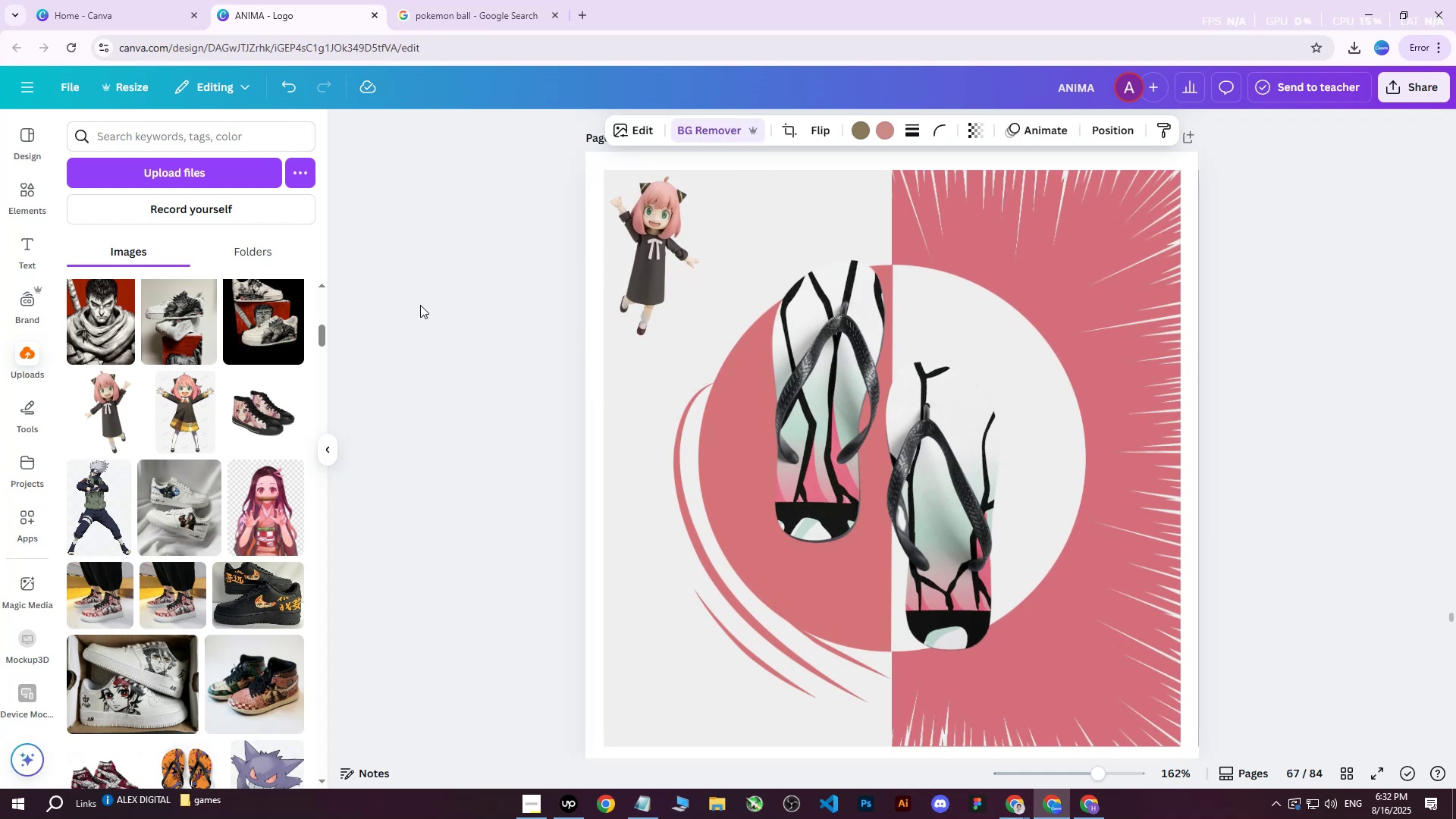 
left_click([420, 305])
 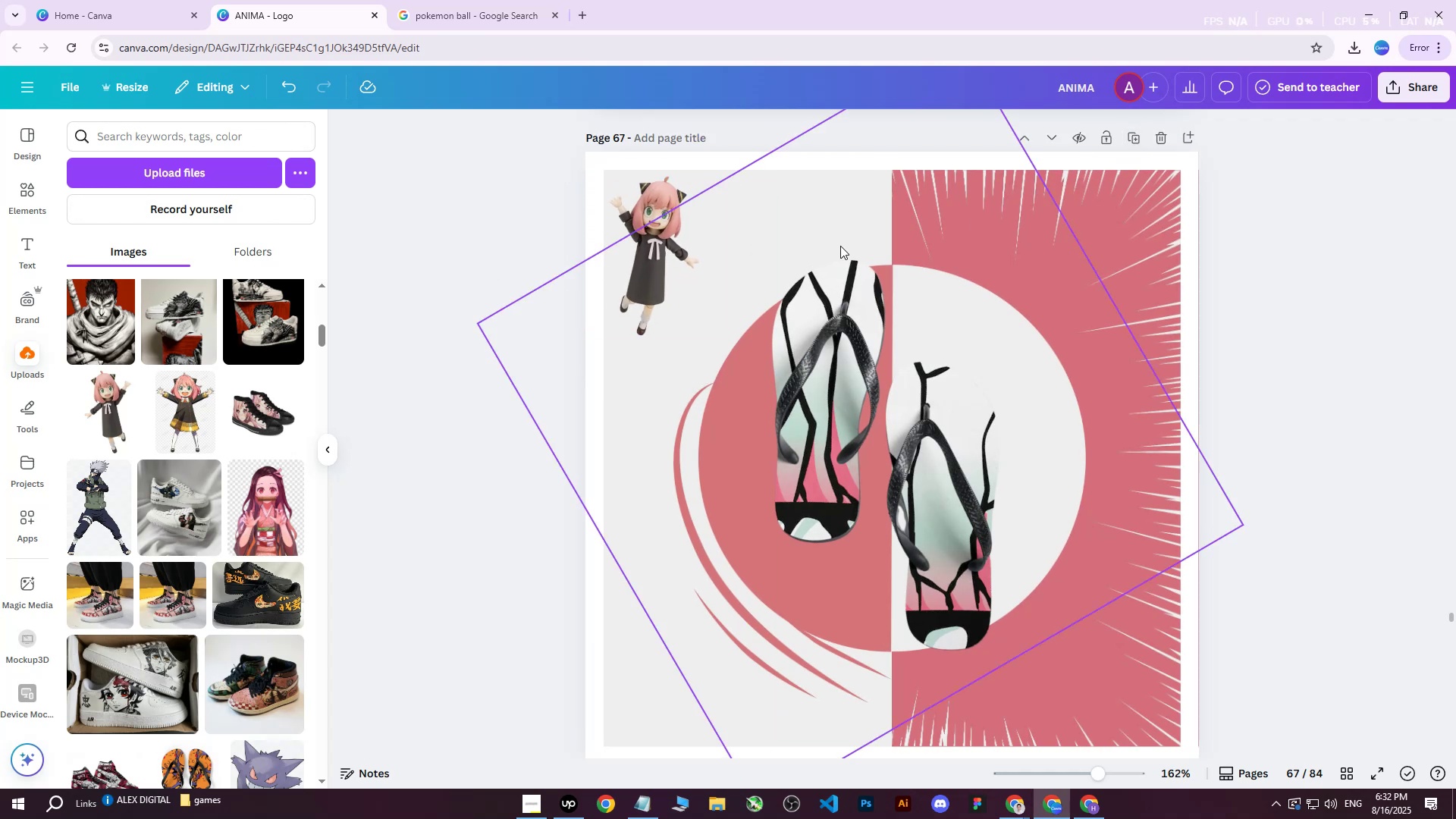 
left_click([661, 252])
 